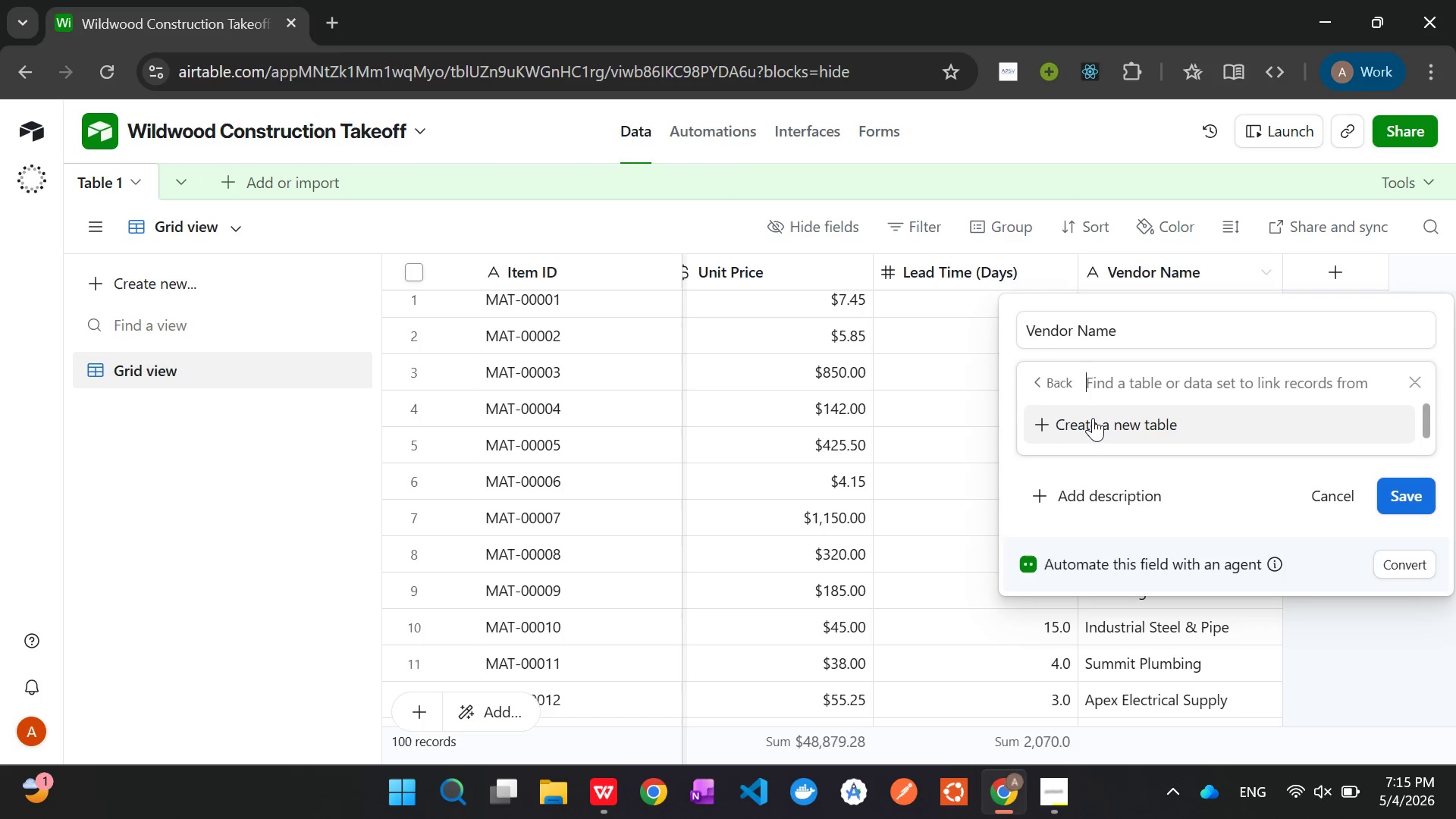 
left_click([1103, 419])
 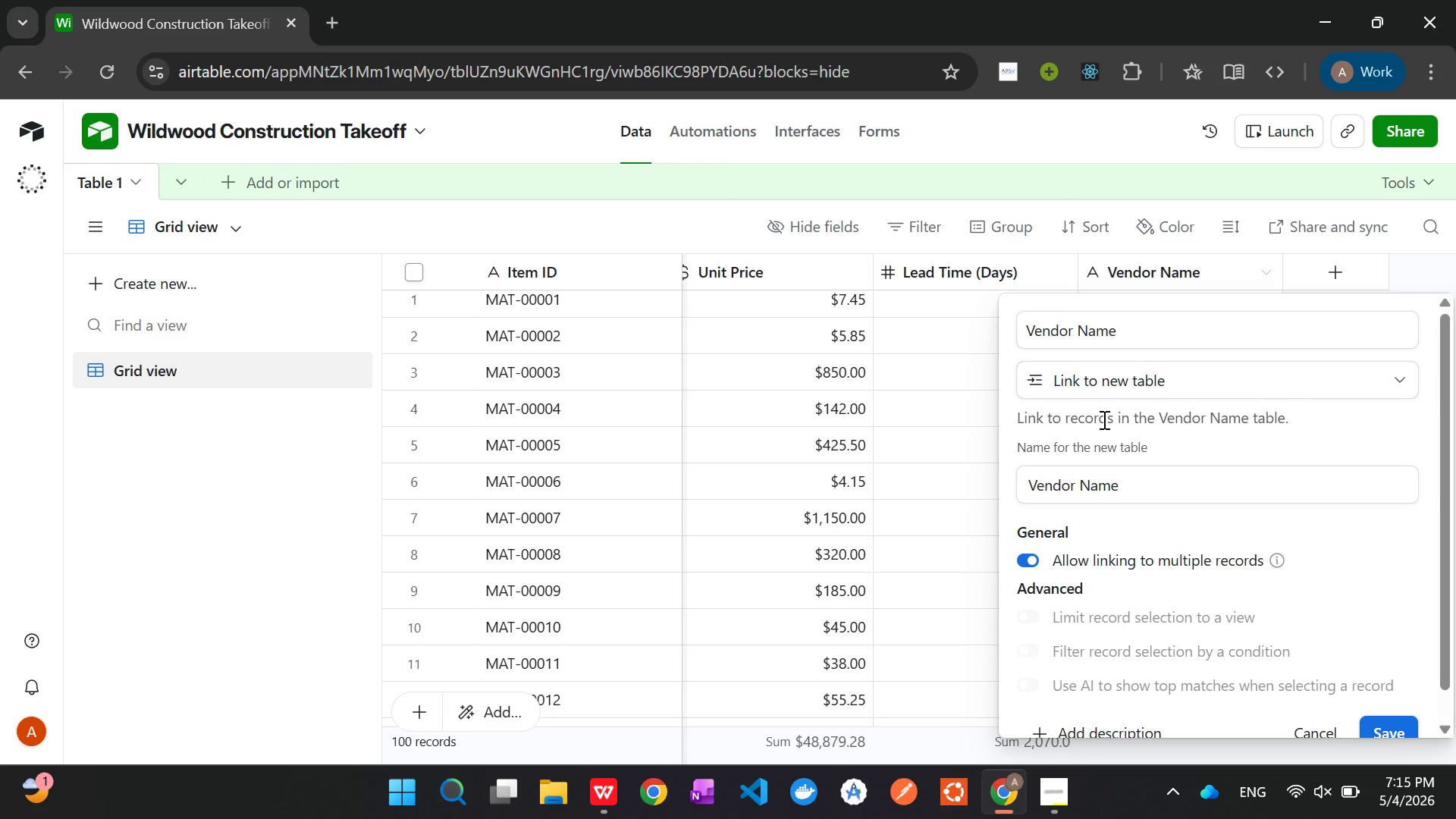 
wait(11.69)
 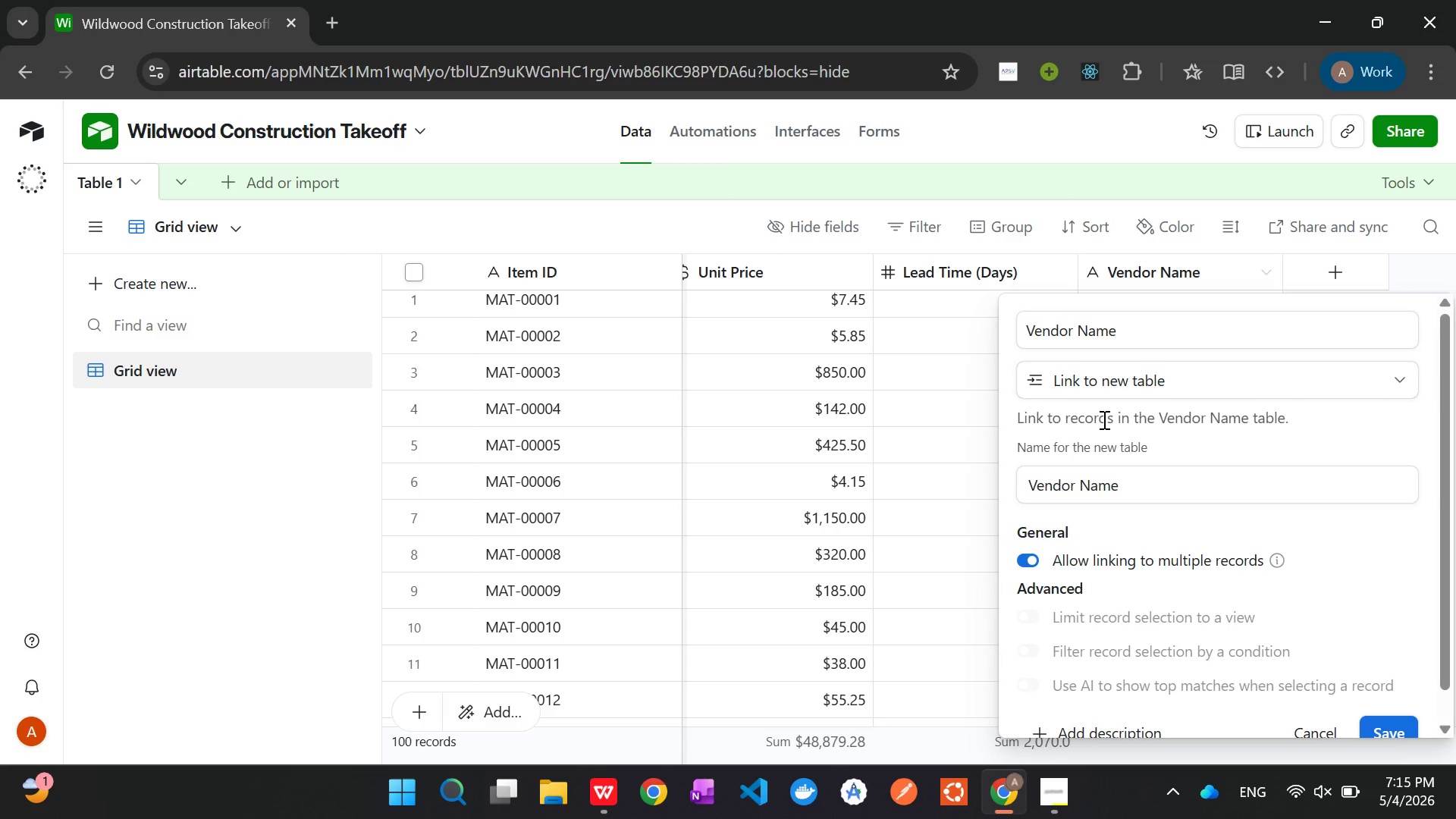 
left_click_drag(start_coordinate=[1140, 486], to_coordinate=[1014, 473])
 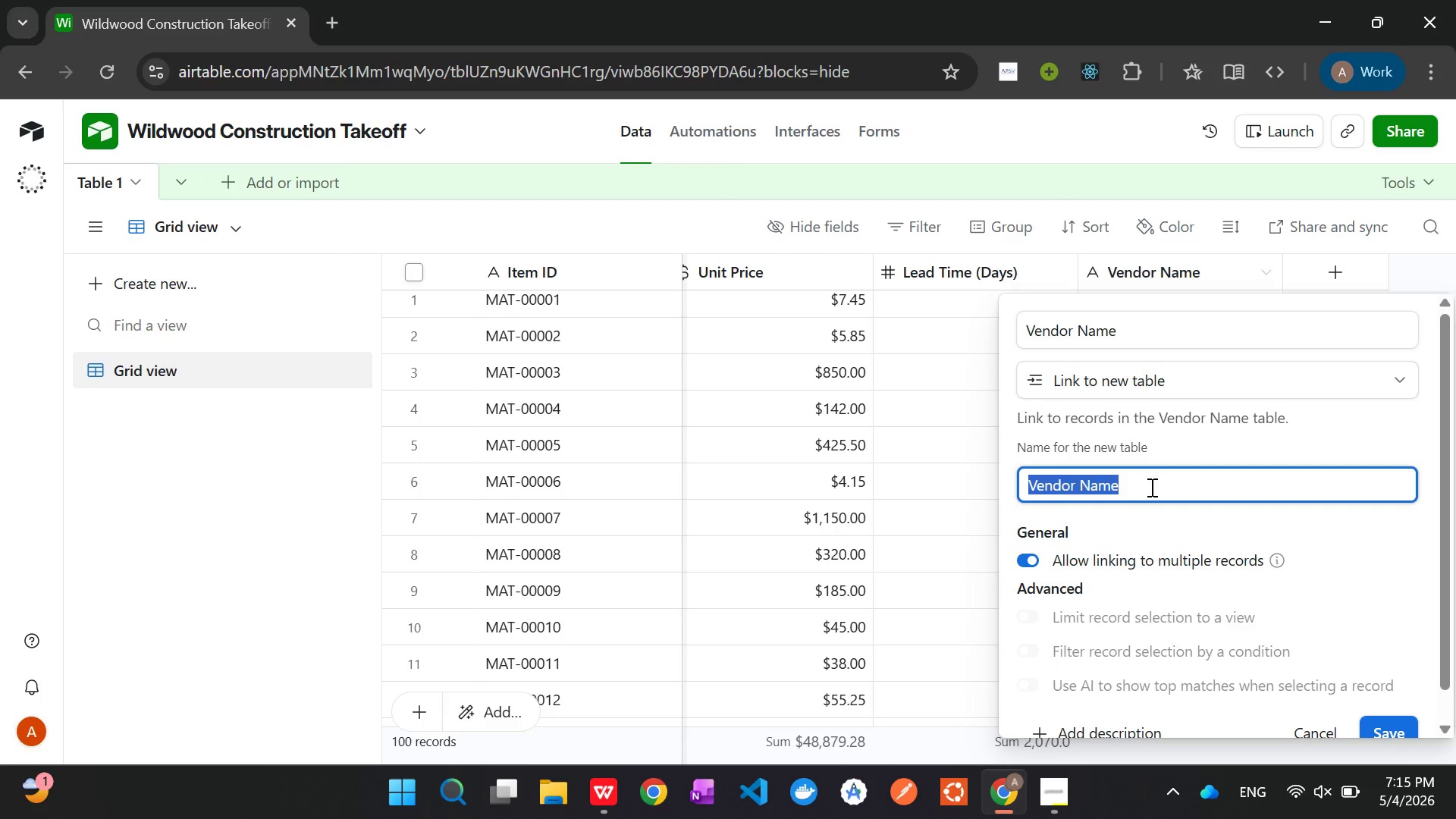 
left_click([1150, 487])
 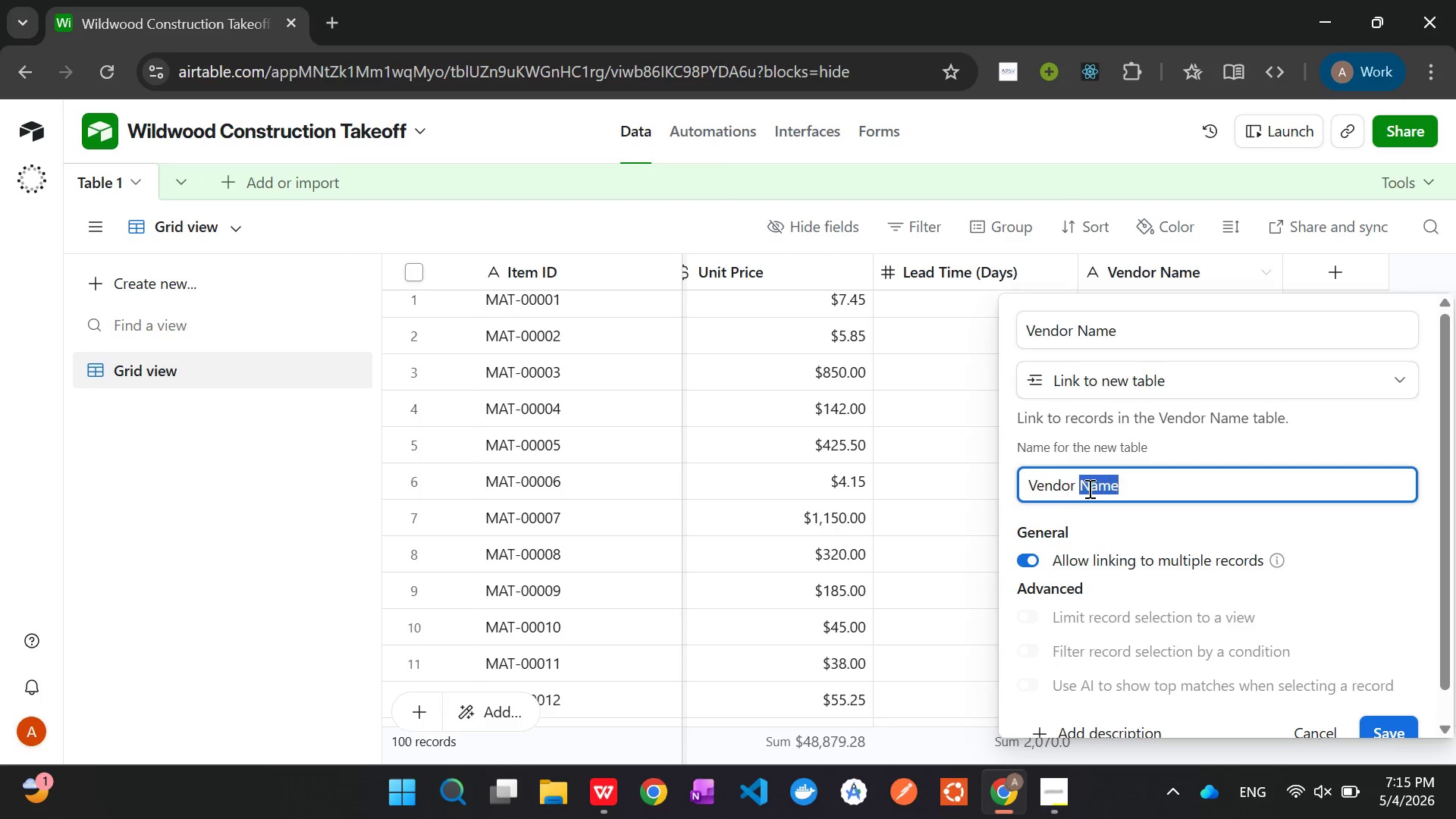 
left_click_drag(start_coordinate=[1150, 487], to_coordinate=[1084, 488])
 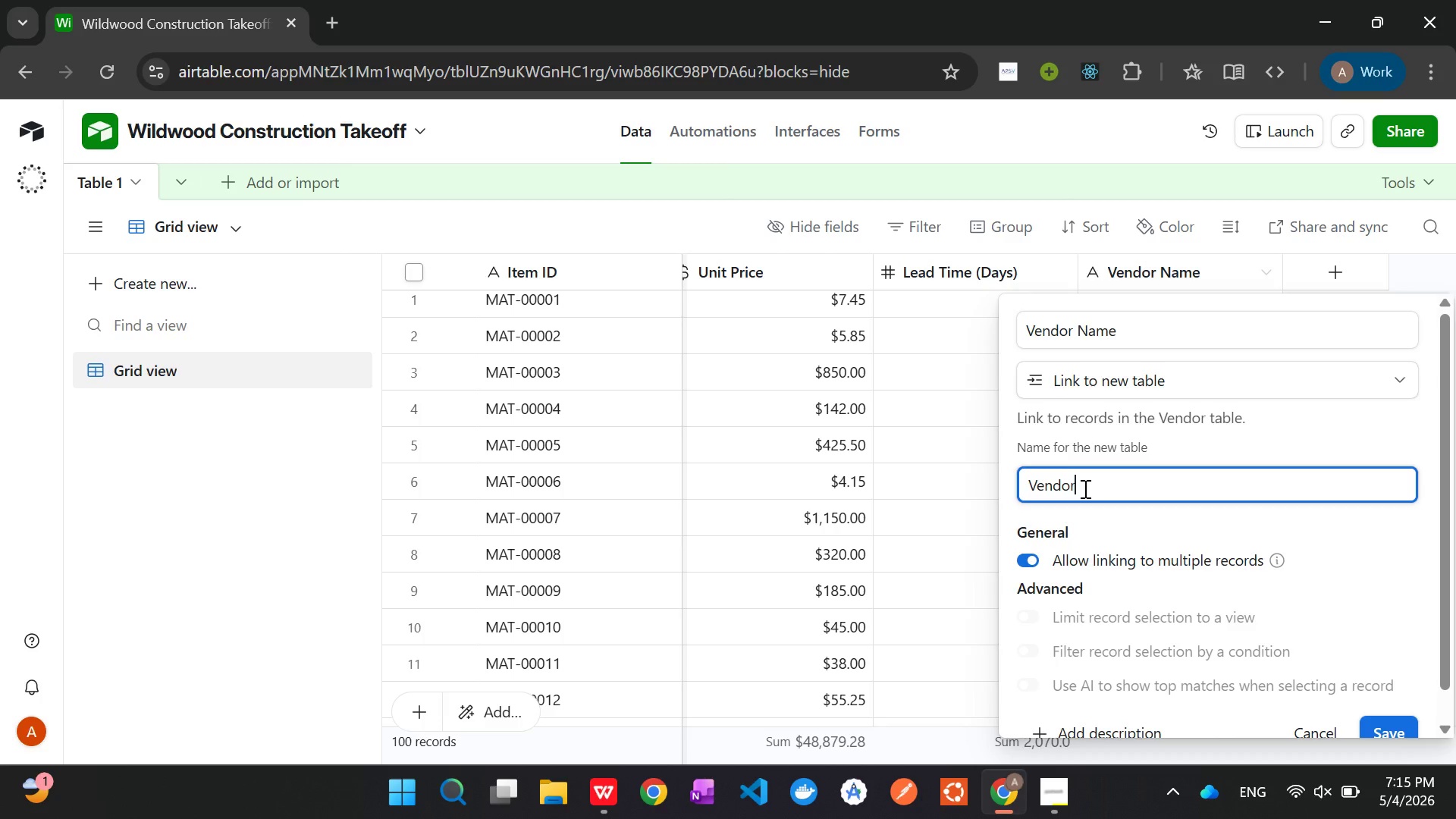 
key(Backspace)
 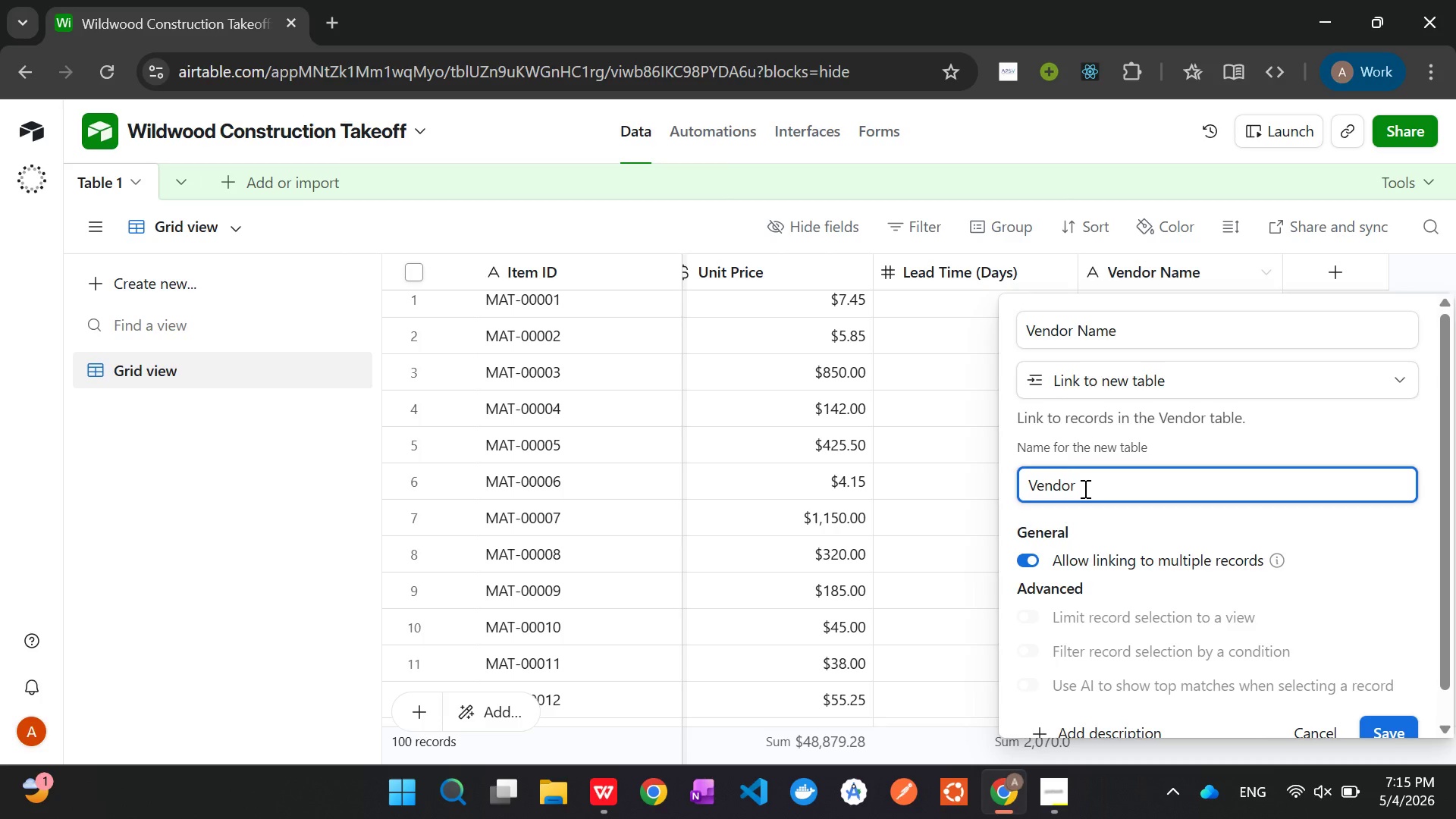 
key(Backspace)
 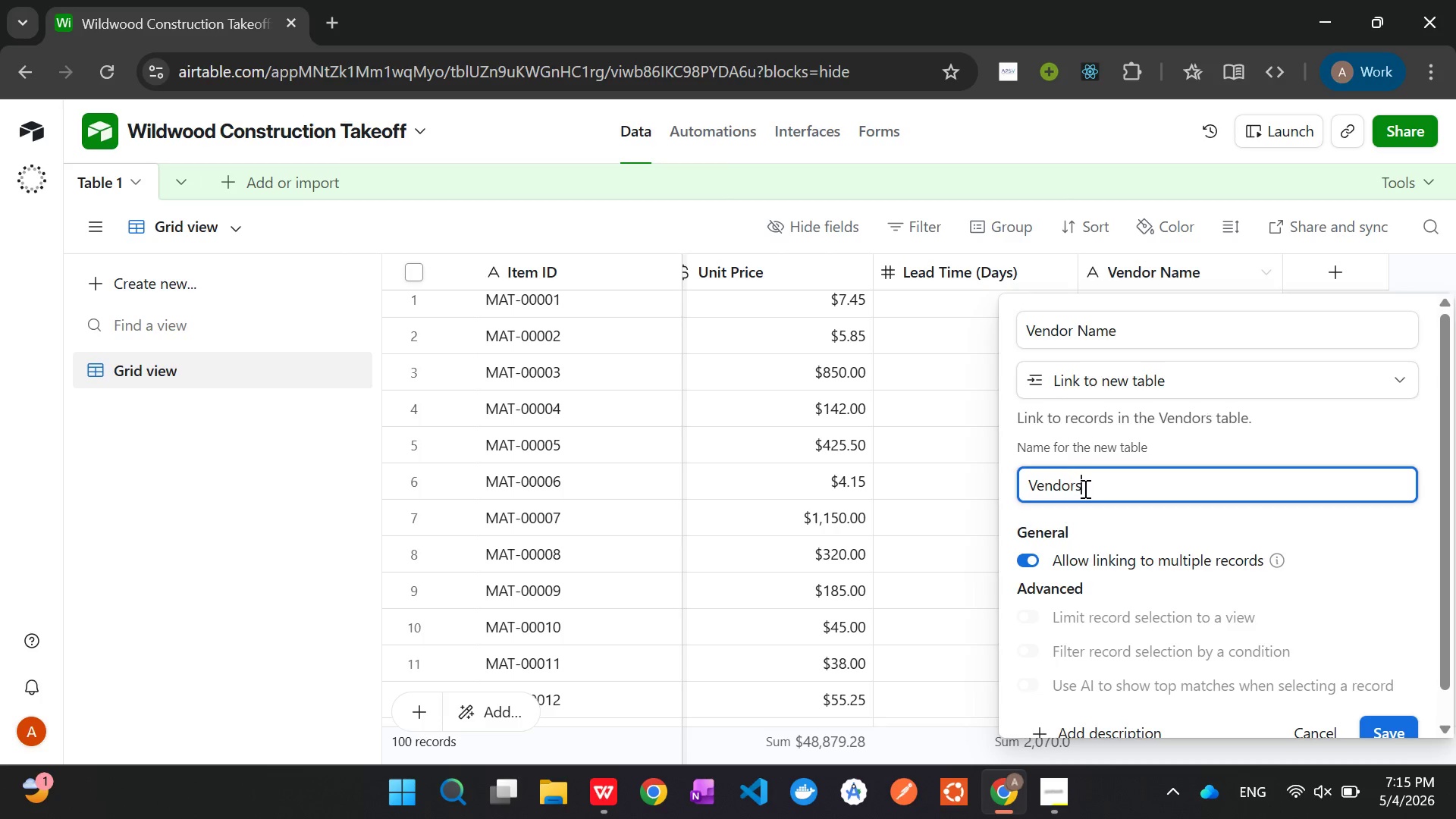 
key(S)
 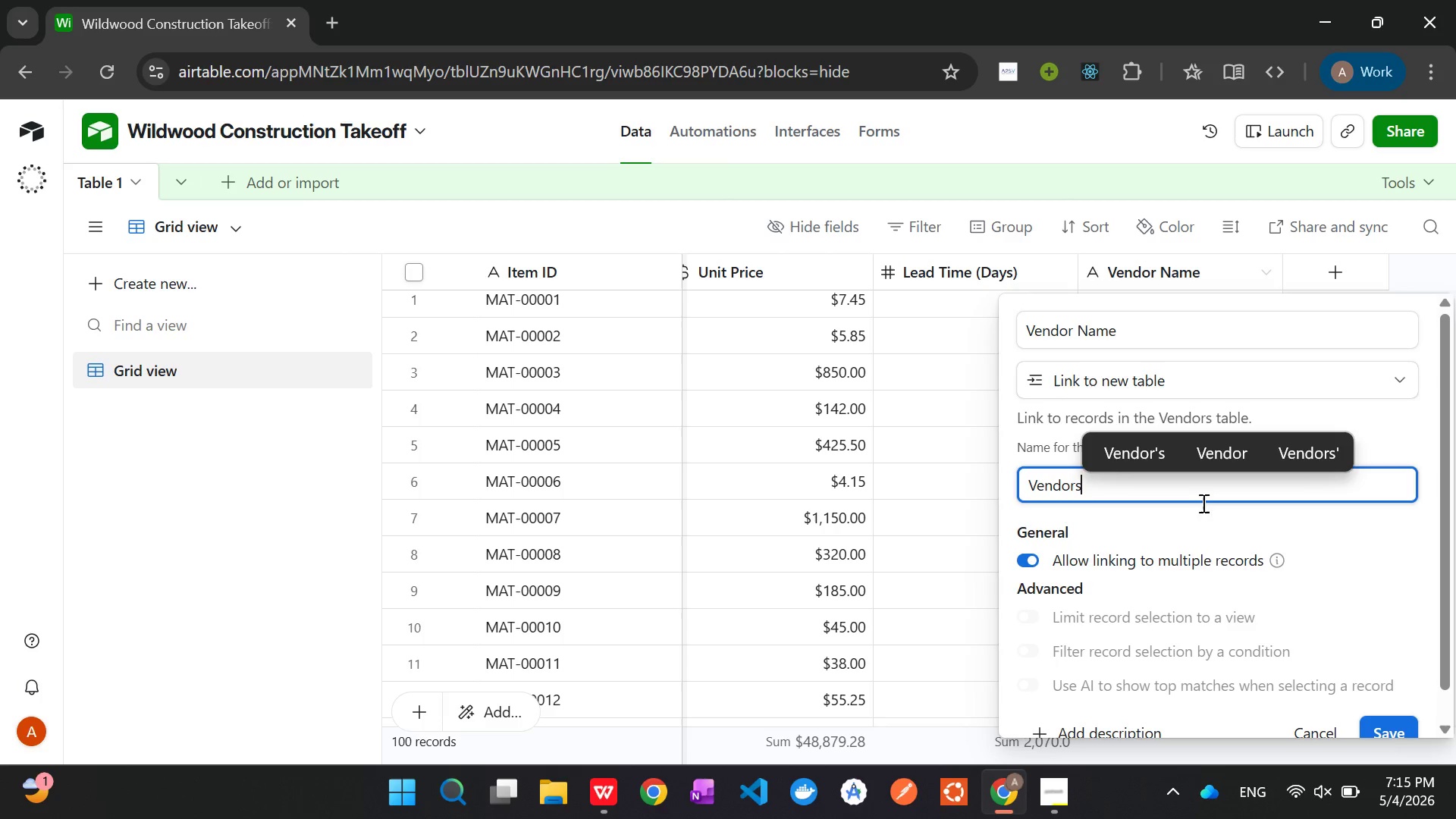 
wait(5.23)
 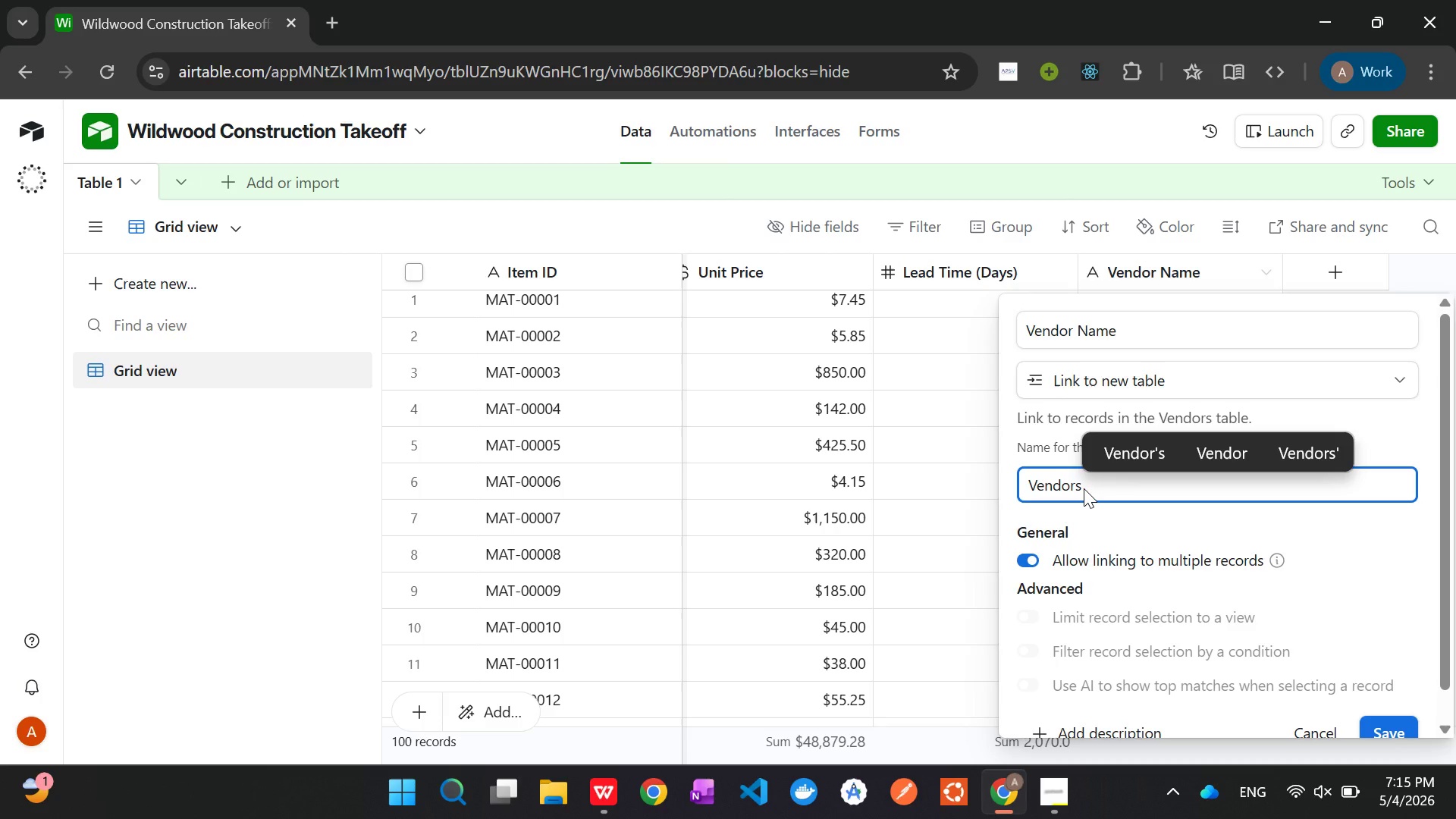 
left_click([1367, 522])
 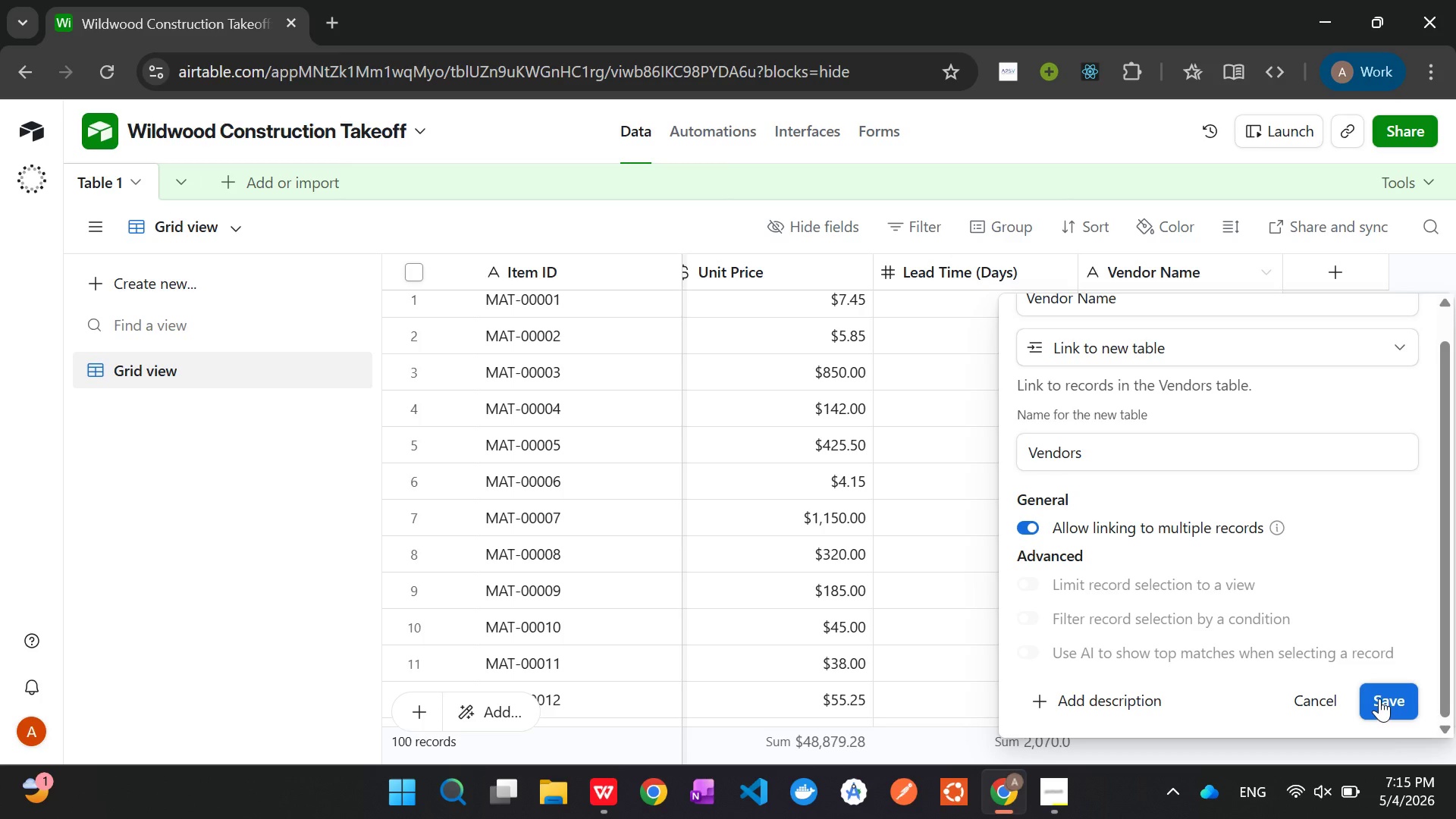 
left_click([1379, 698])
 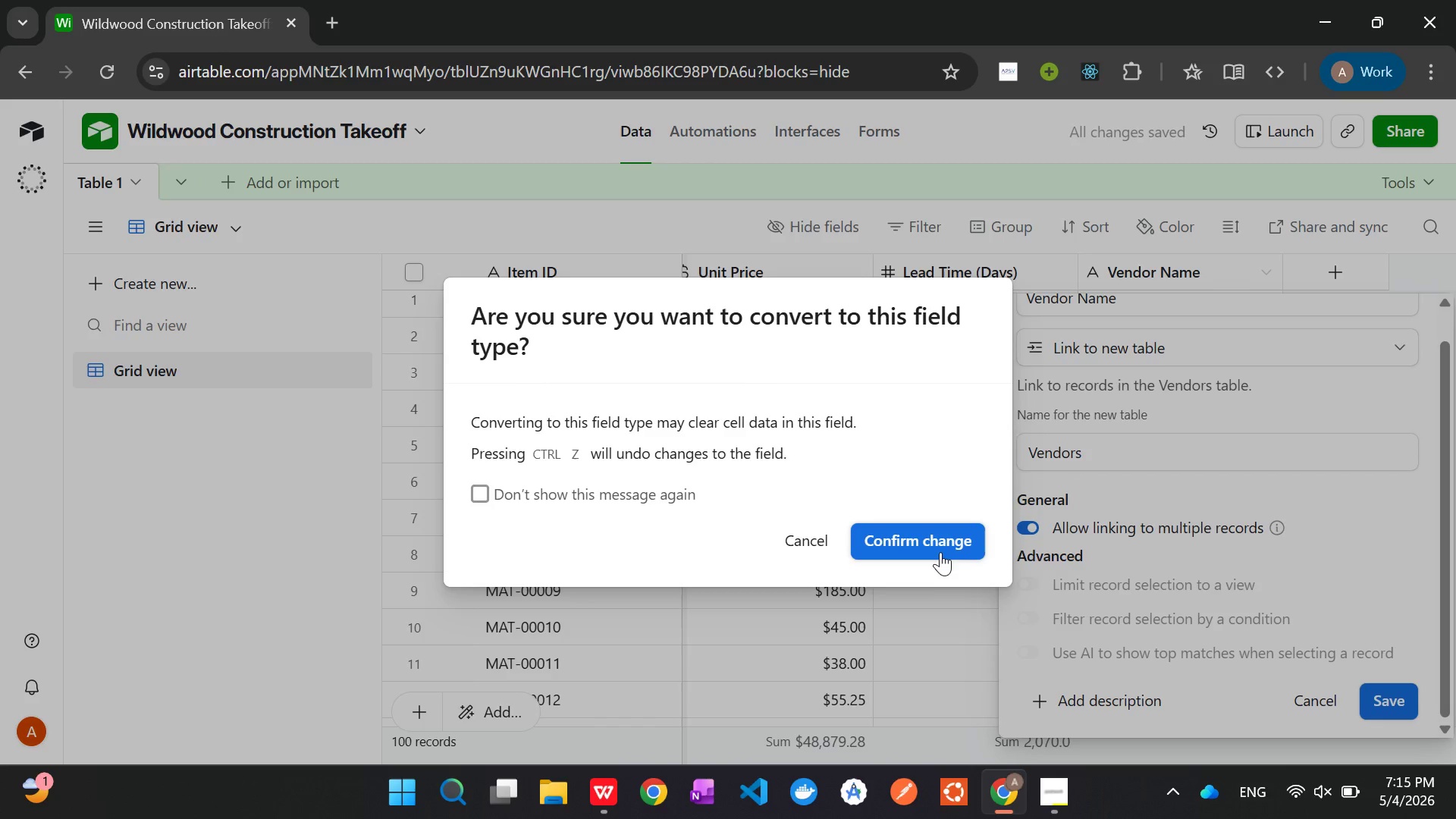 
left_click([937, 549])
 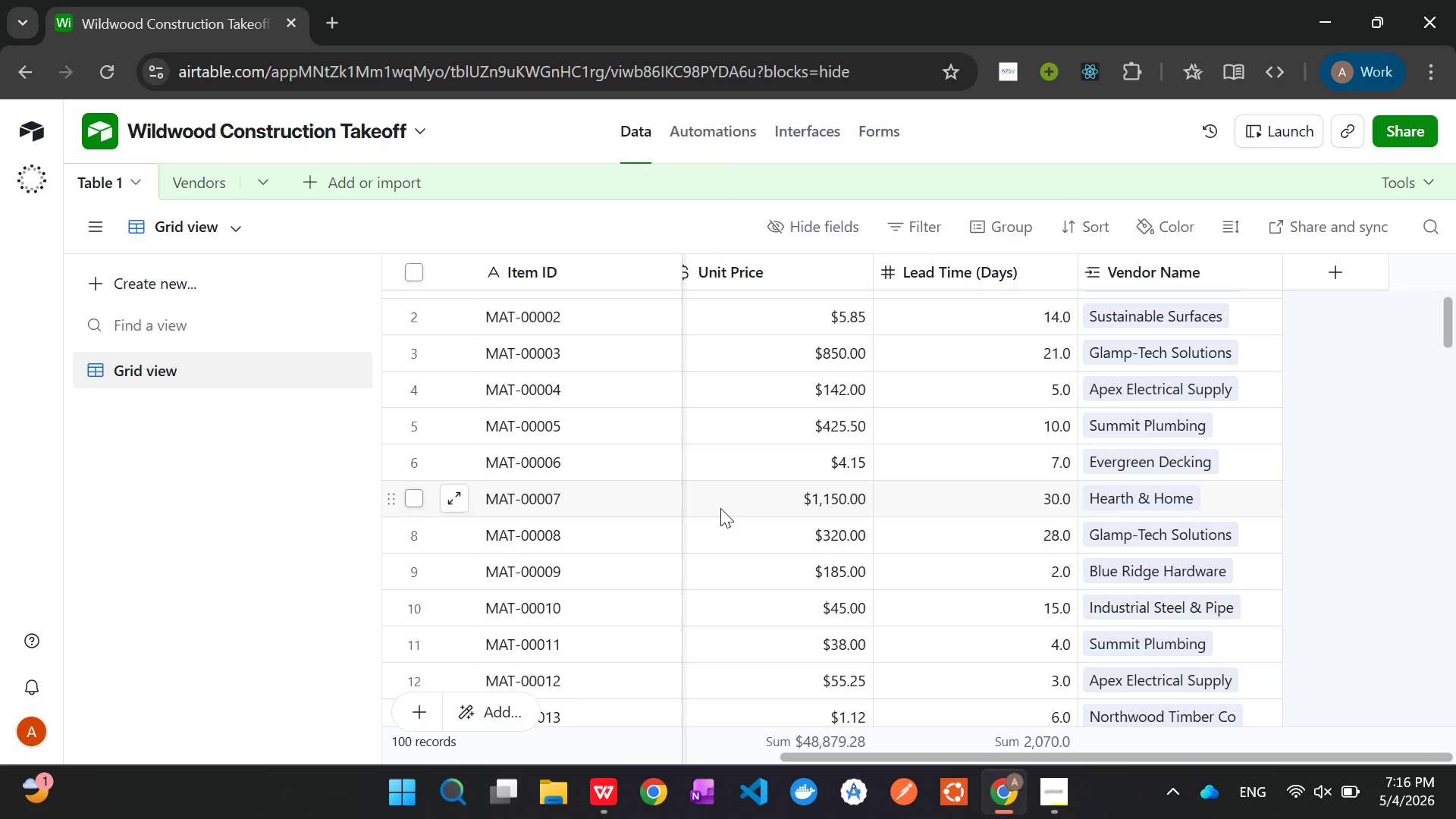 
wait(52.02)
 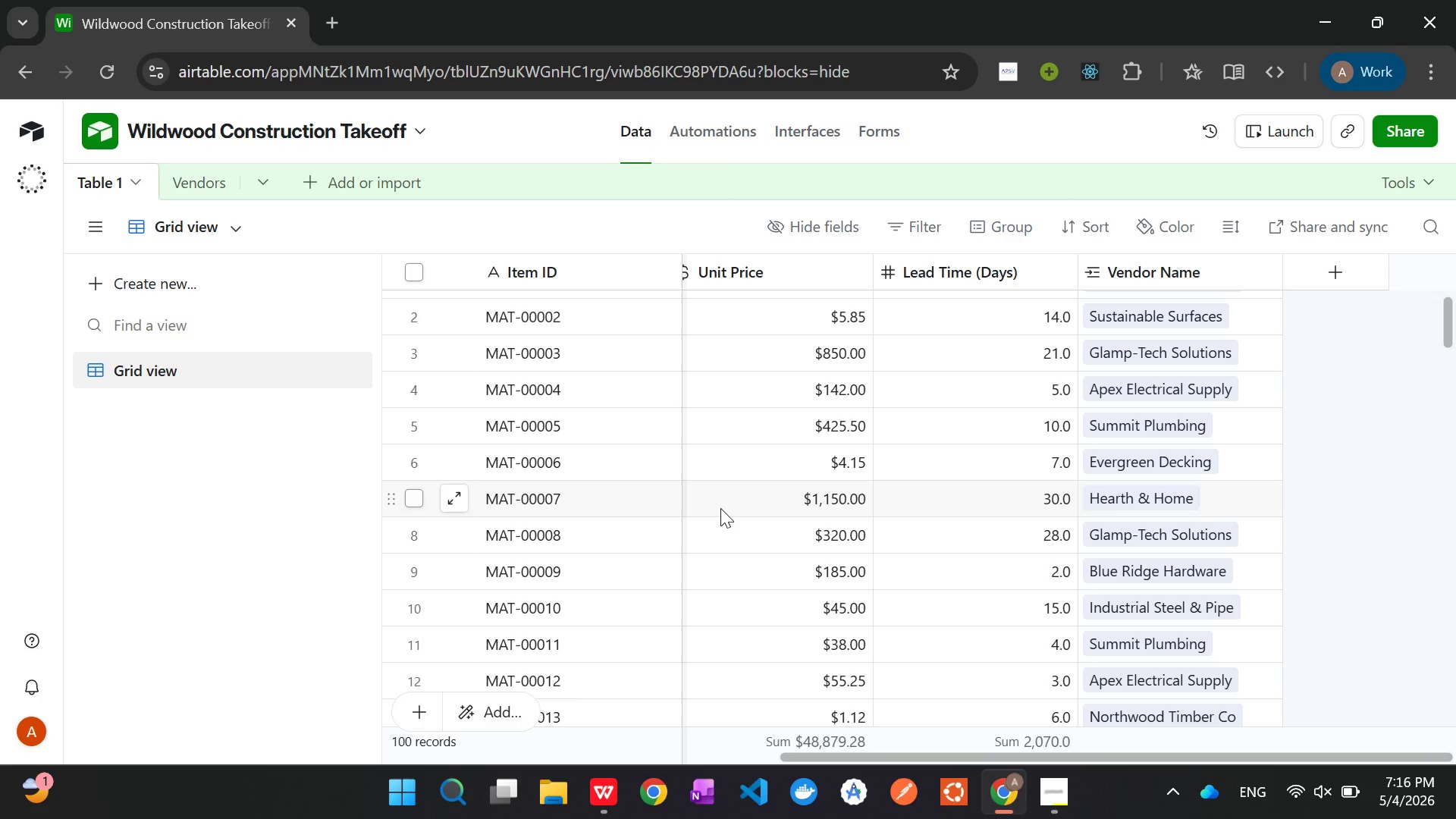 
right_click([96, 175])
 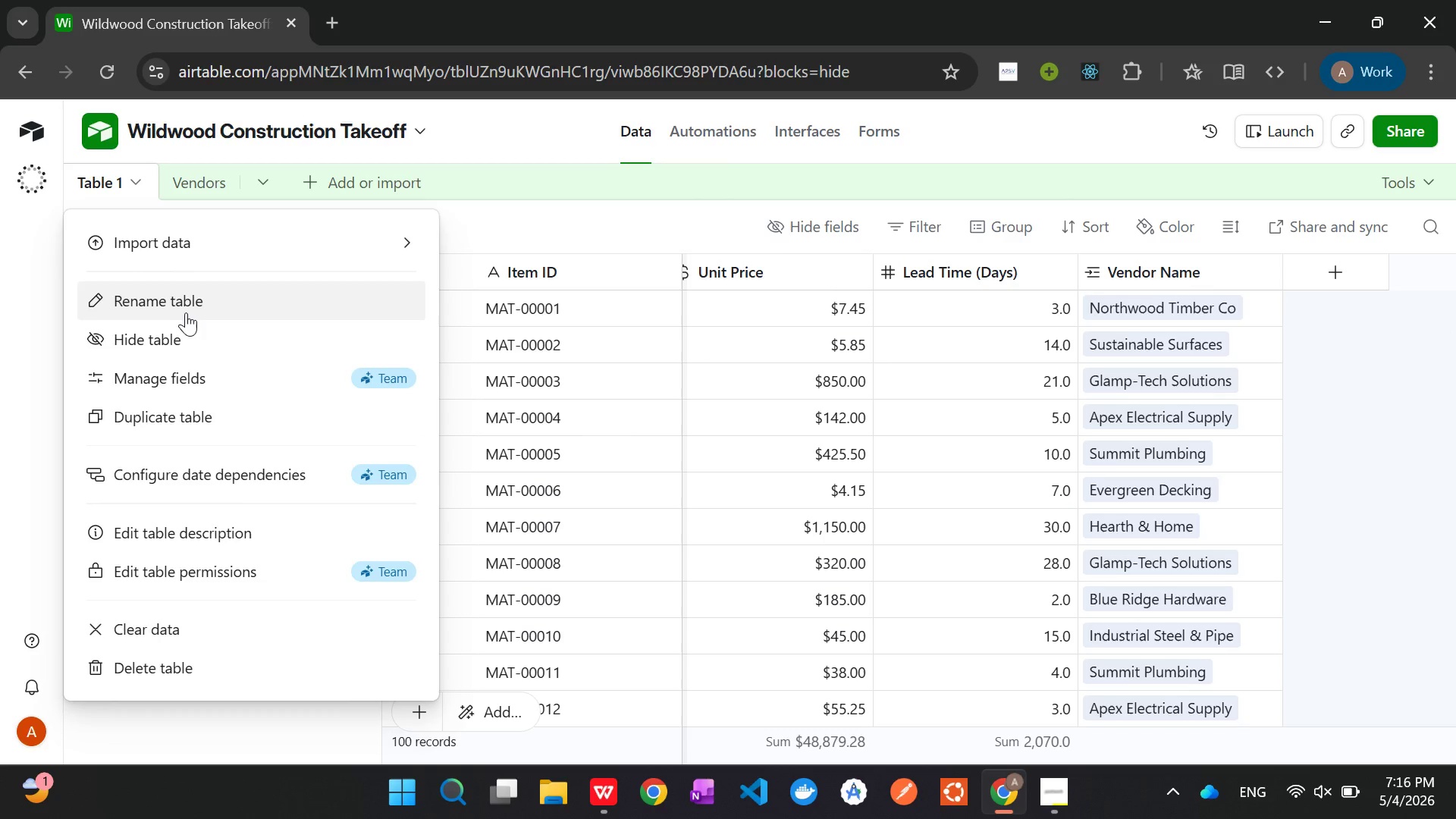 
left_click([186, 312])
 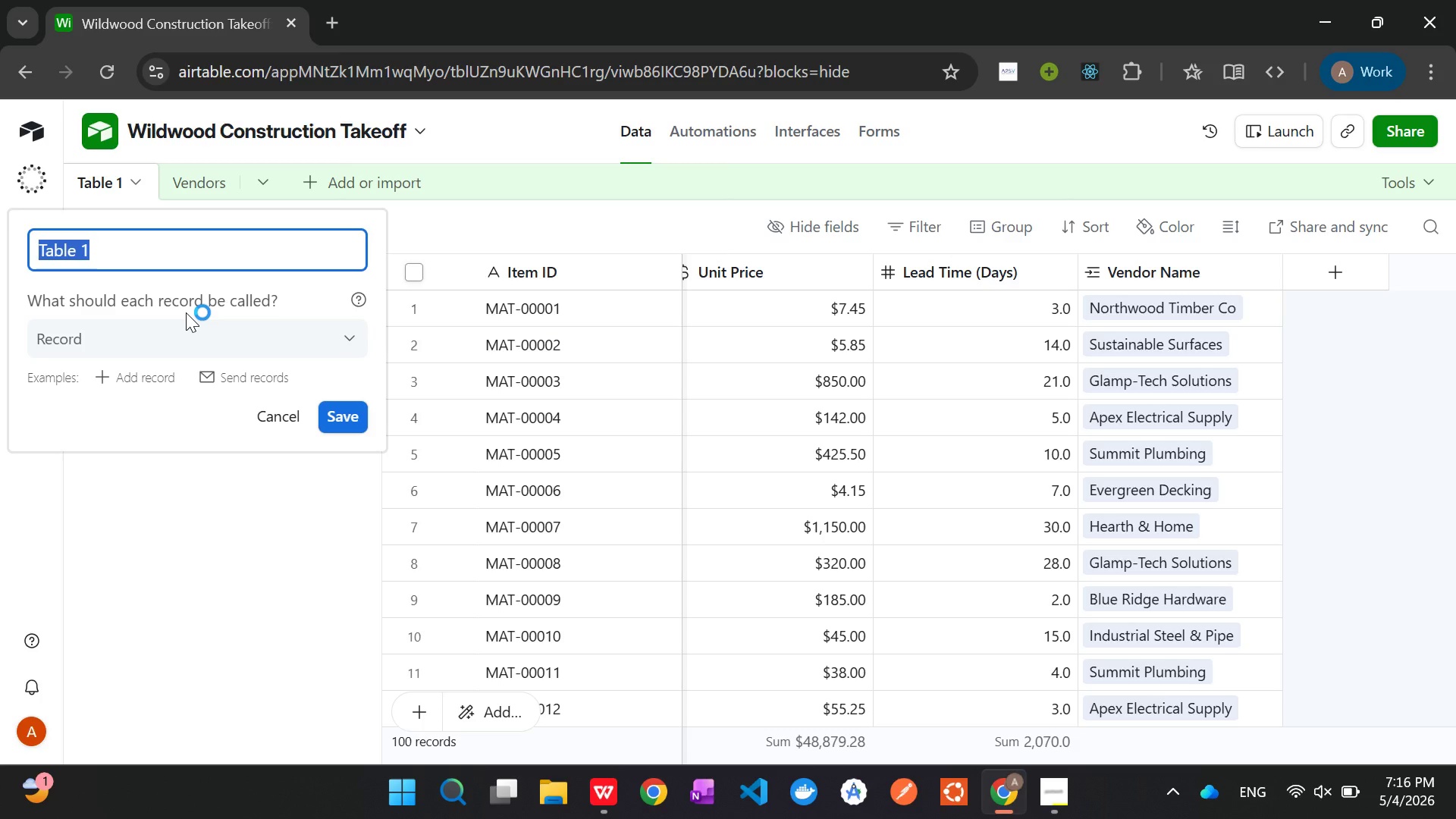 
wait(5.84)
 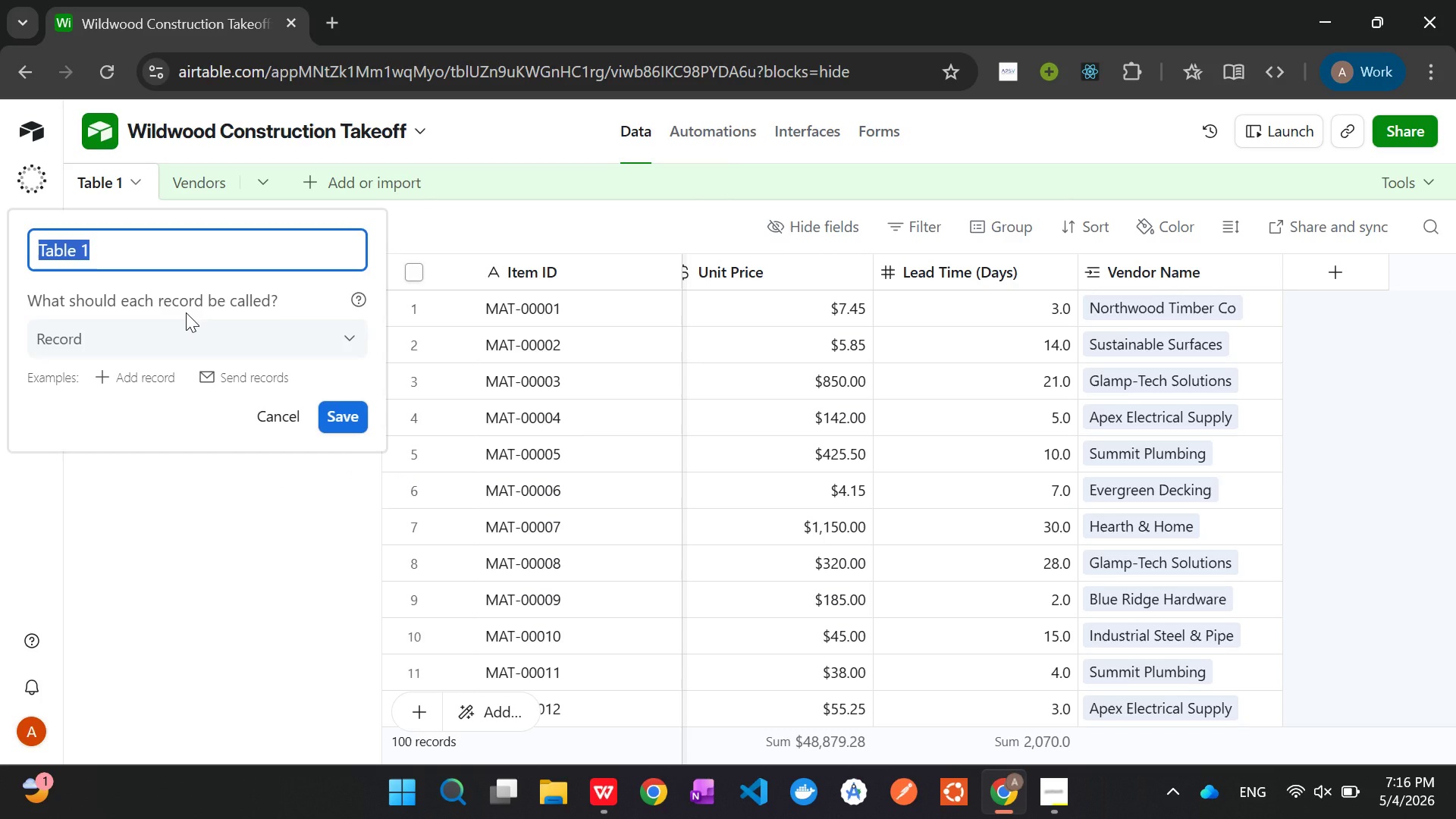 
key(Backspace)
type(Material Catalog)
 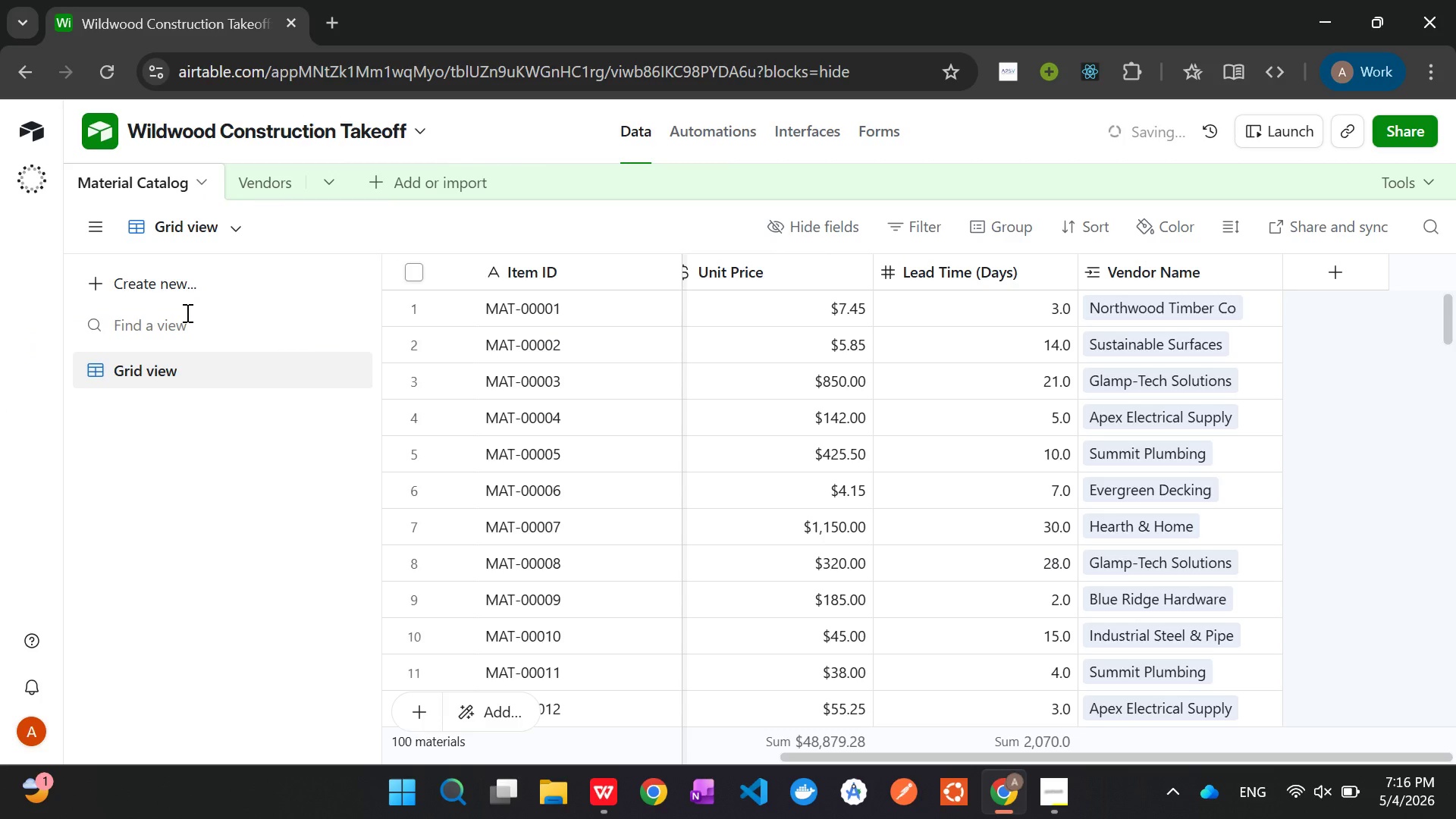 
key(Enter)
 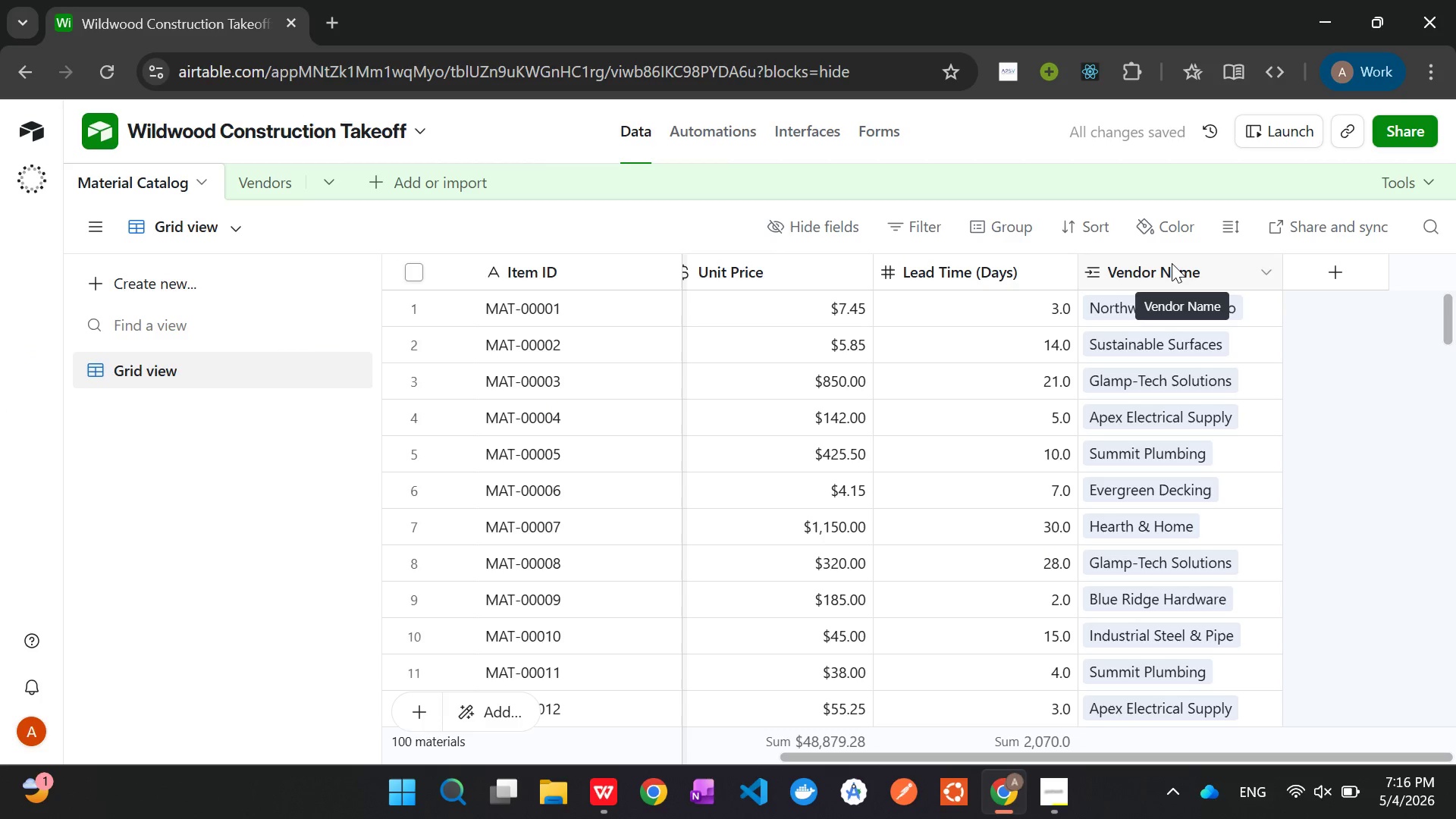 
right_click([1172, 263])
 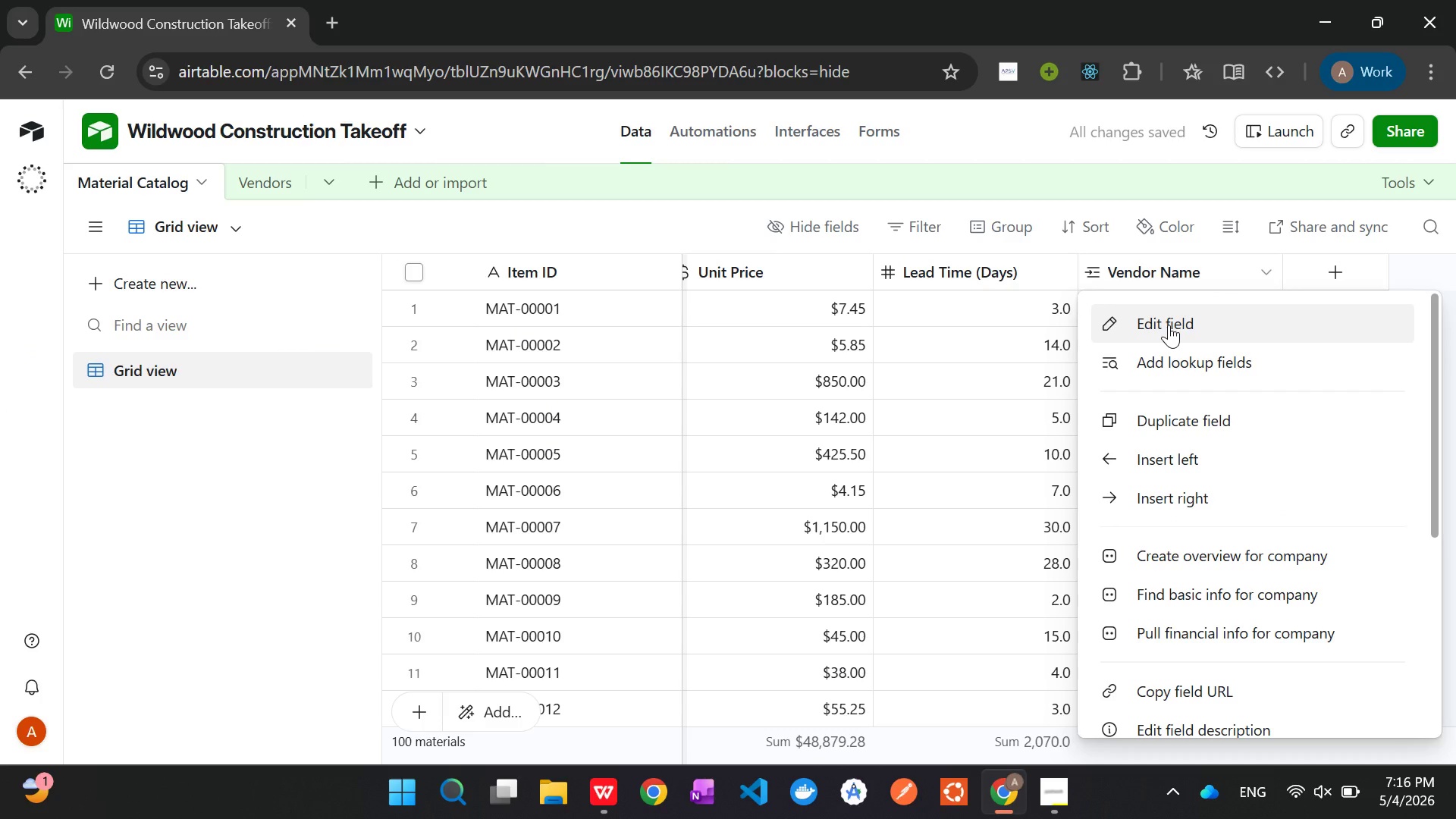 
left_click([1169, 325])
 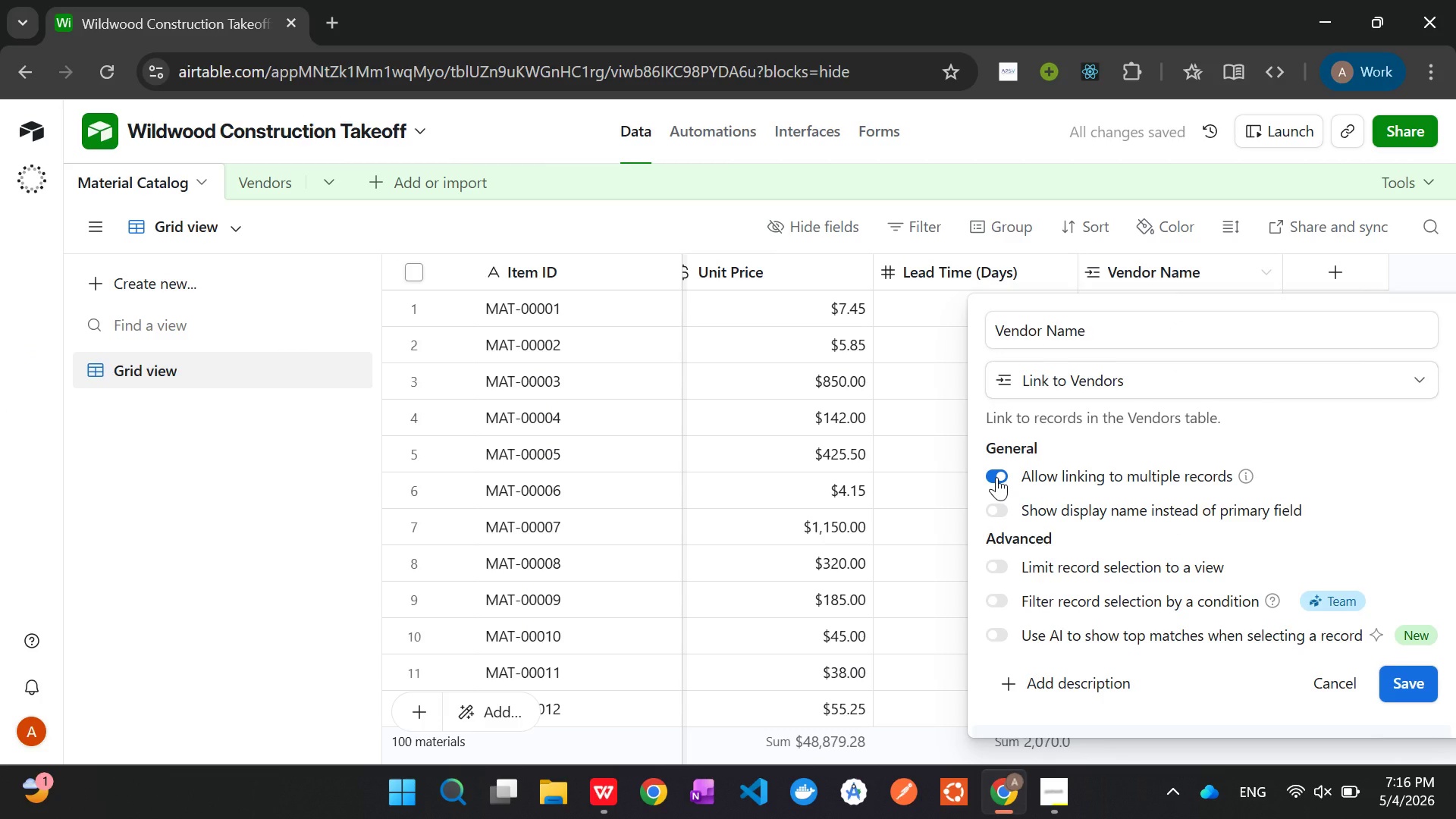 
left_click([996, 477])
 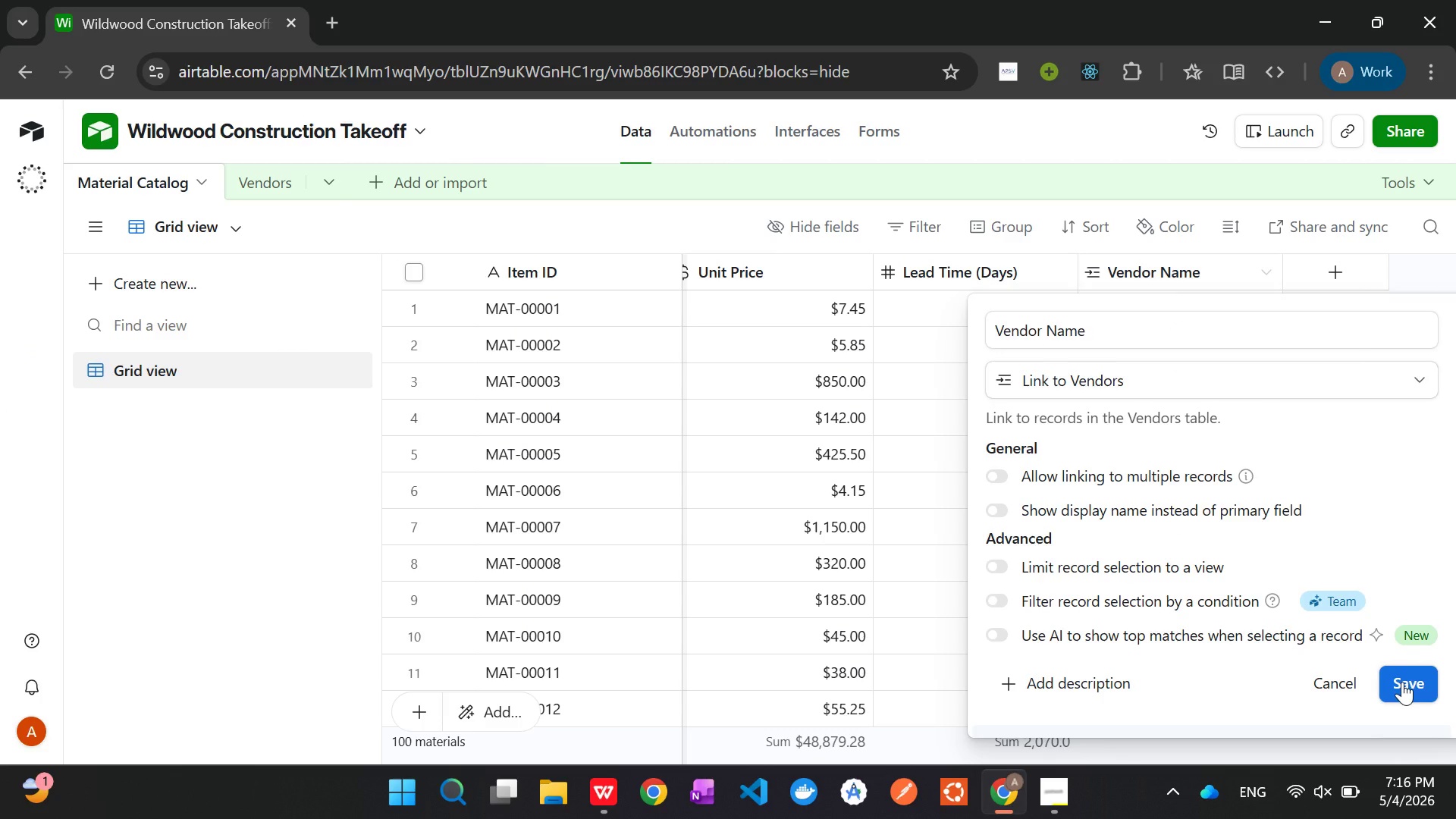 
left_click([1402, 682])
 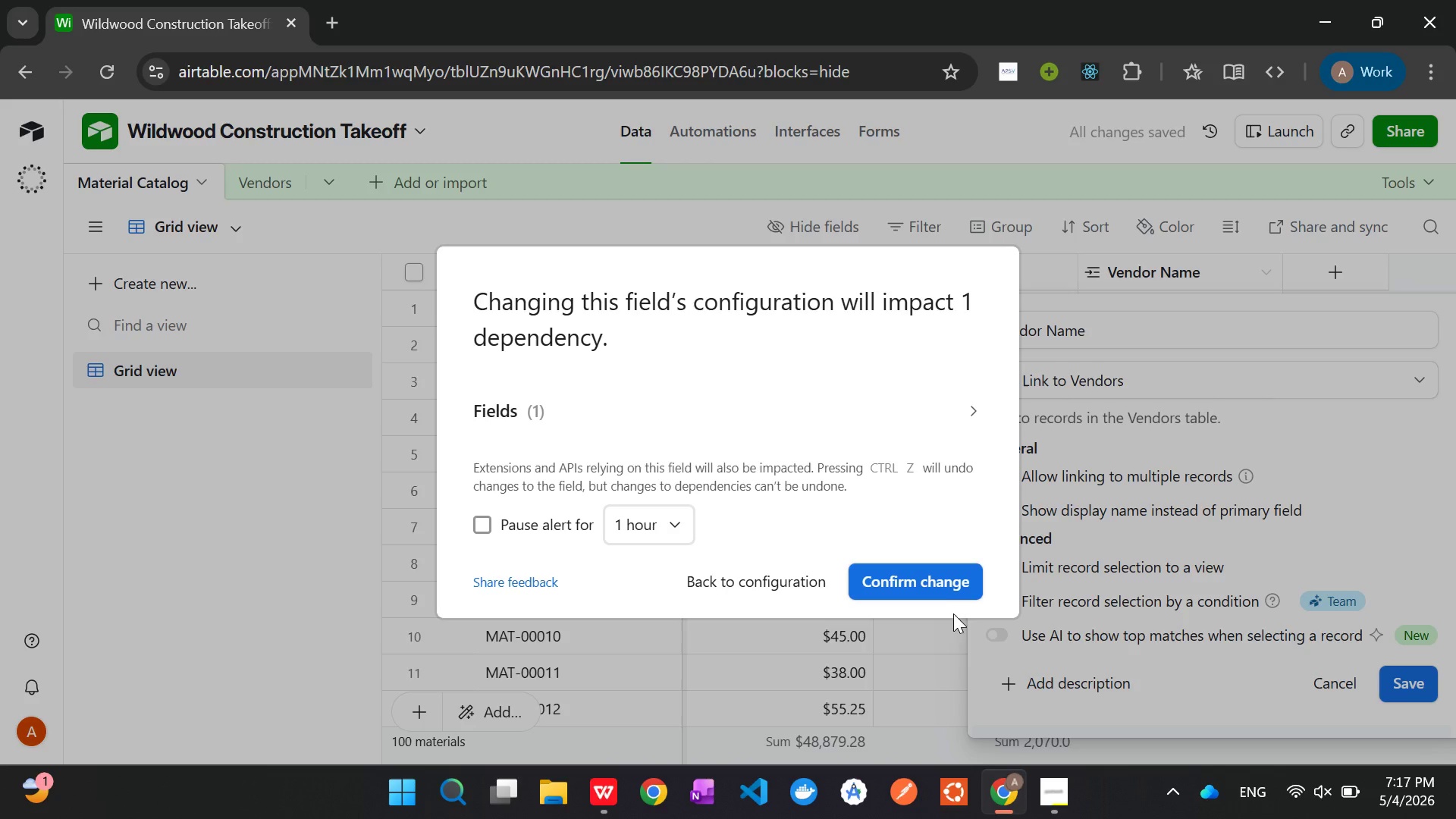 
left_click([937, 588])
 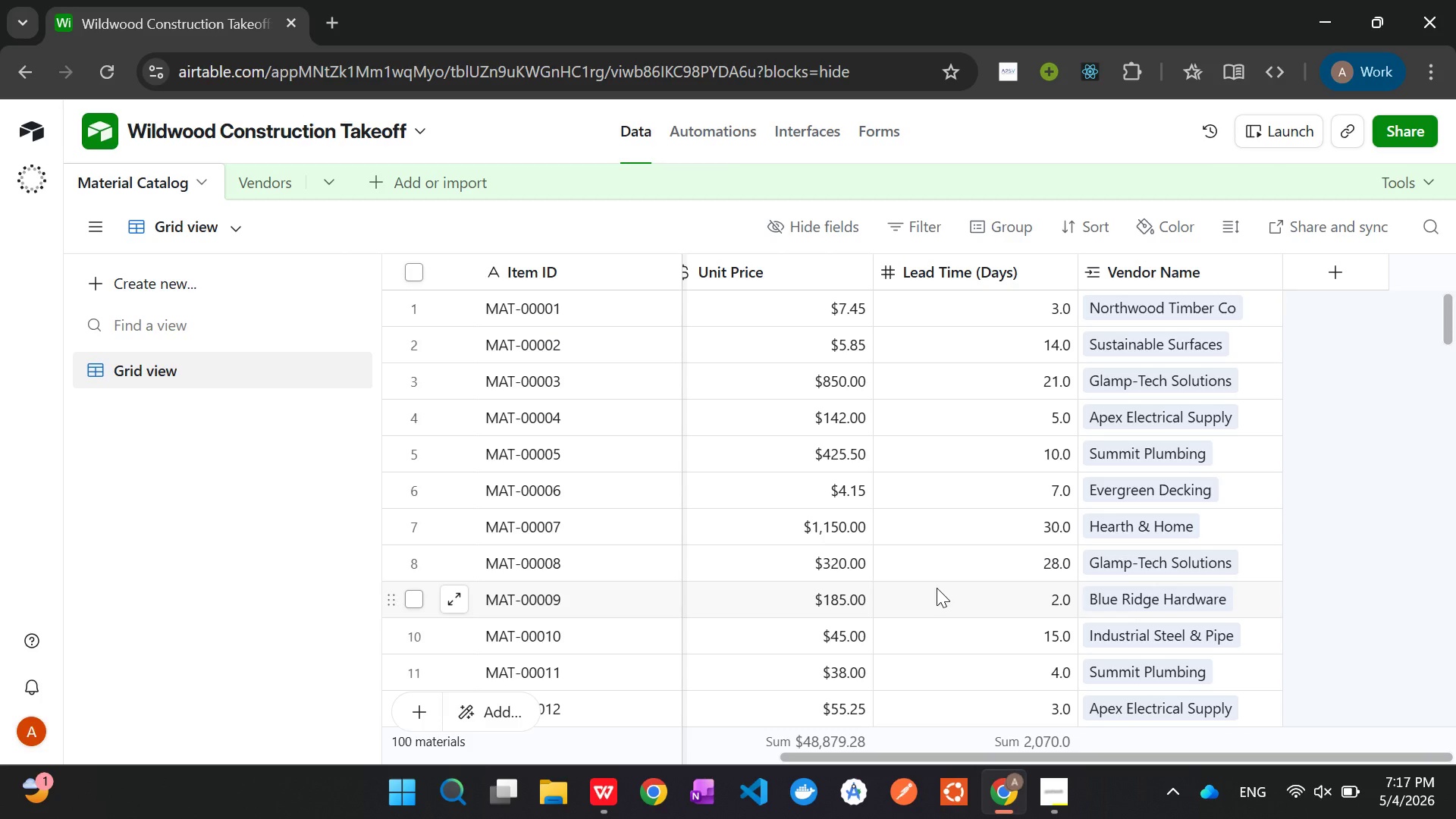 
wait(18.38)
 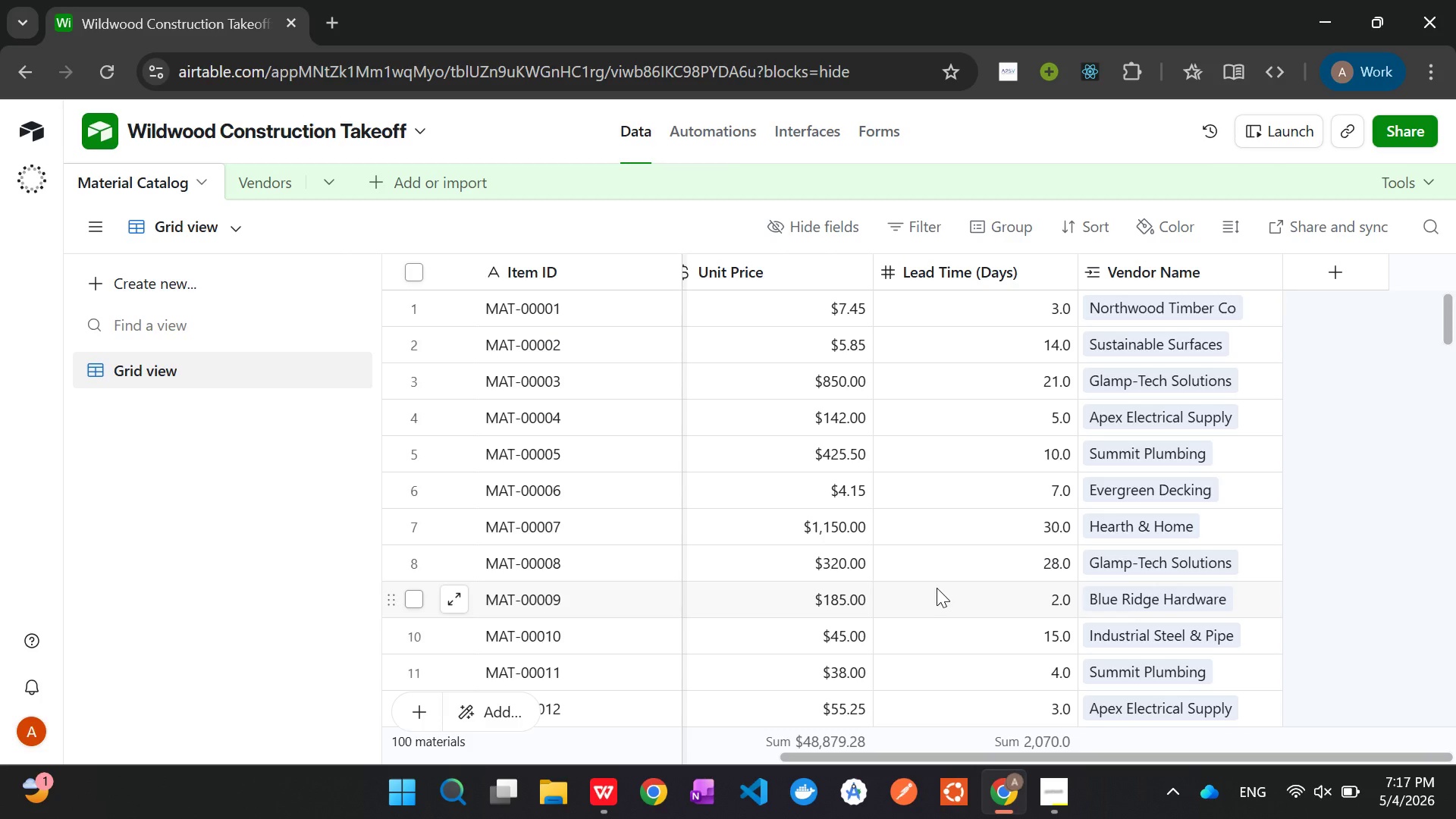 
left_click([262, 187])
 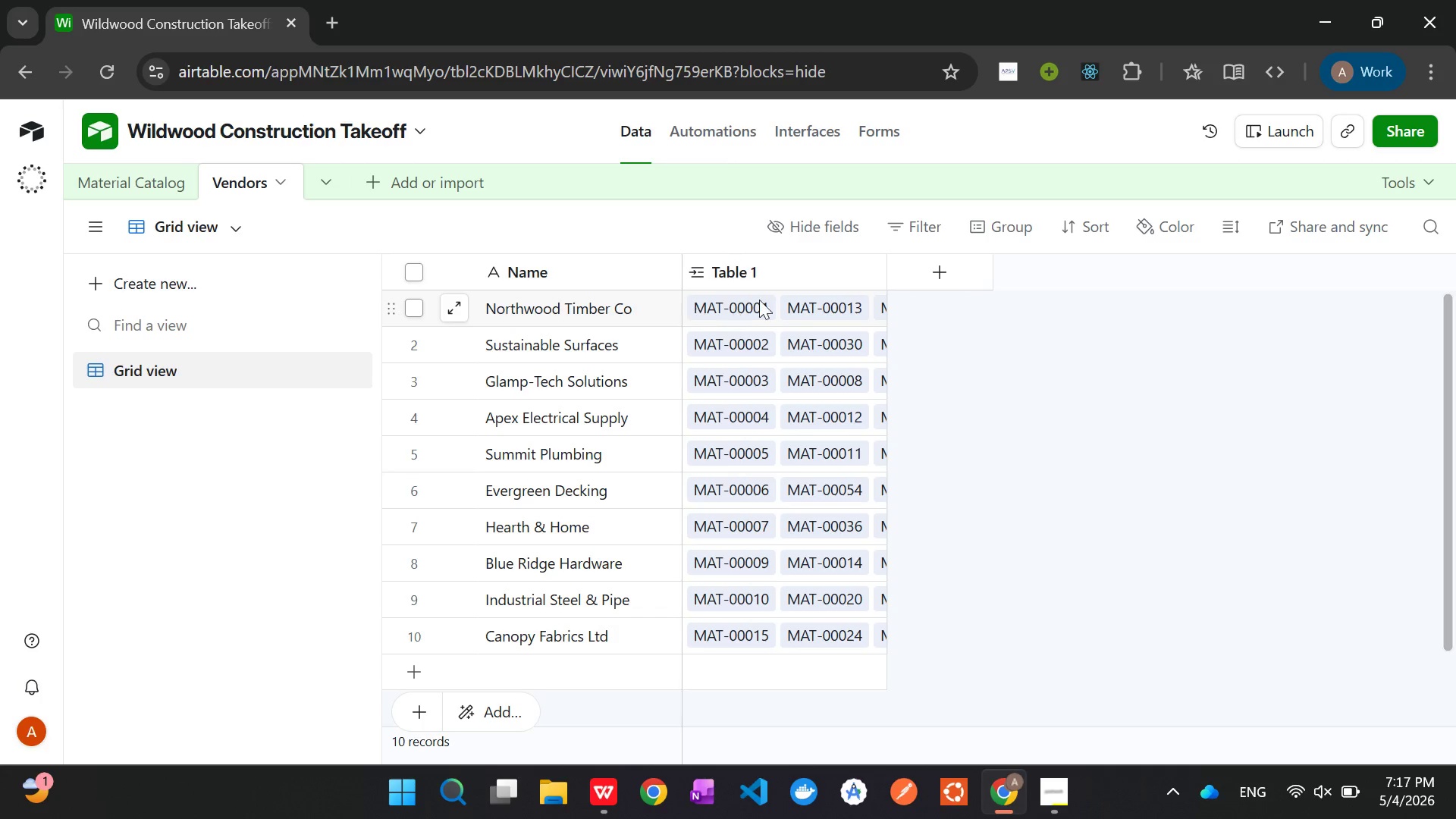 
mouse_move([786, 266])
 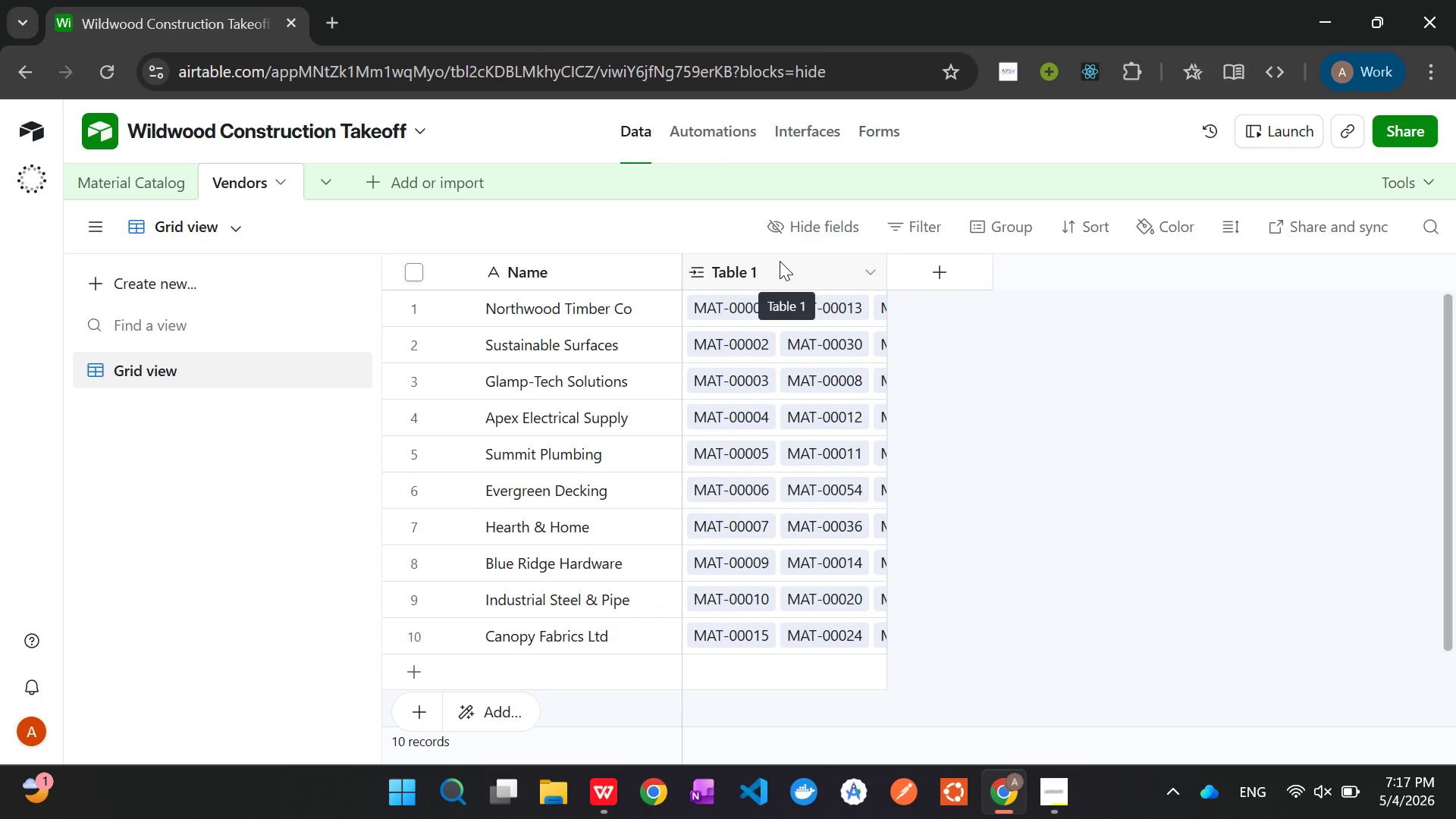 
right_click([780, 261])
 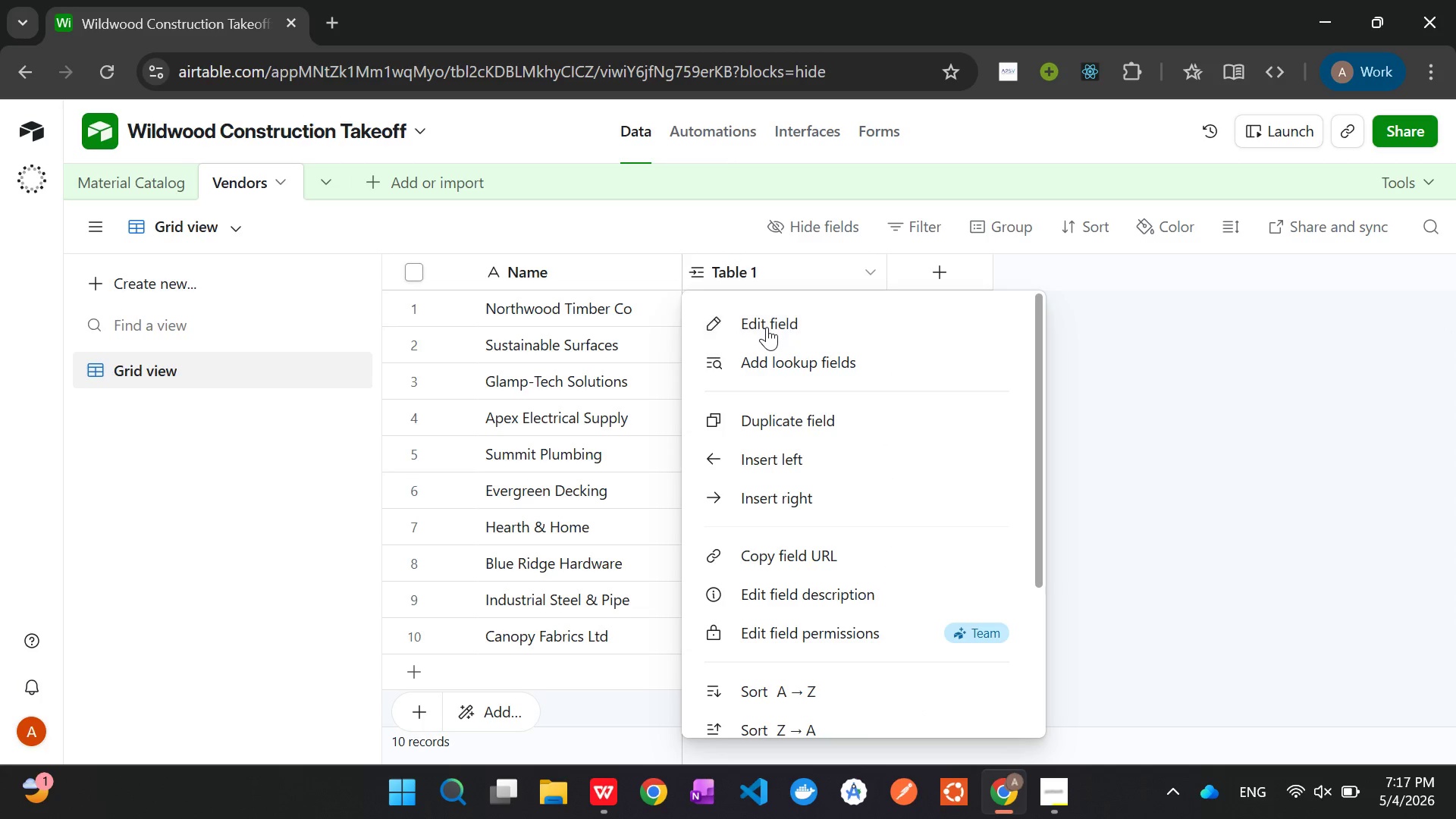 
left_click([767, 327])
 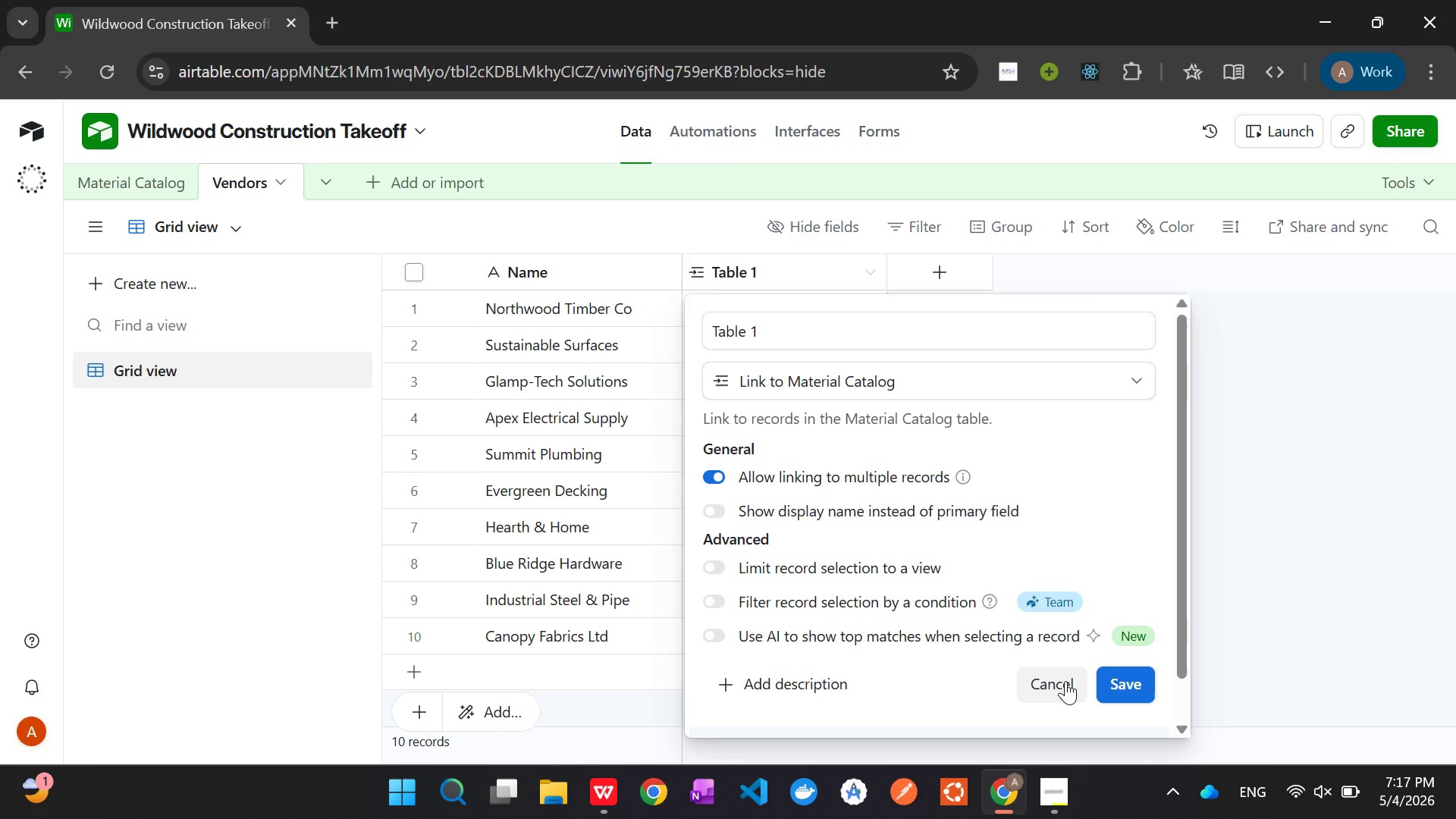 
left_click([1065, 681])
 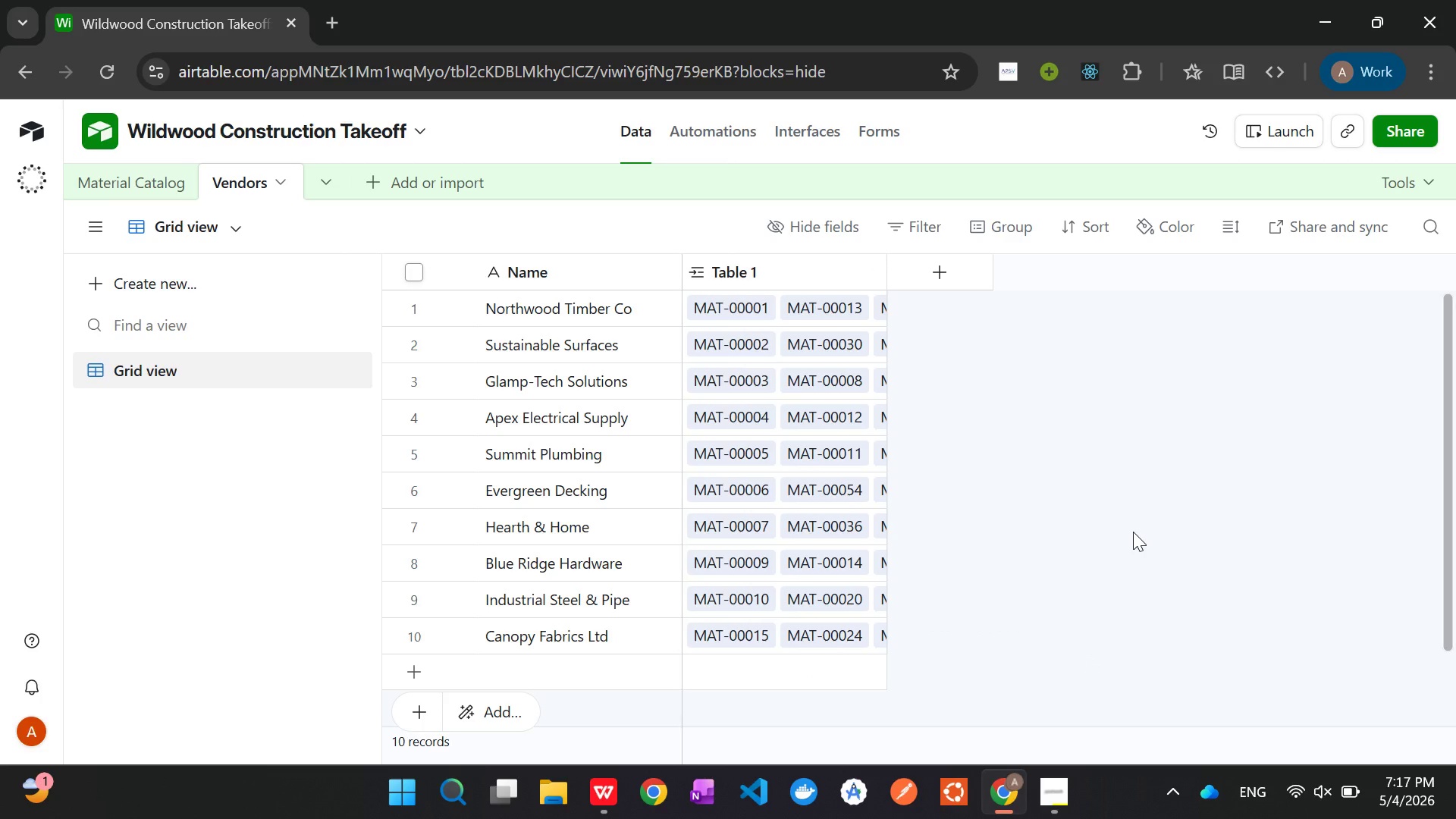 
wait(21.02)
 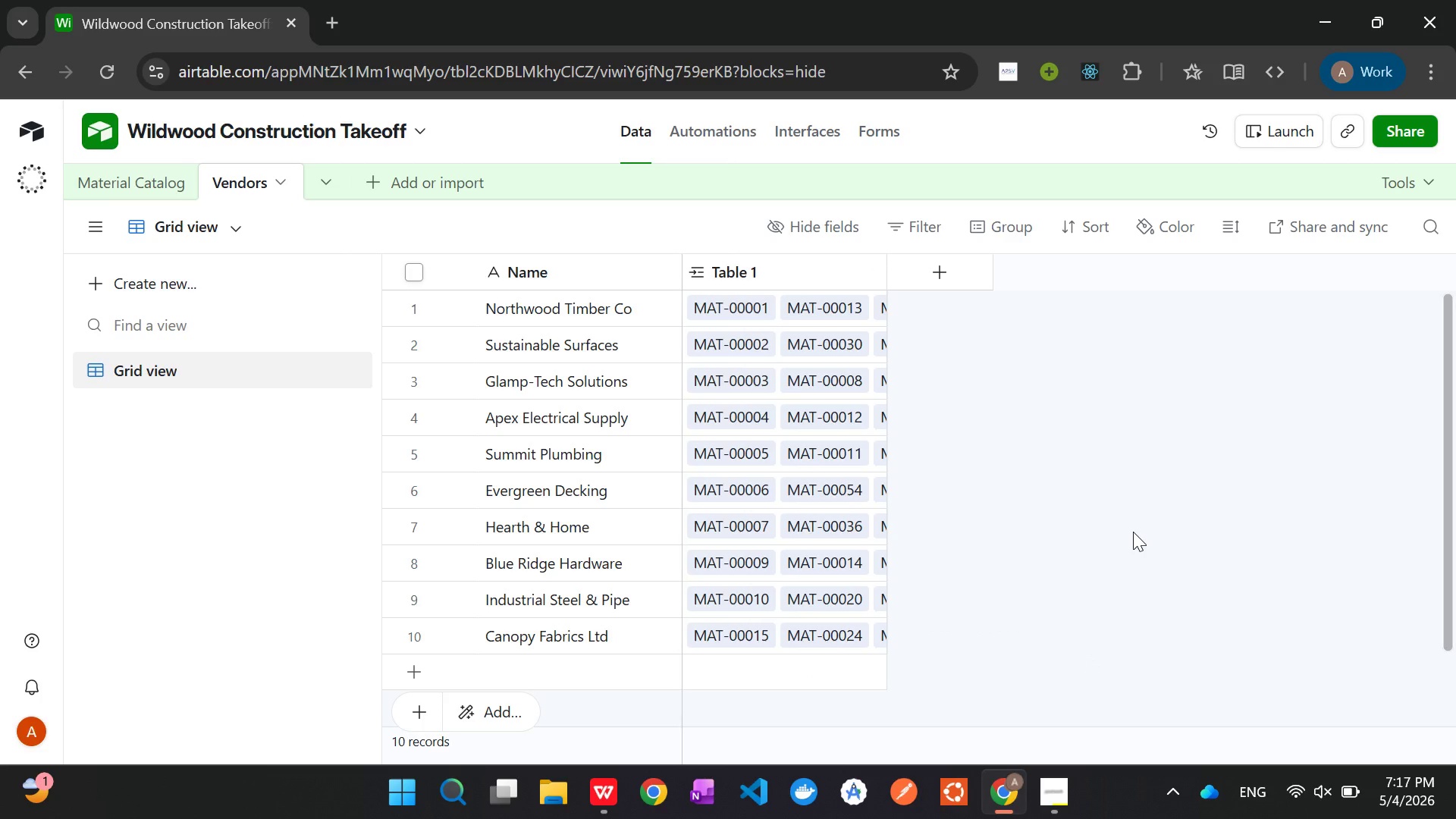 
left_click([372, 183])
 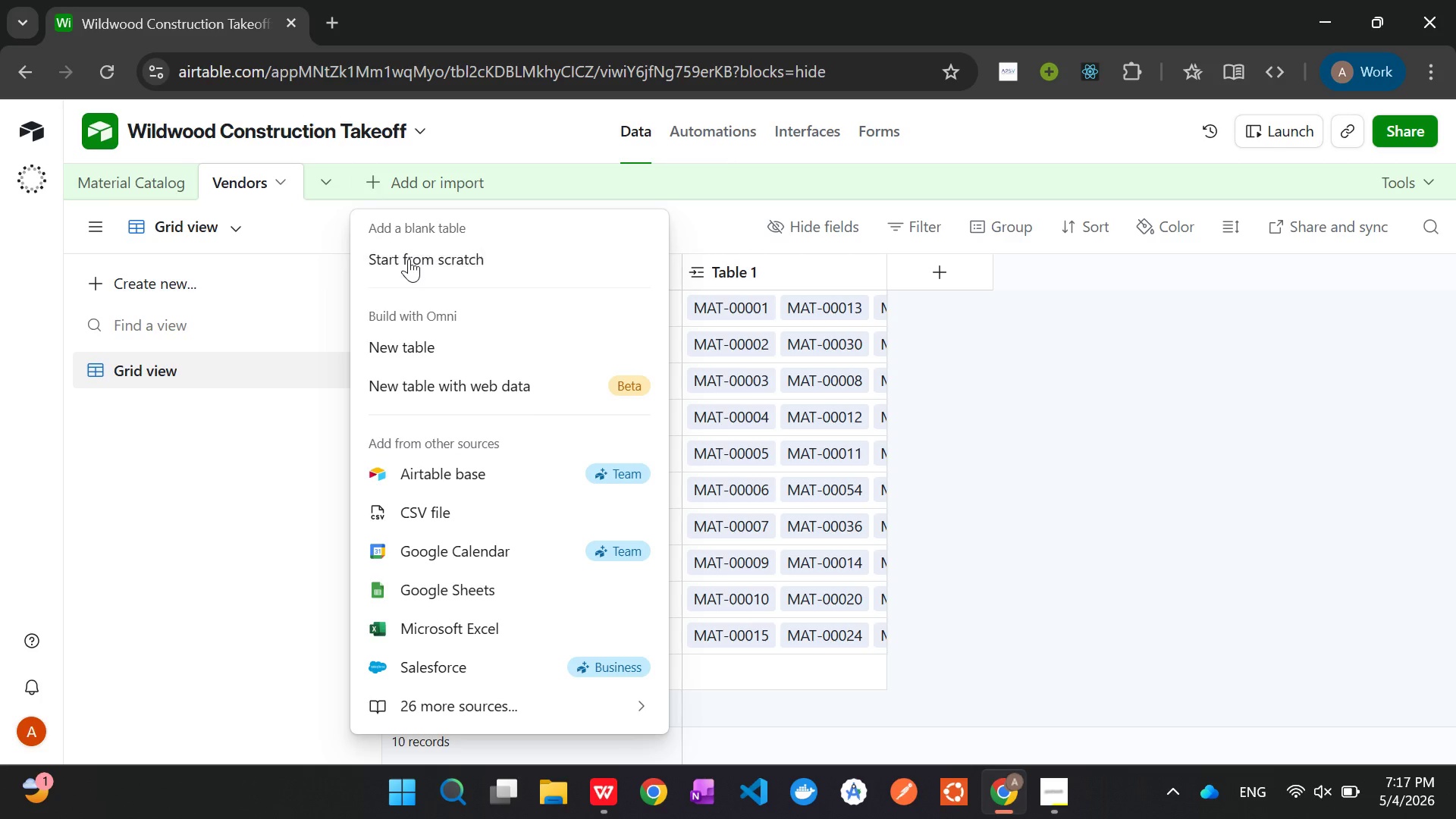 
left_click([409, 259])
 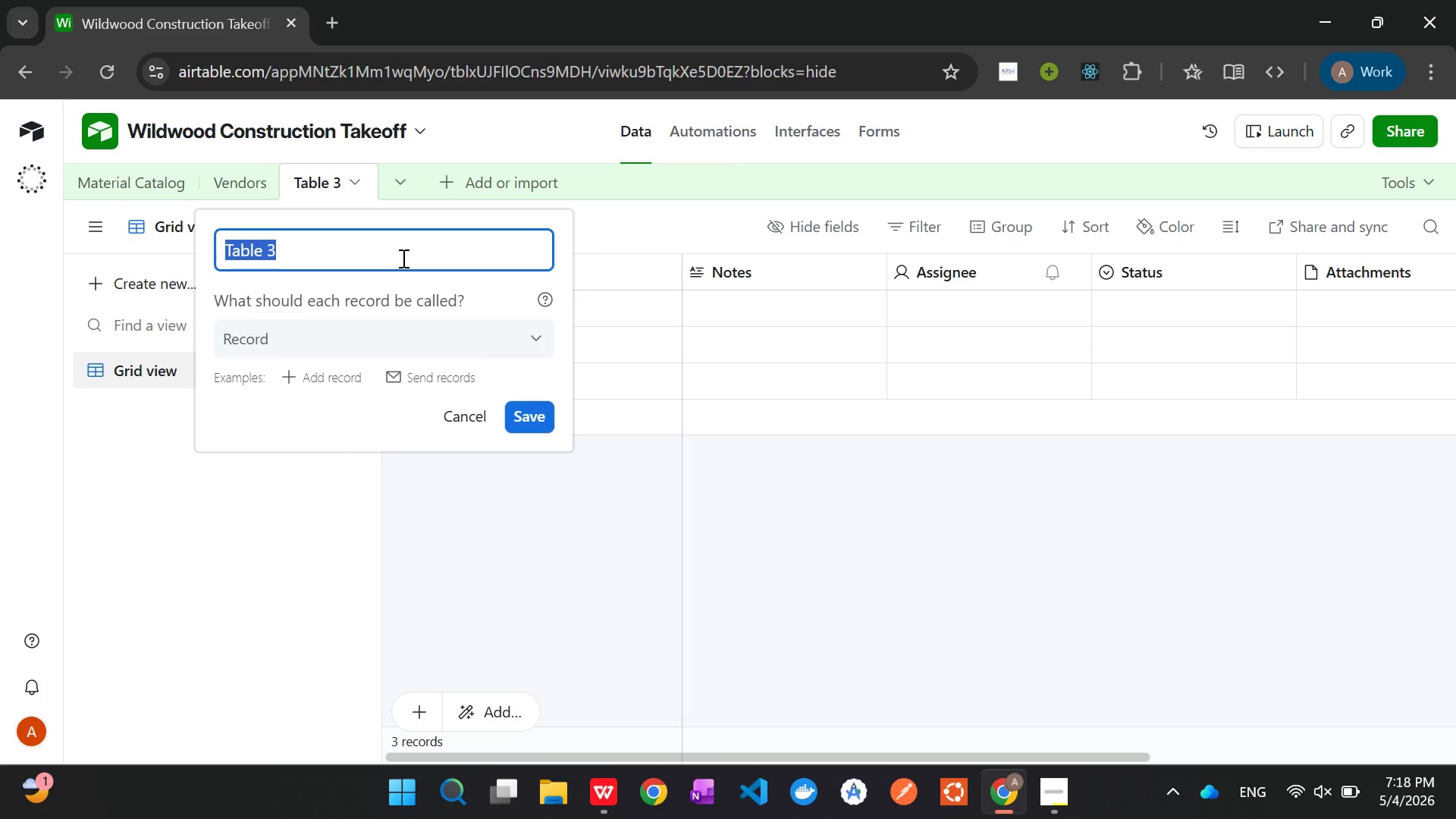 
wait(45.03)
 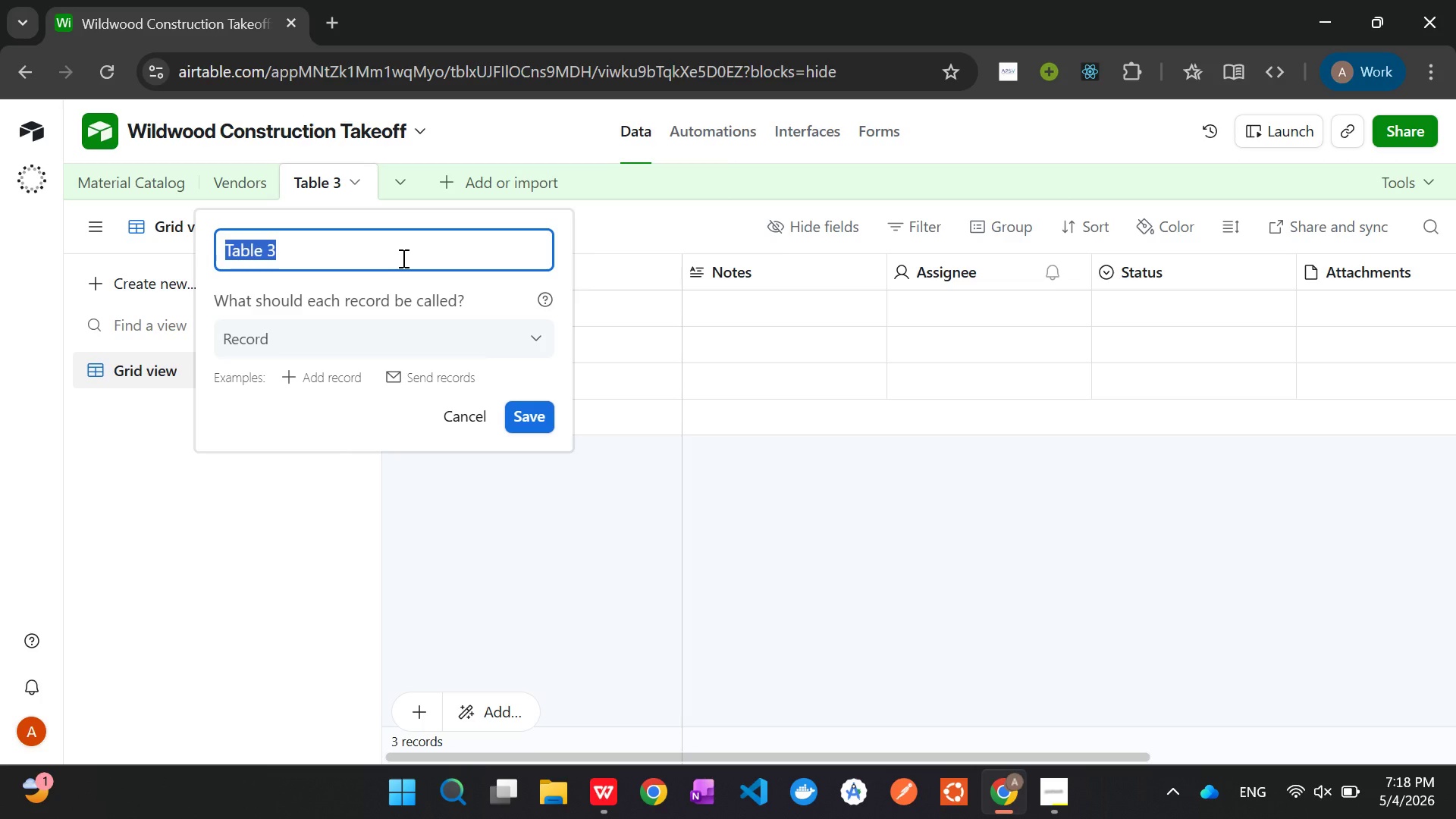 
key(Backspace)
 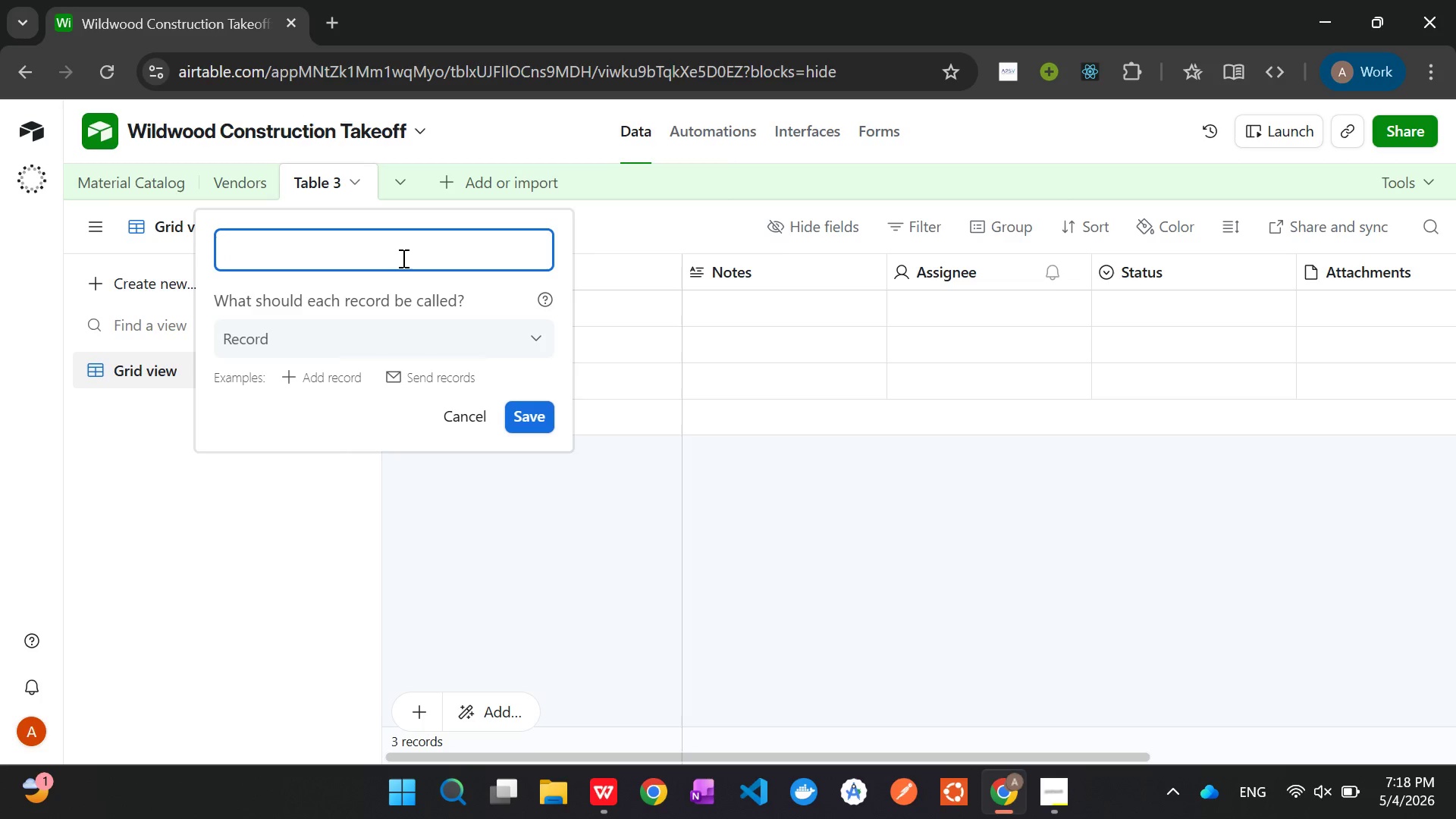 
type(Projec Areas)
 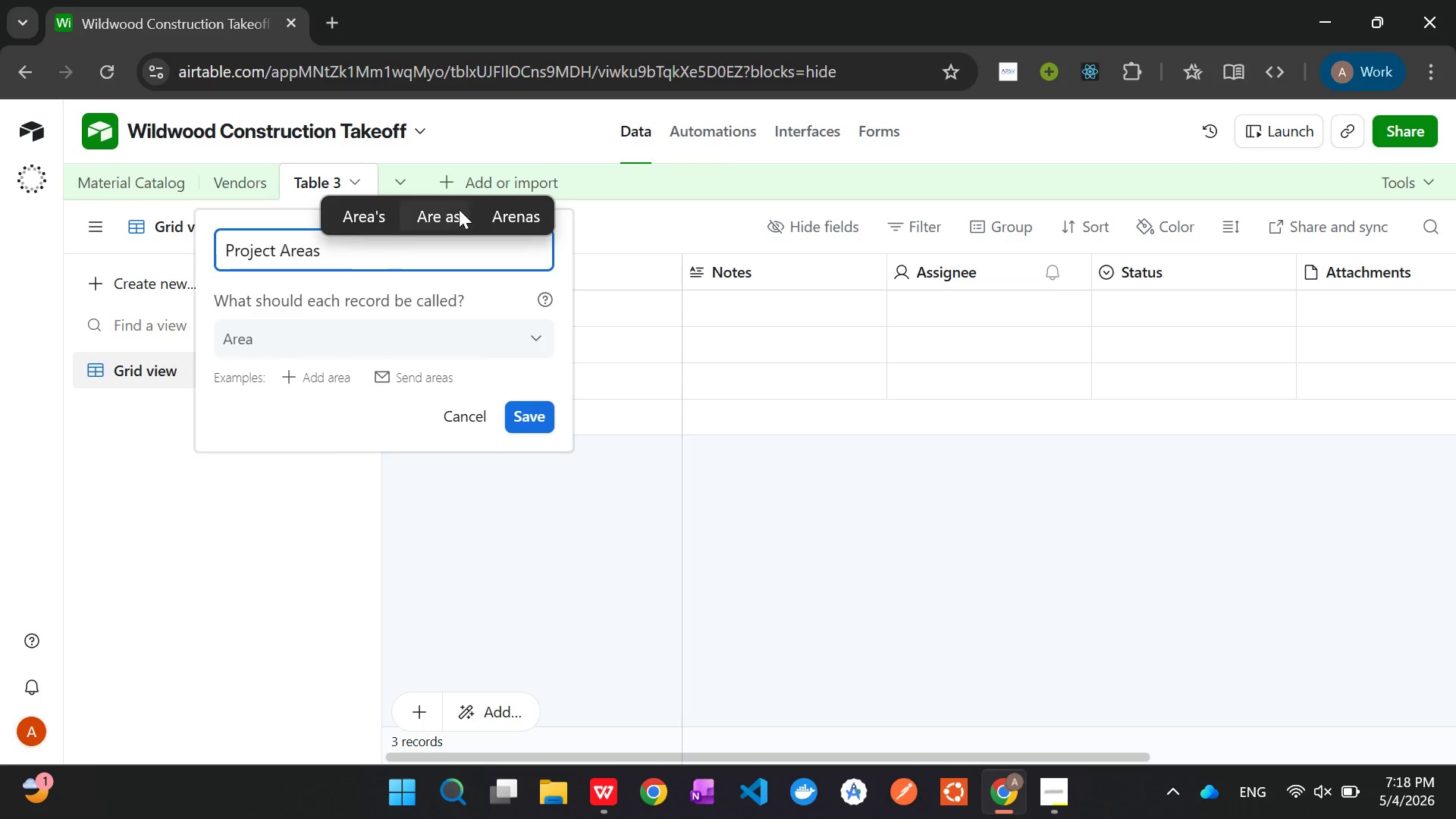 
left_click([543, 419])
 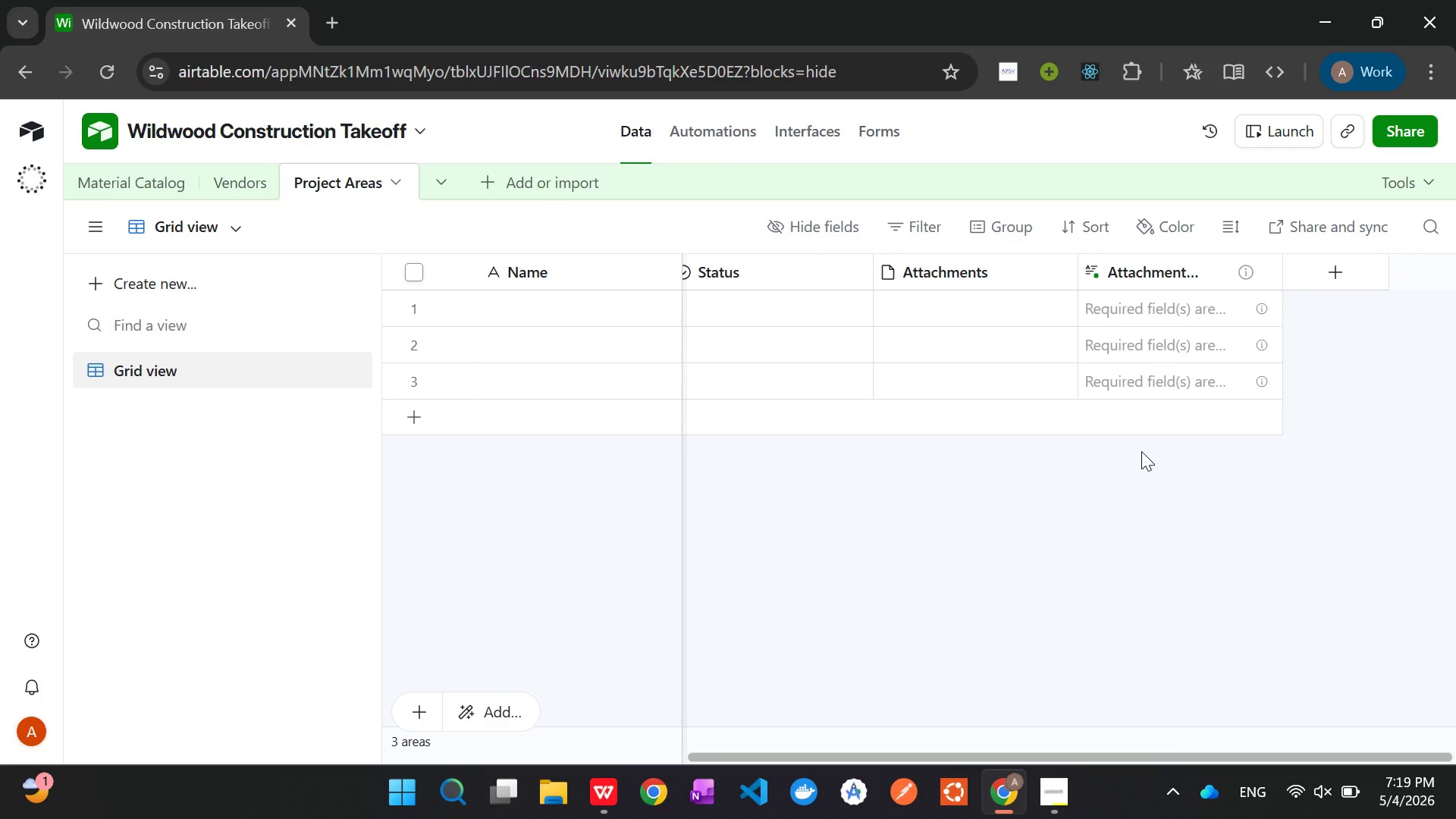 
wait(49.16)
 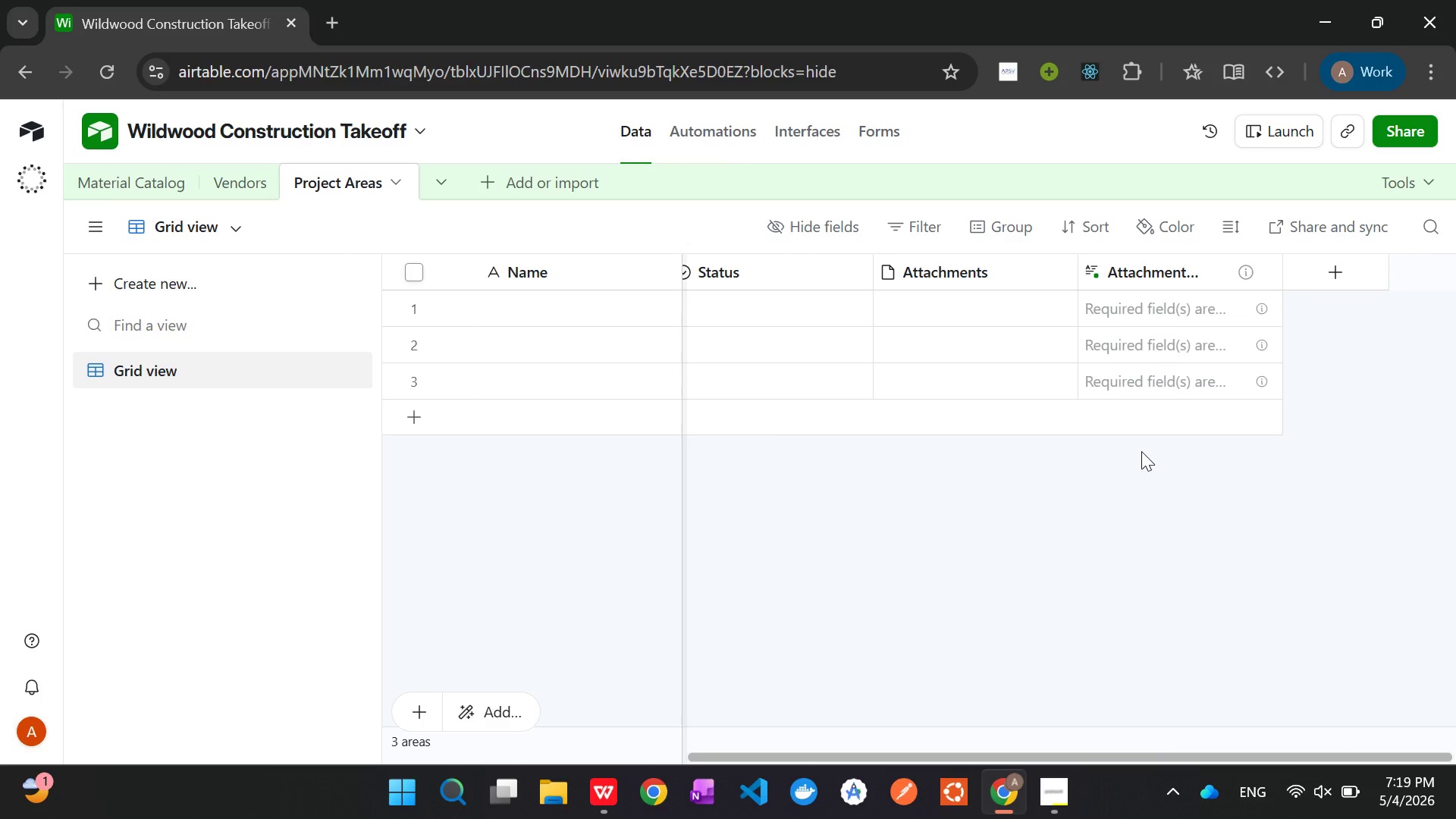 
right_click([564, 278])
 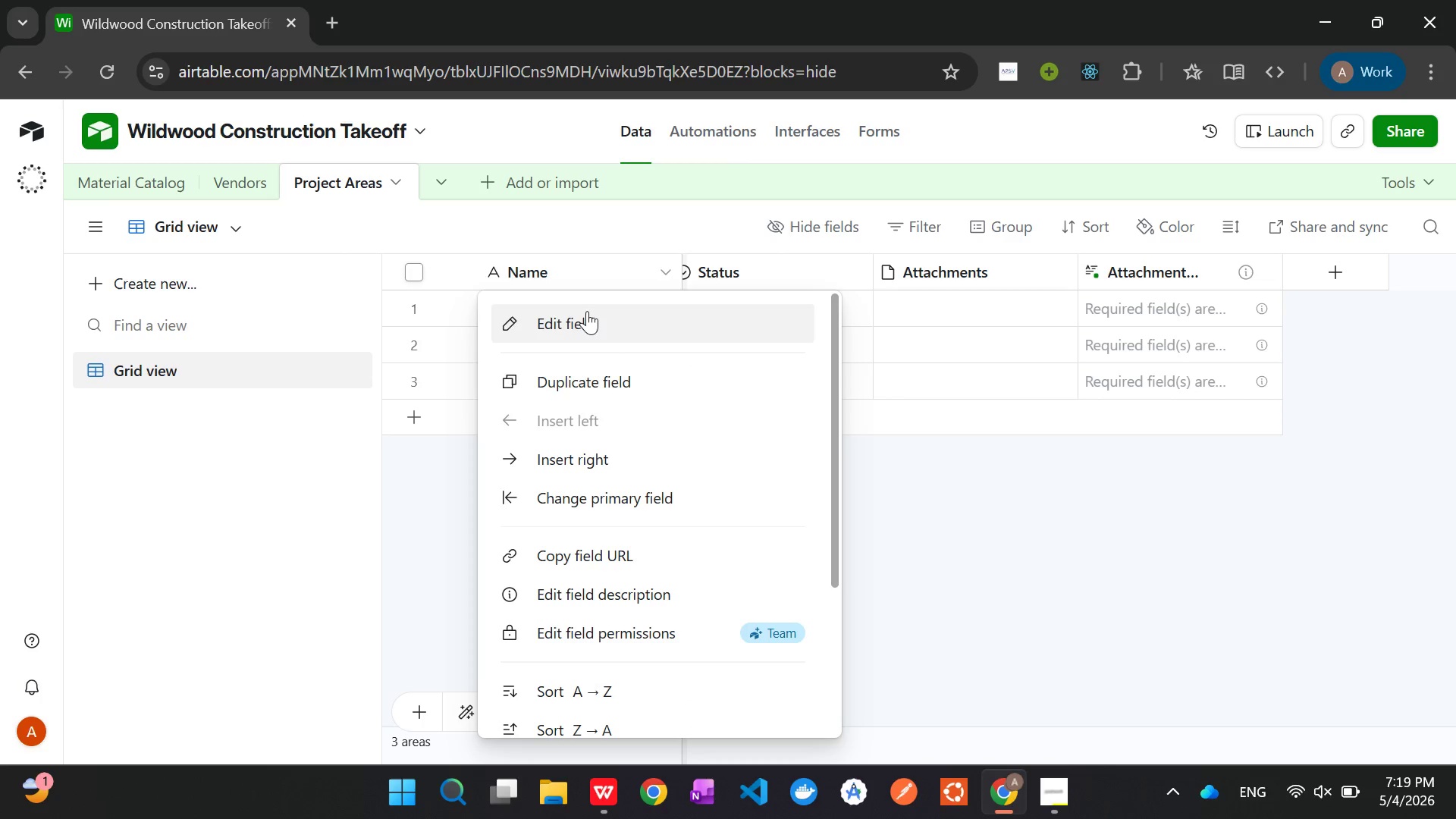 
left_click([587, 311])
 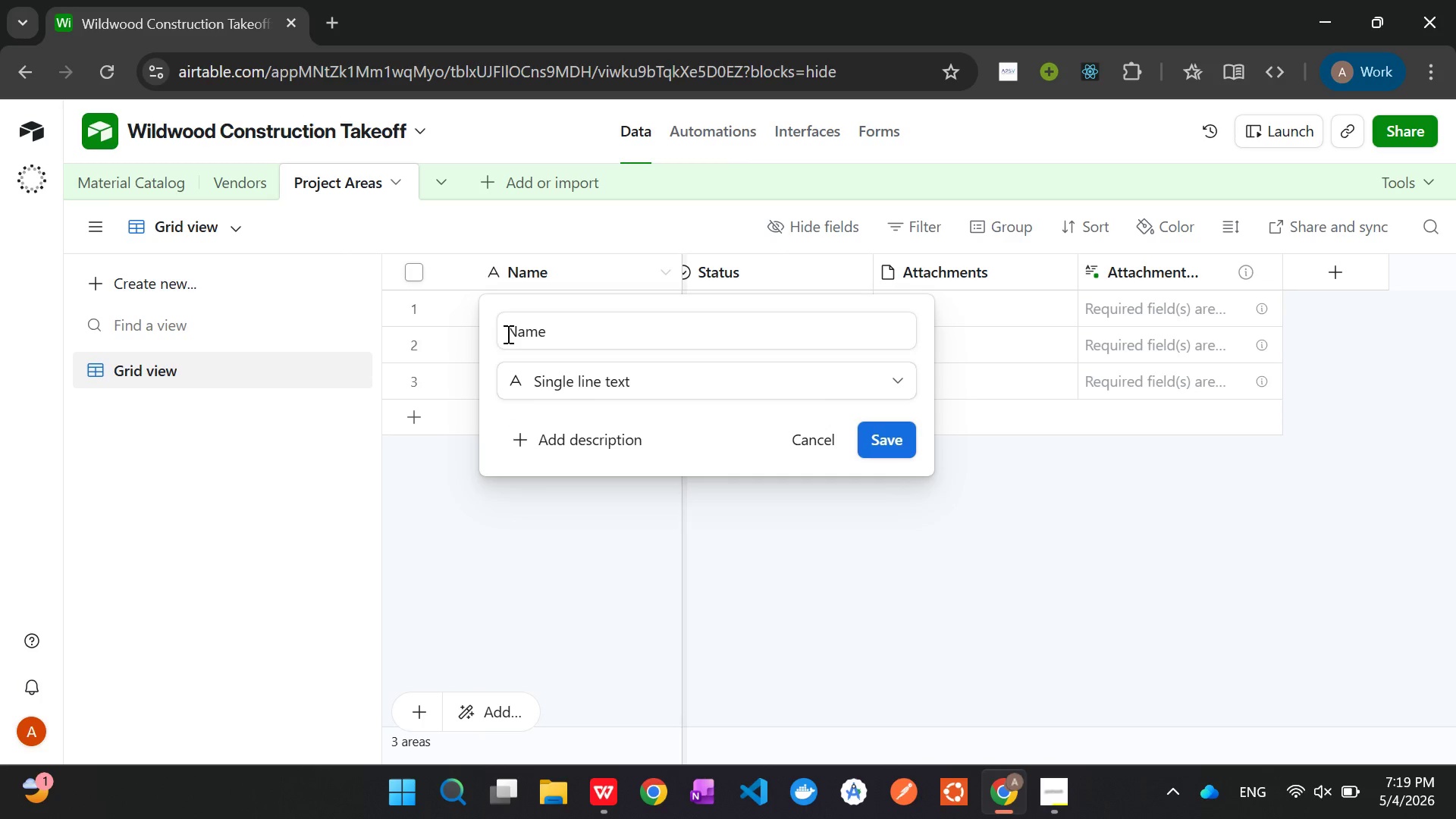 
left_click([507, 334])
 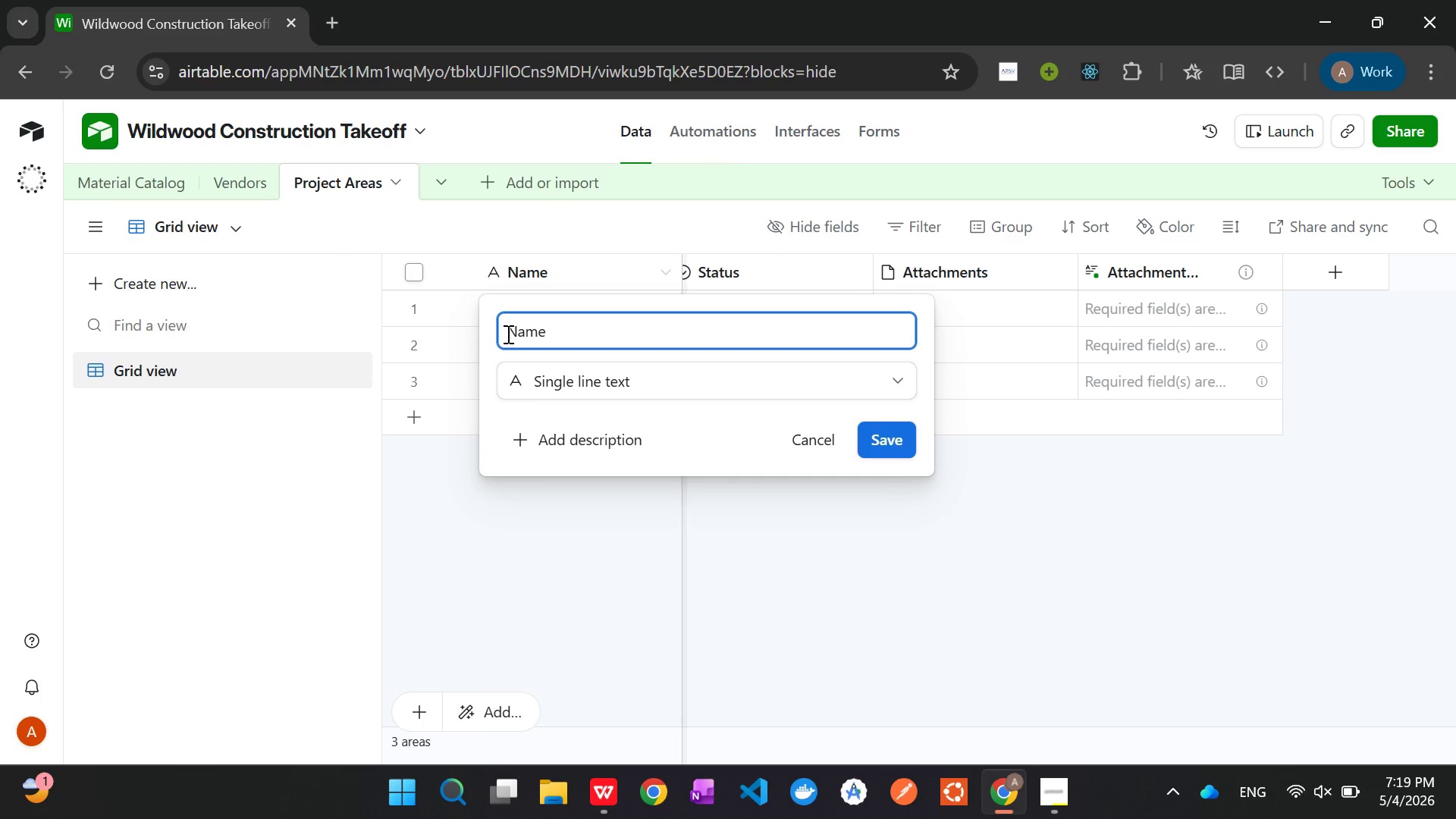 
type(Area )
 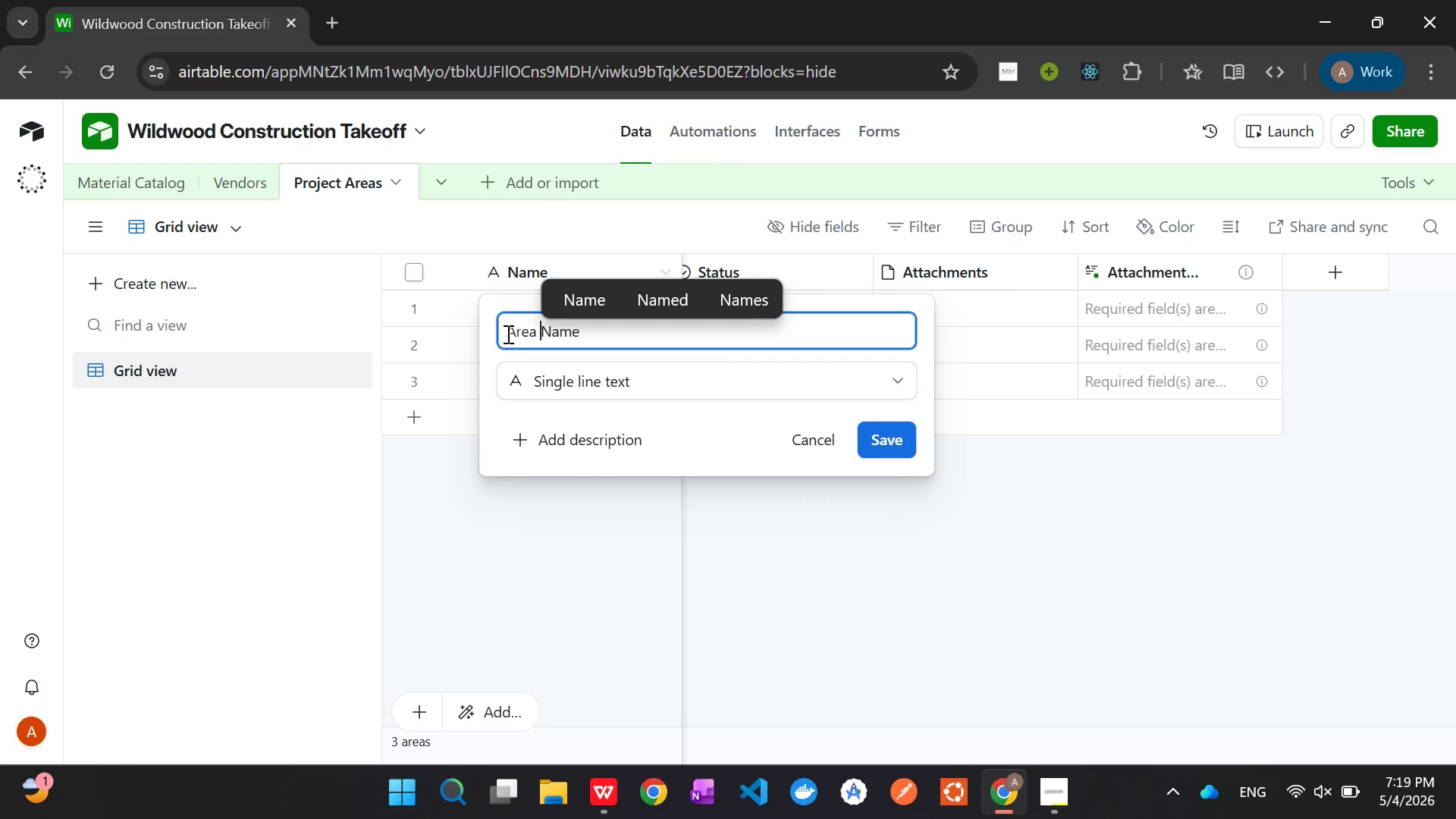 
key(Enter)
 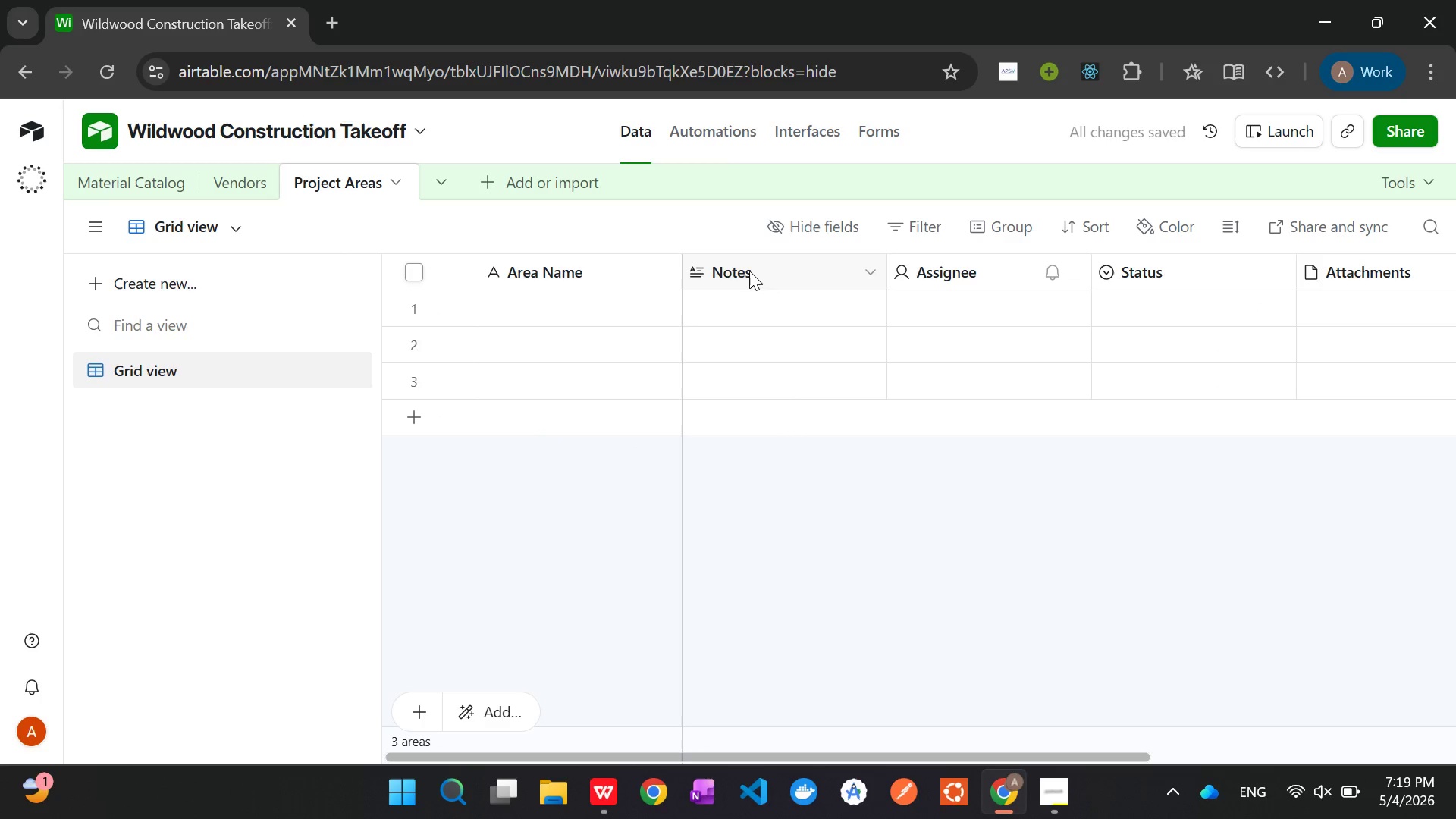 
hold_key(key=ControlLeft, duration=1.5)
left_click([746, 268])
 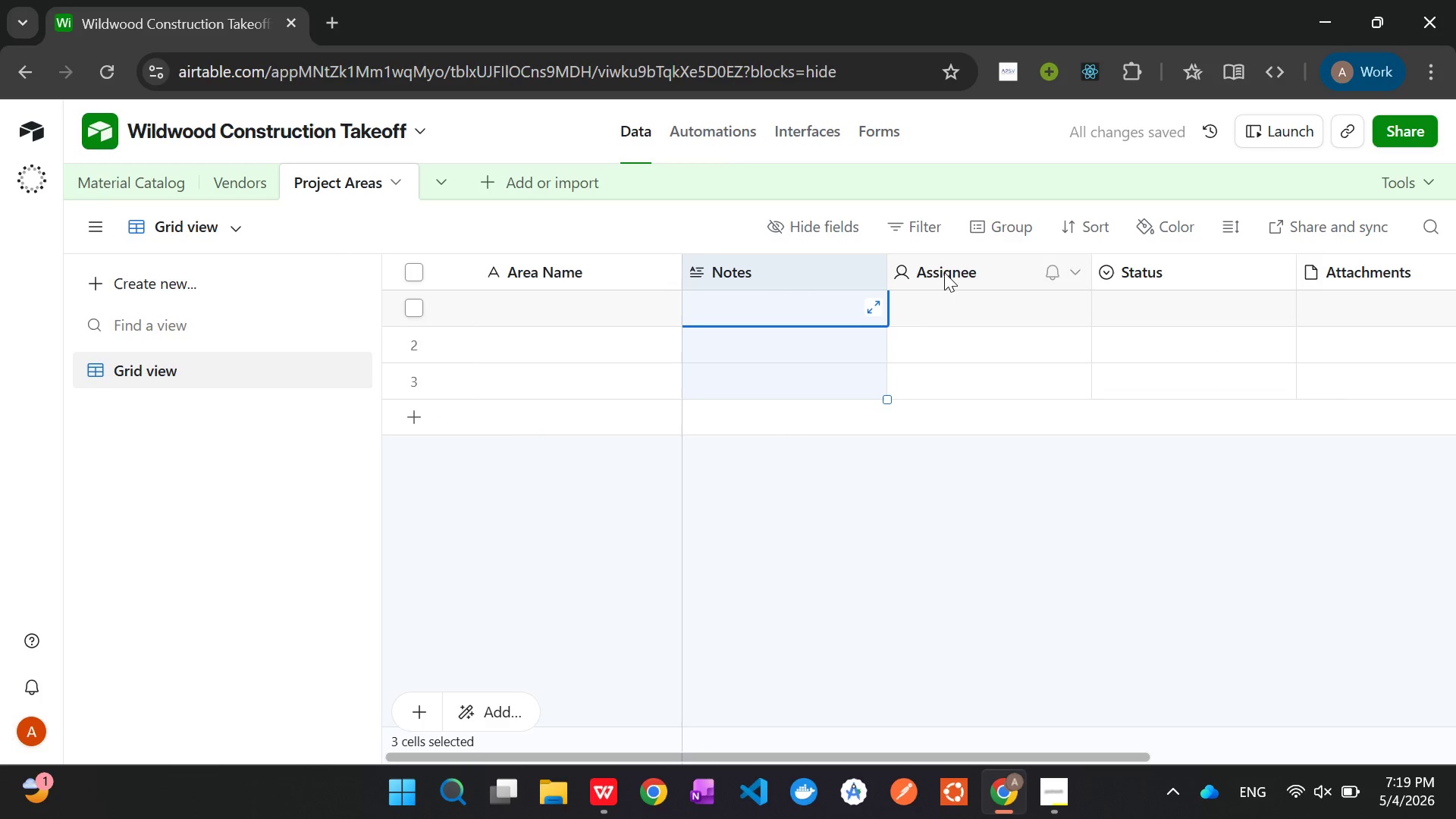 
hold_key(key=ControlLeft, duration=1.5)
left_click([944, 272])
 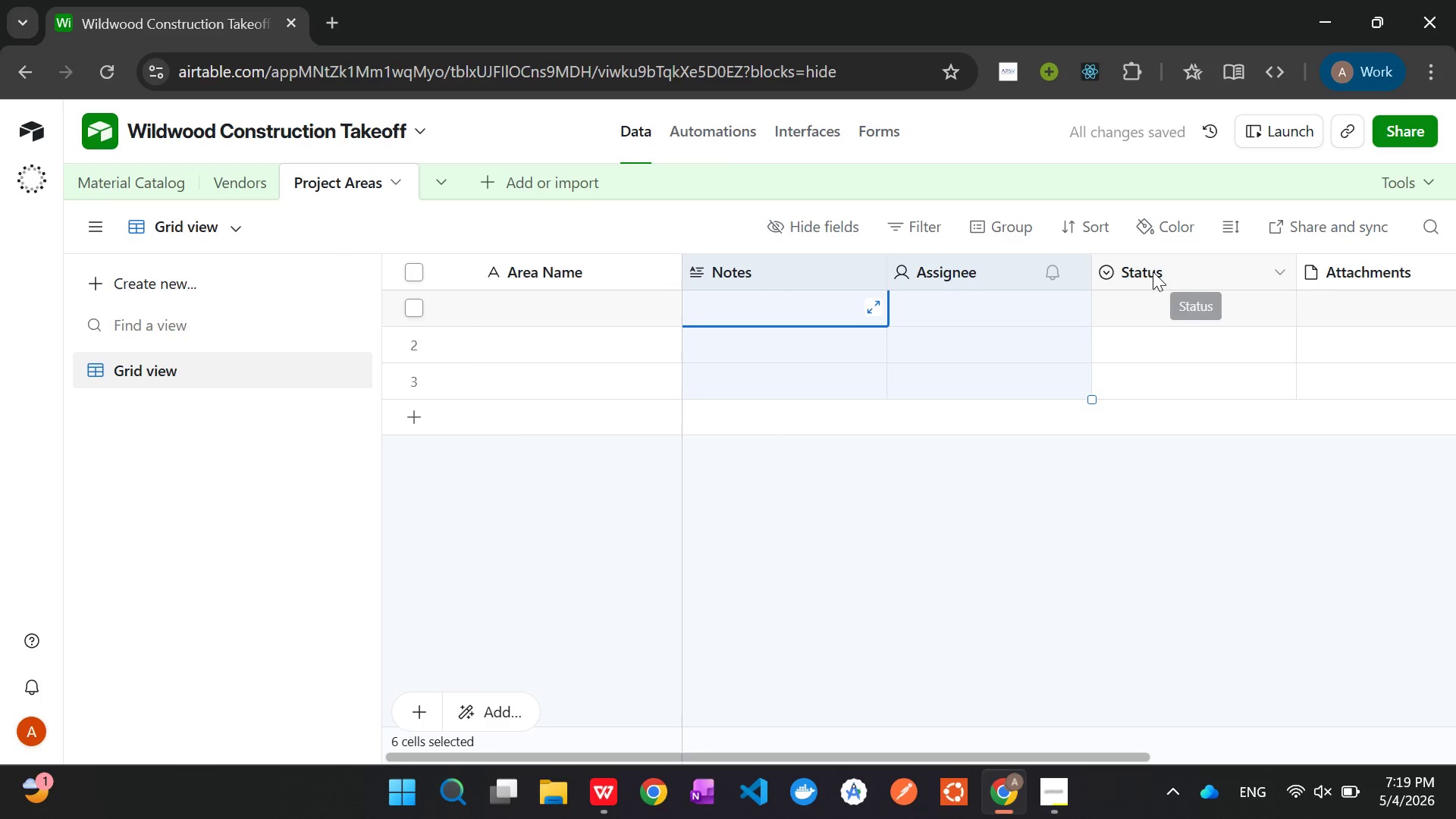 
hold_key(key=ControlLeft, duration=1.5)
left_click([1153, 271])
 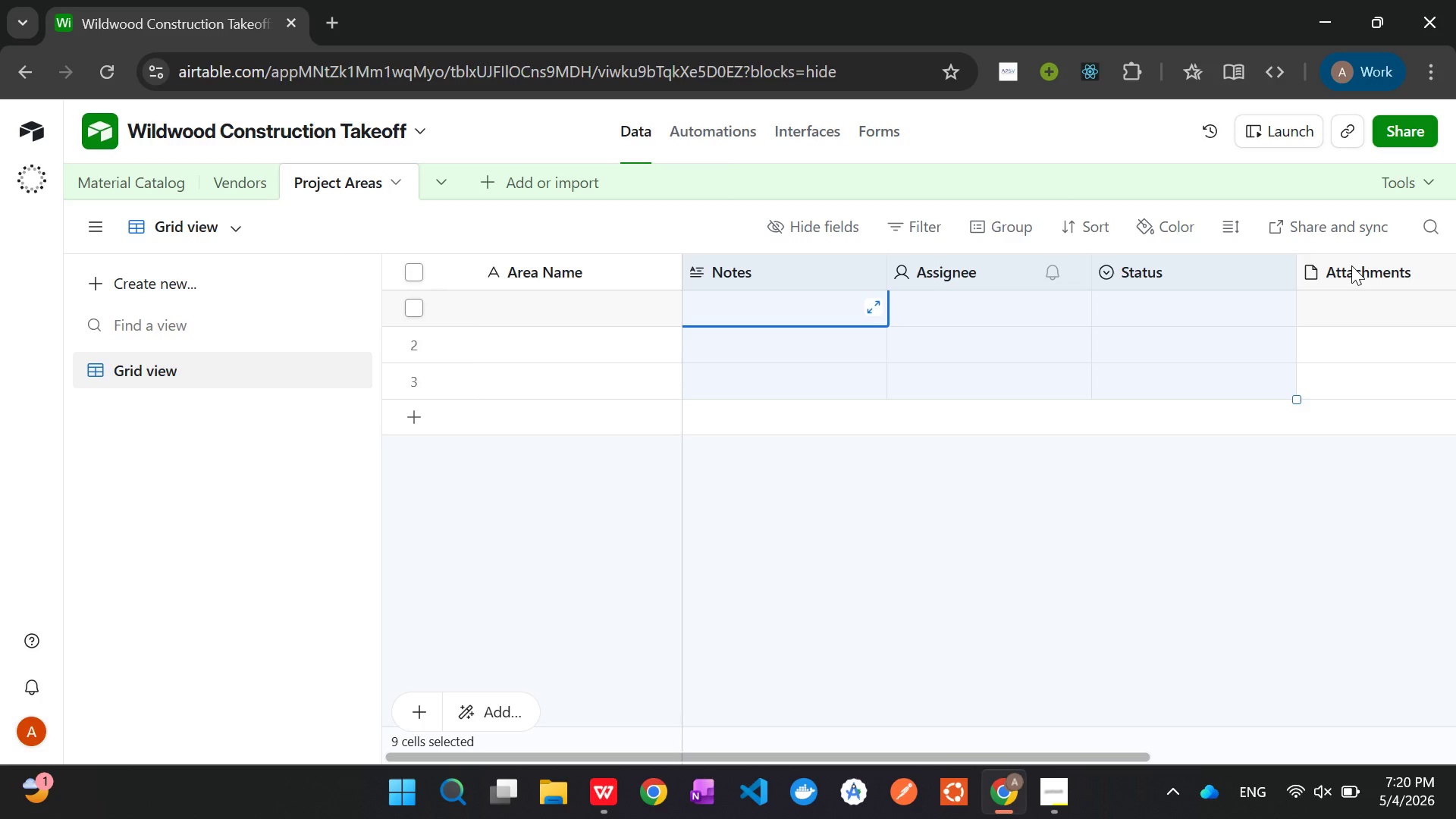 
hold_key(key=ControlLeft, duration=0.66)
left_click([1351, 265])
 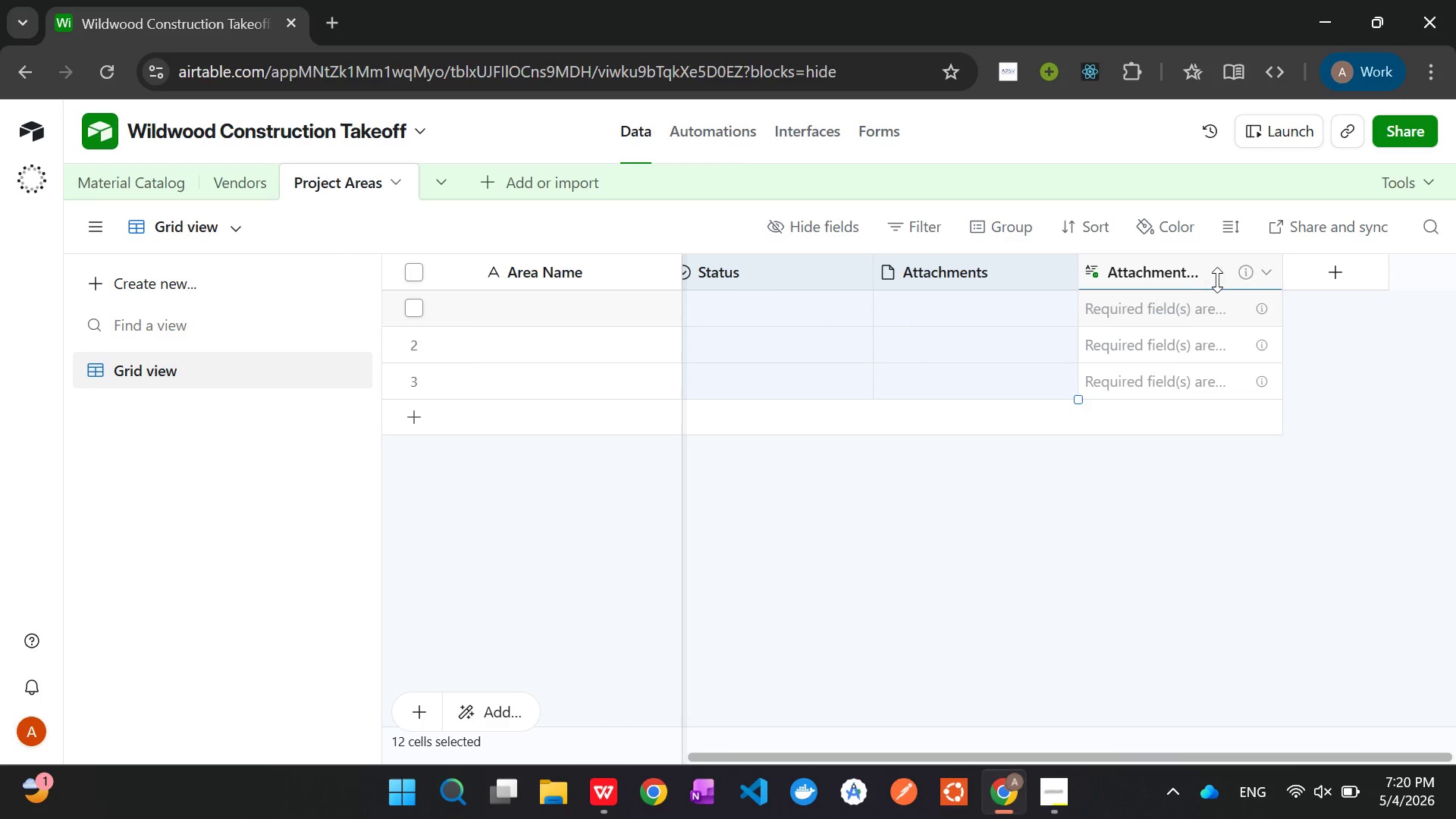 
hold_key(key=ControlLeft, duration=1.51)
 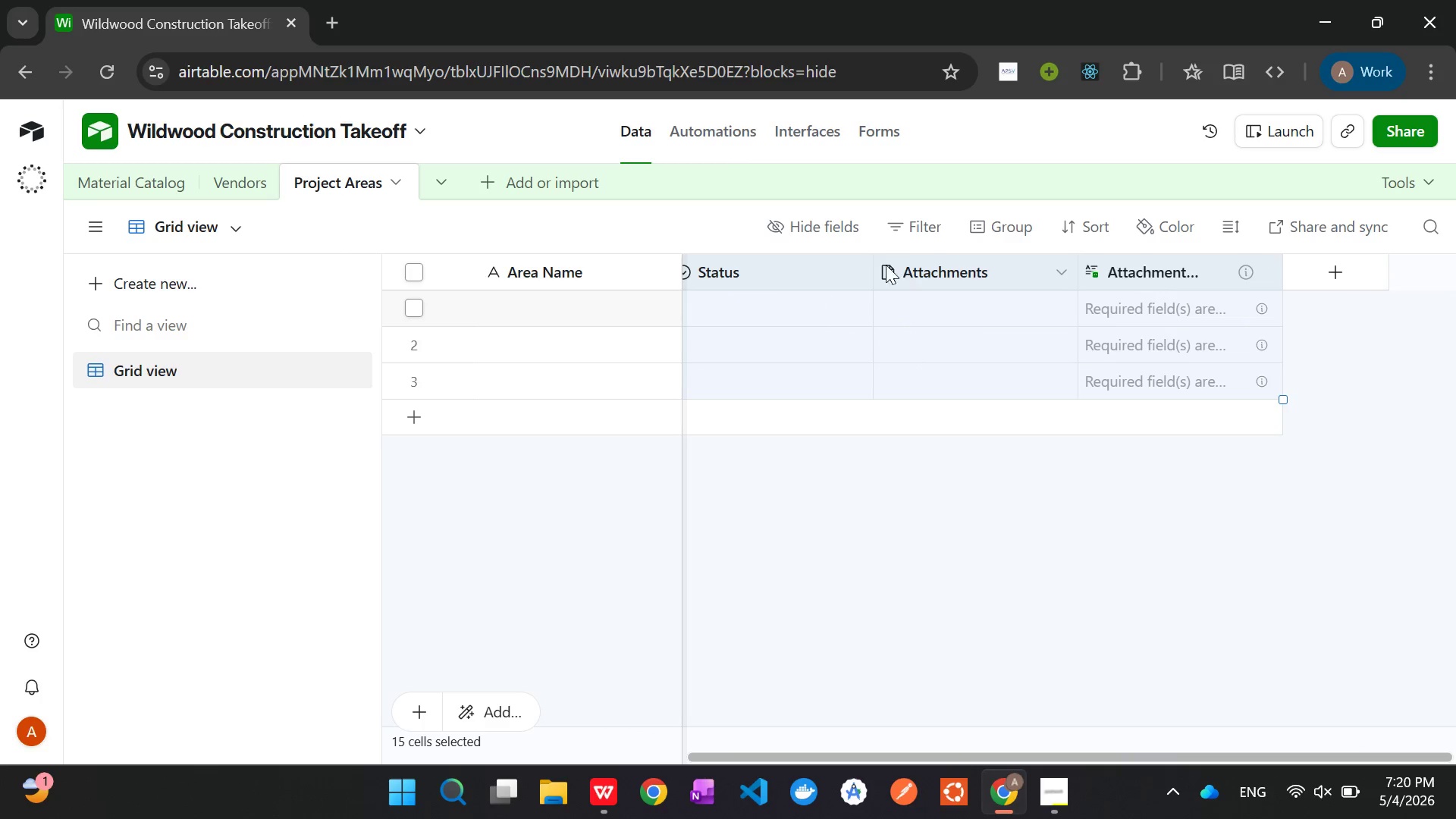 
hold_key(key=ControlLeft, duration=0.69)
left_click([1185, 271])
 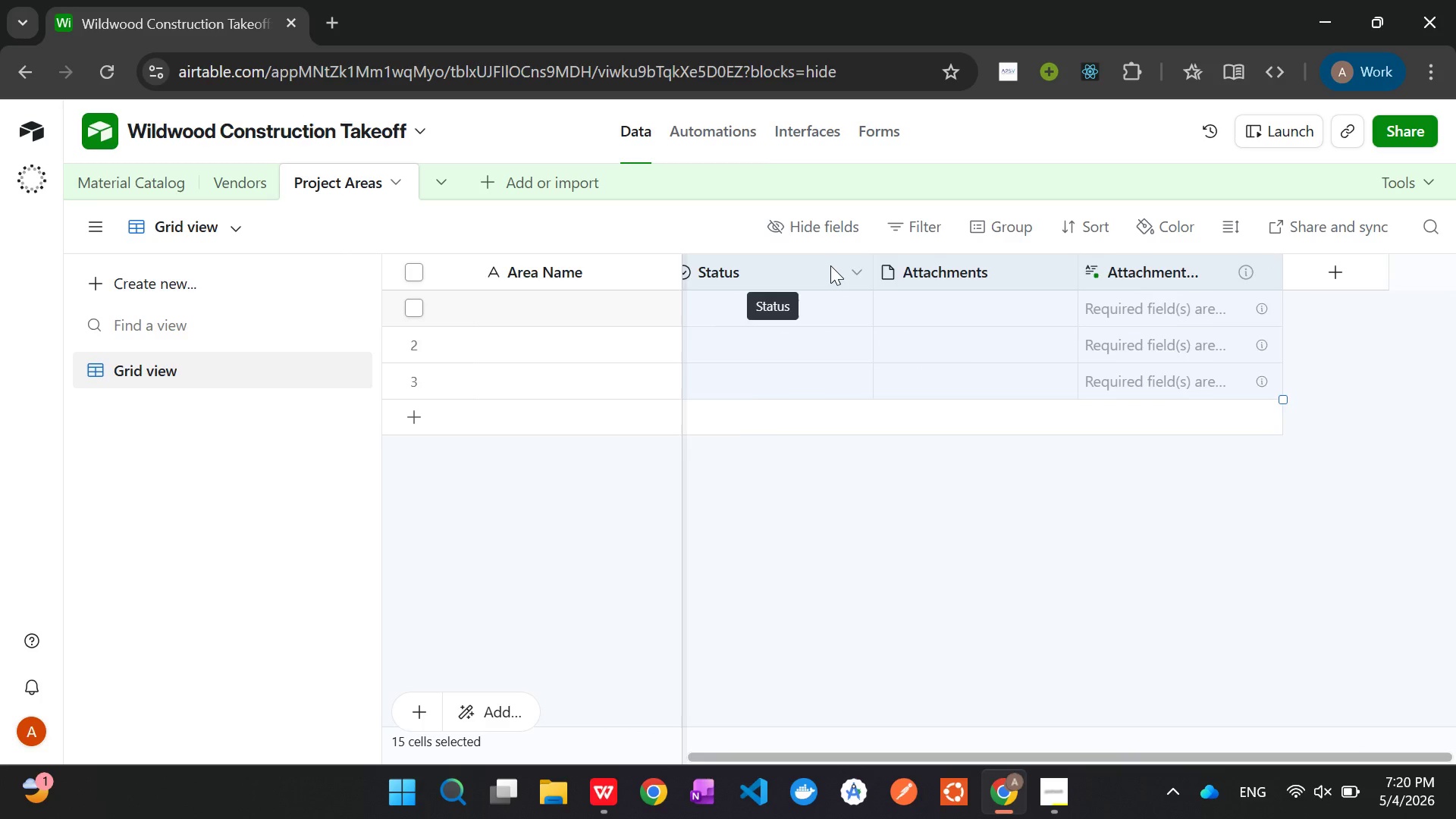 
right_click([830, 265])
 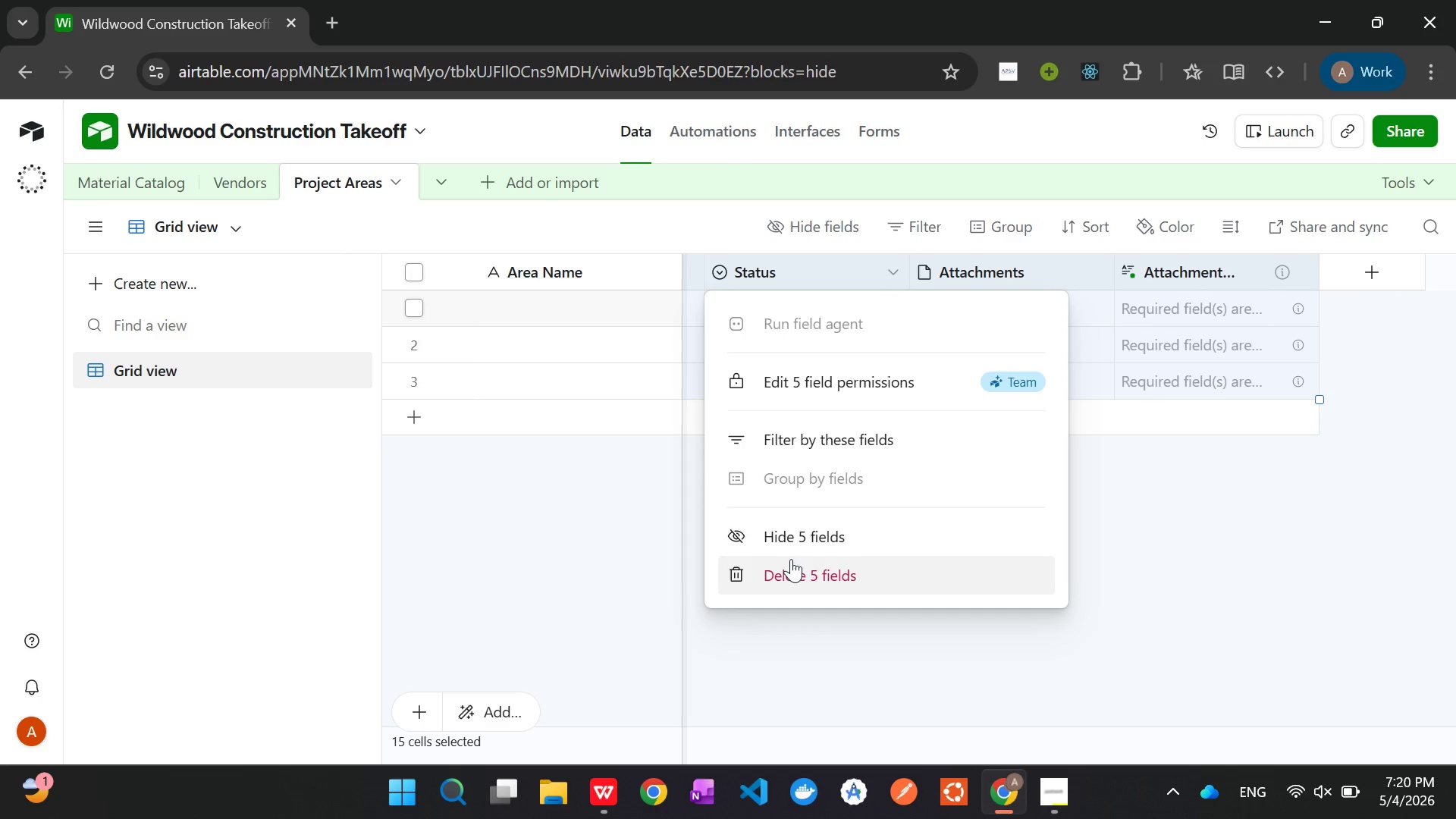 
left_click([791, 559])
 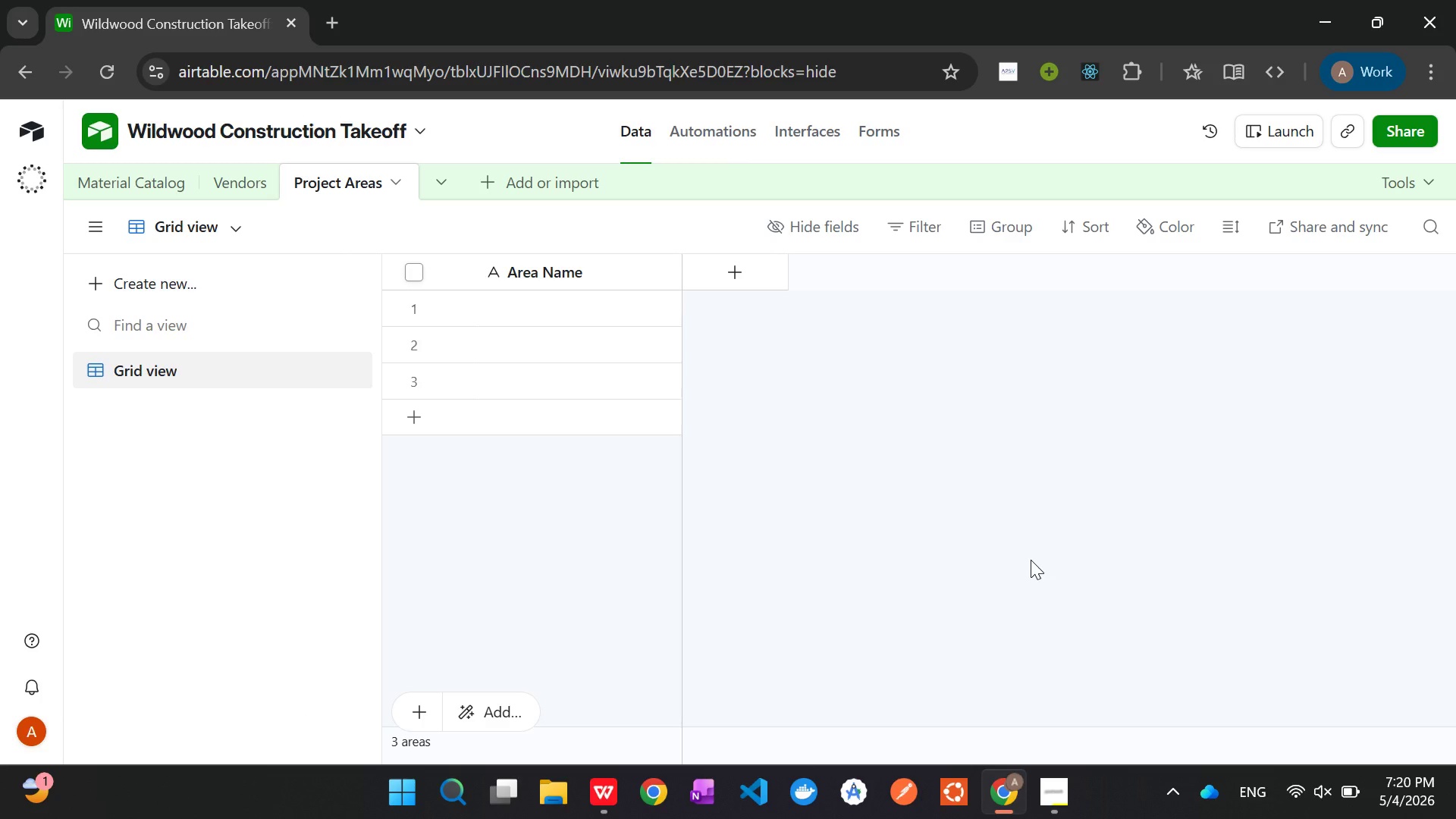 
wait(18.69)
 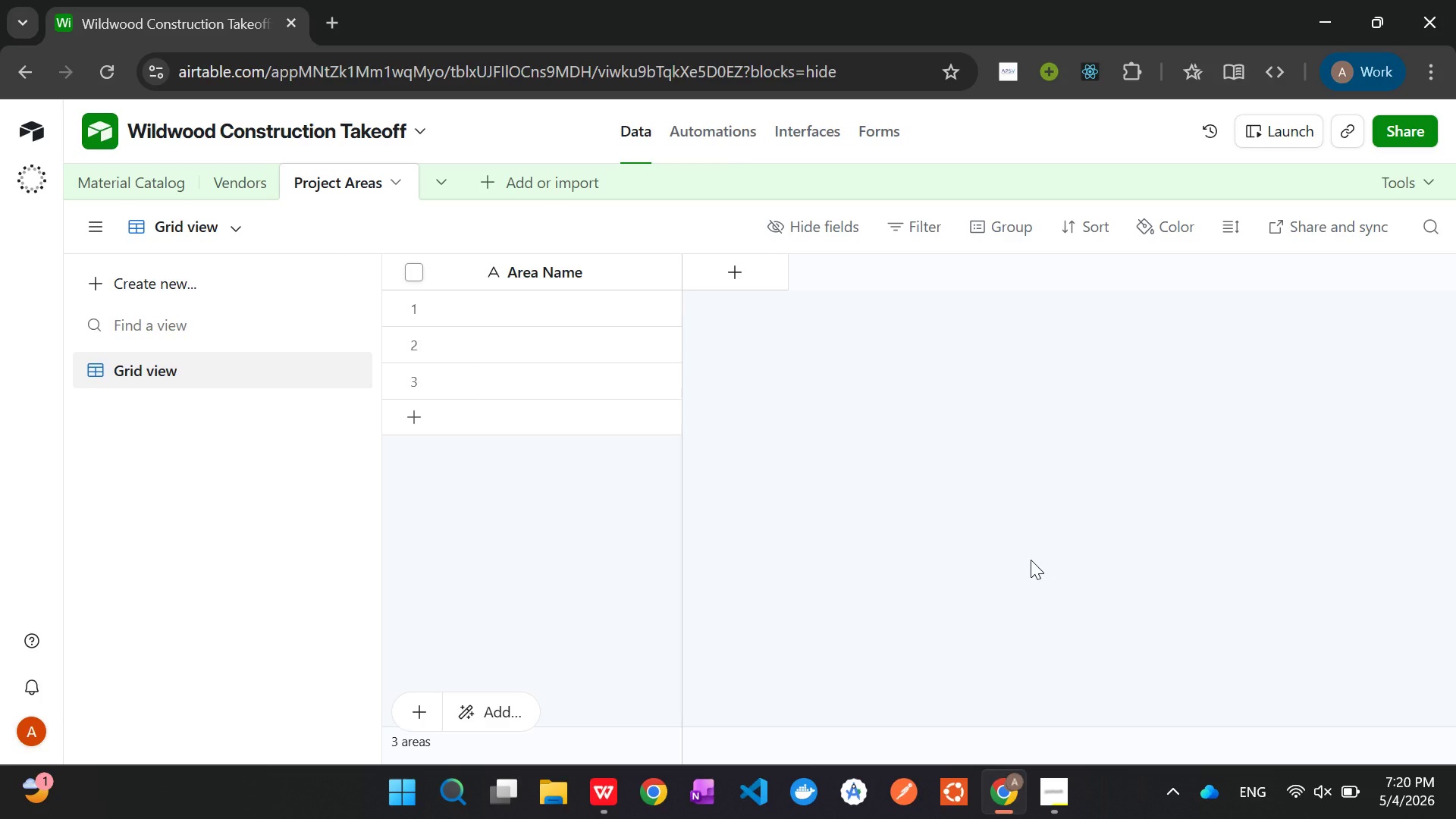 
left_click([729, 270])
 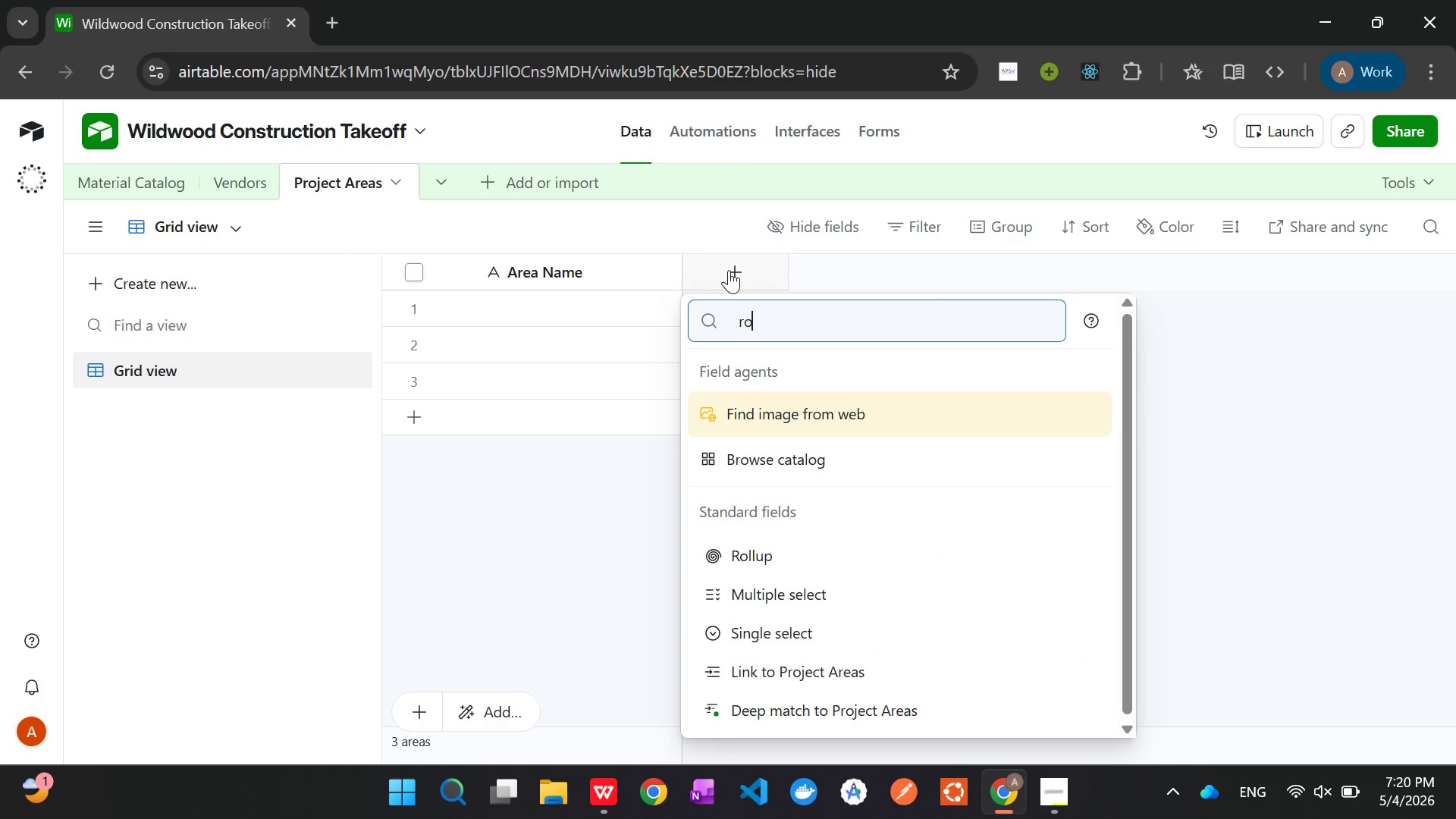 
type(roll)
 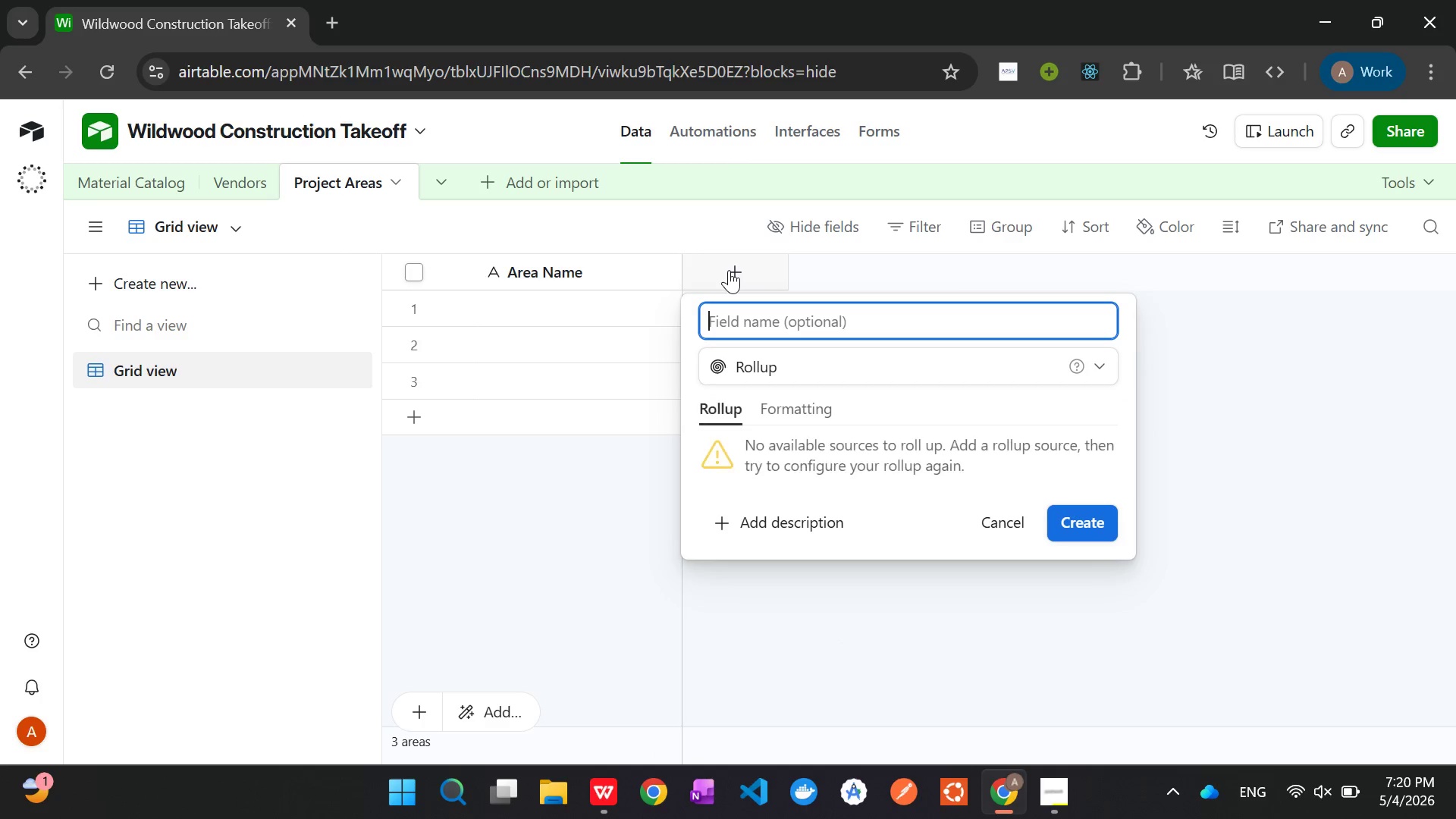 
key(Enter)
 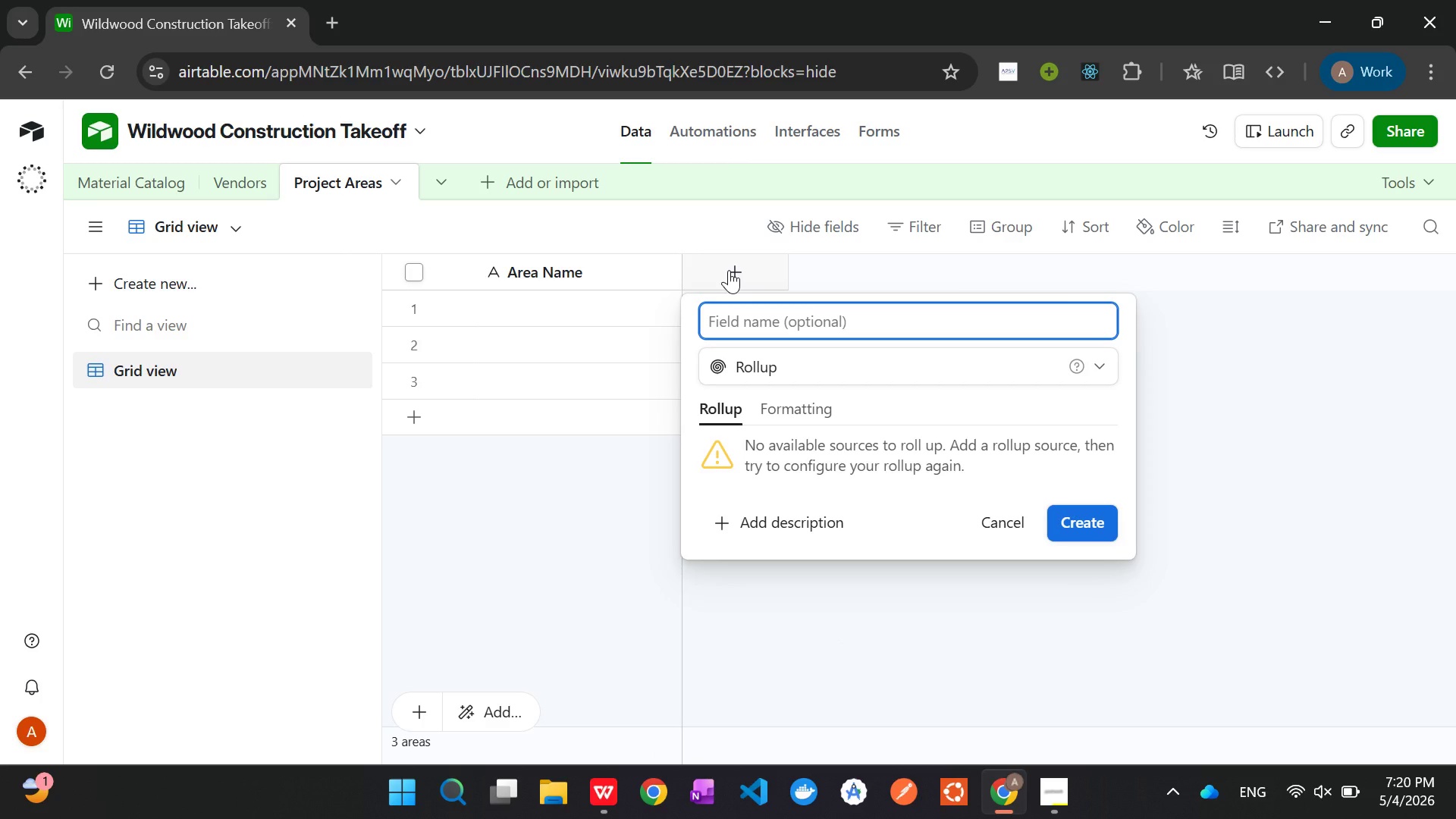 
type(Total Estimated Cost)
 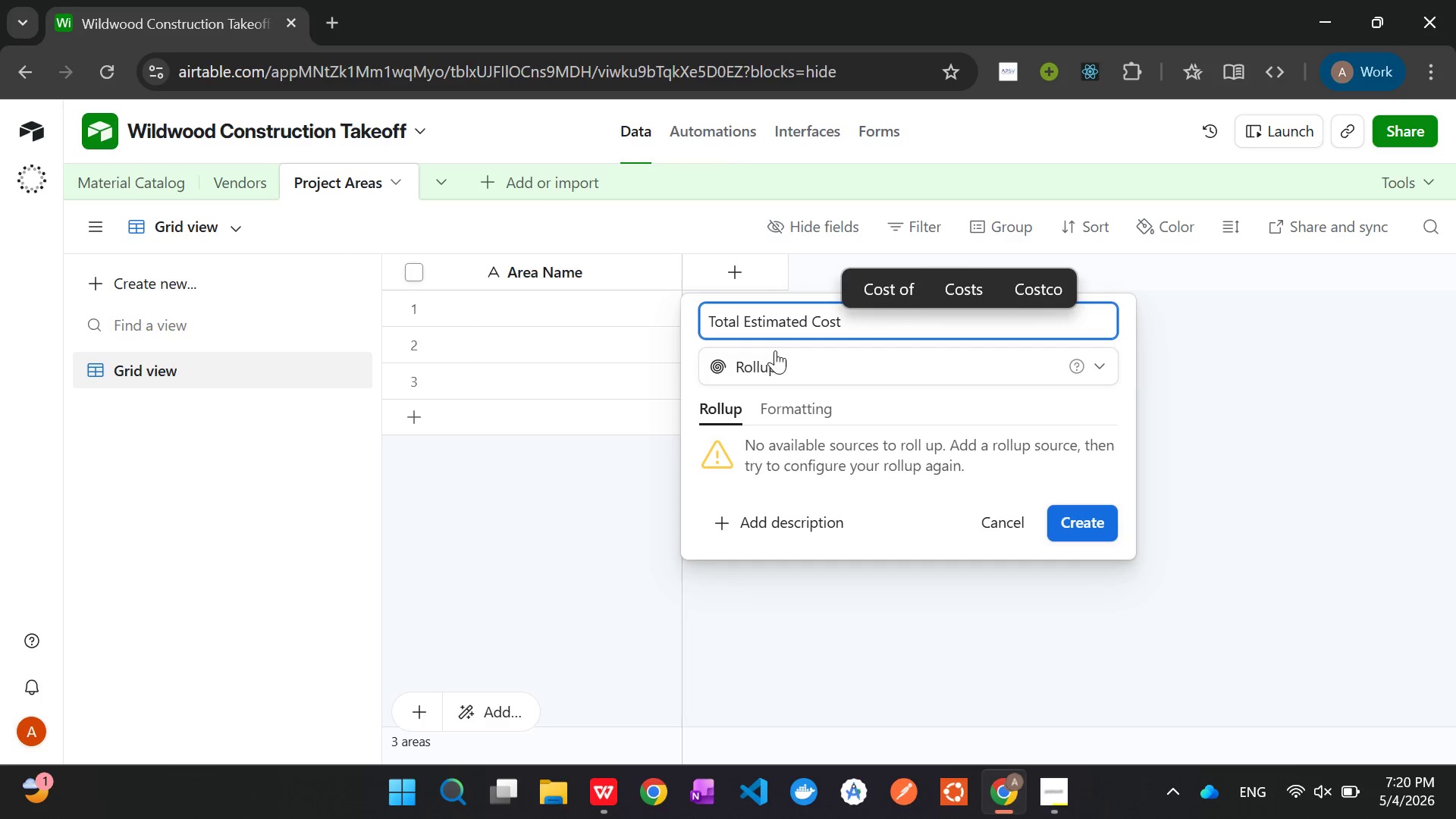 
wait(15.55)
 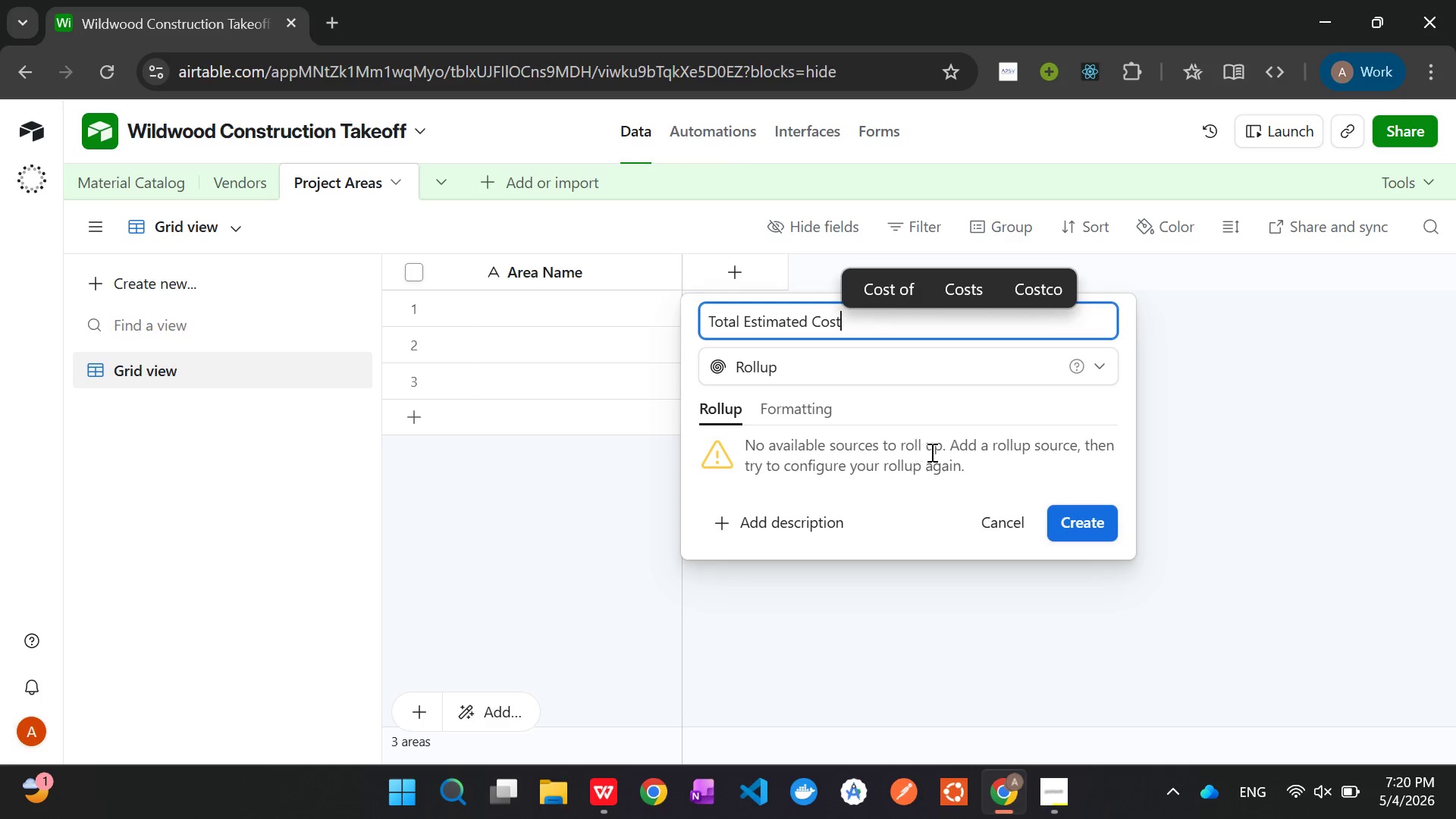 
left_click([1008, 527])
 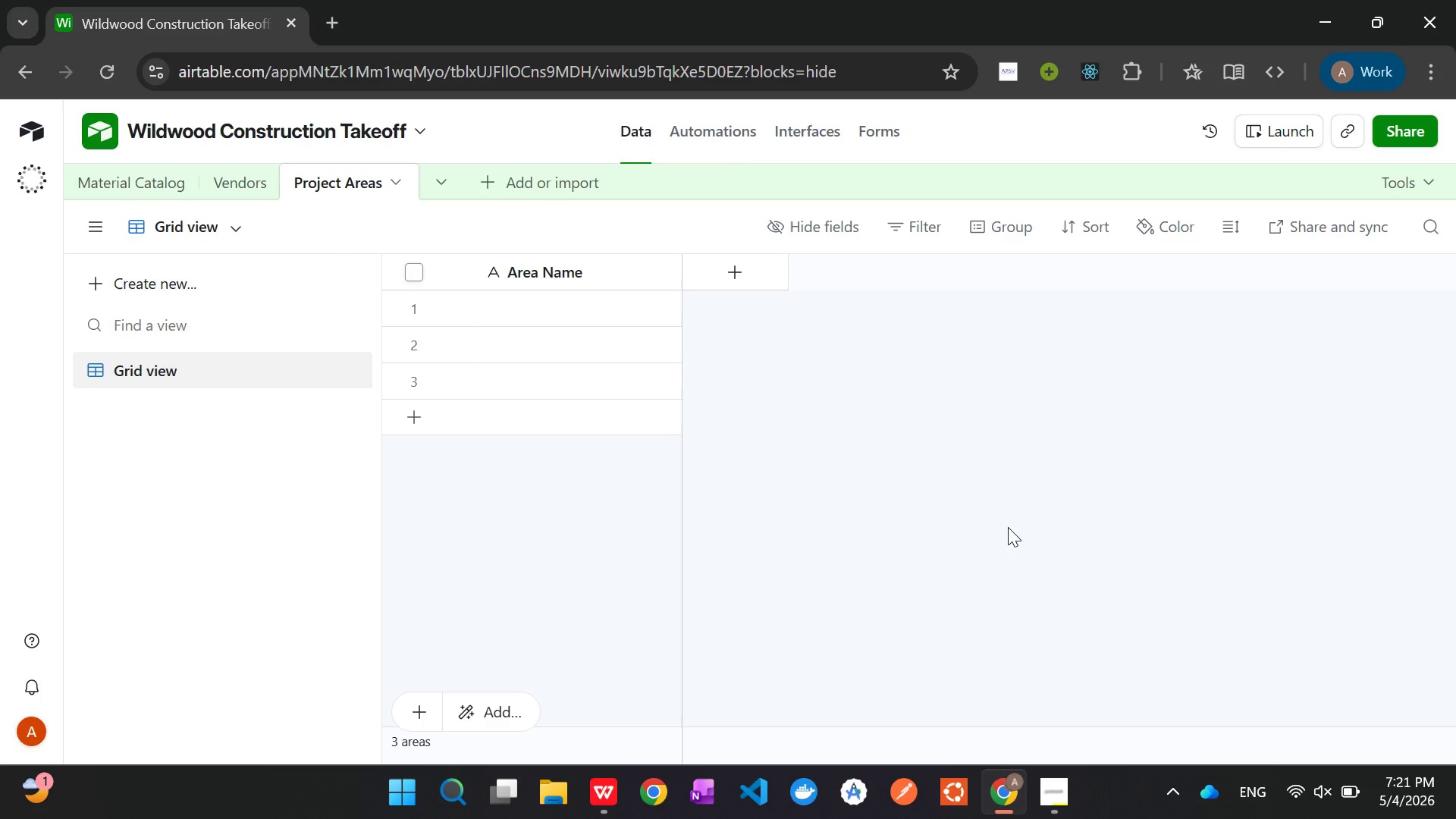 
wait(16.78)
 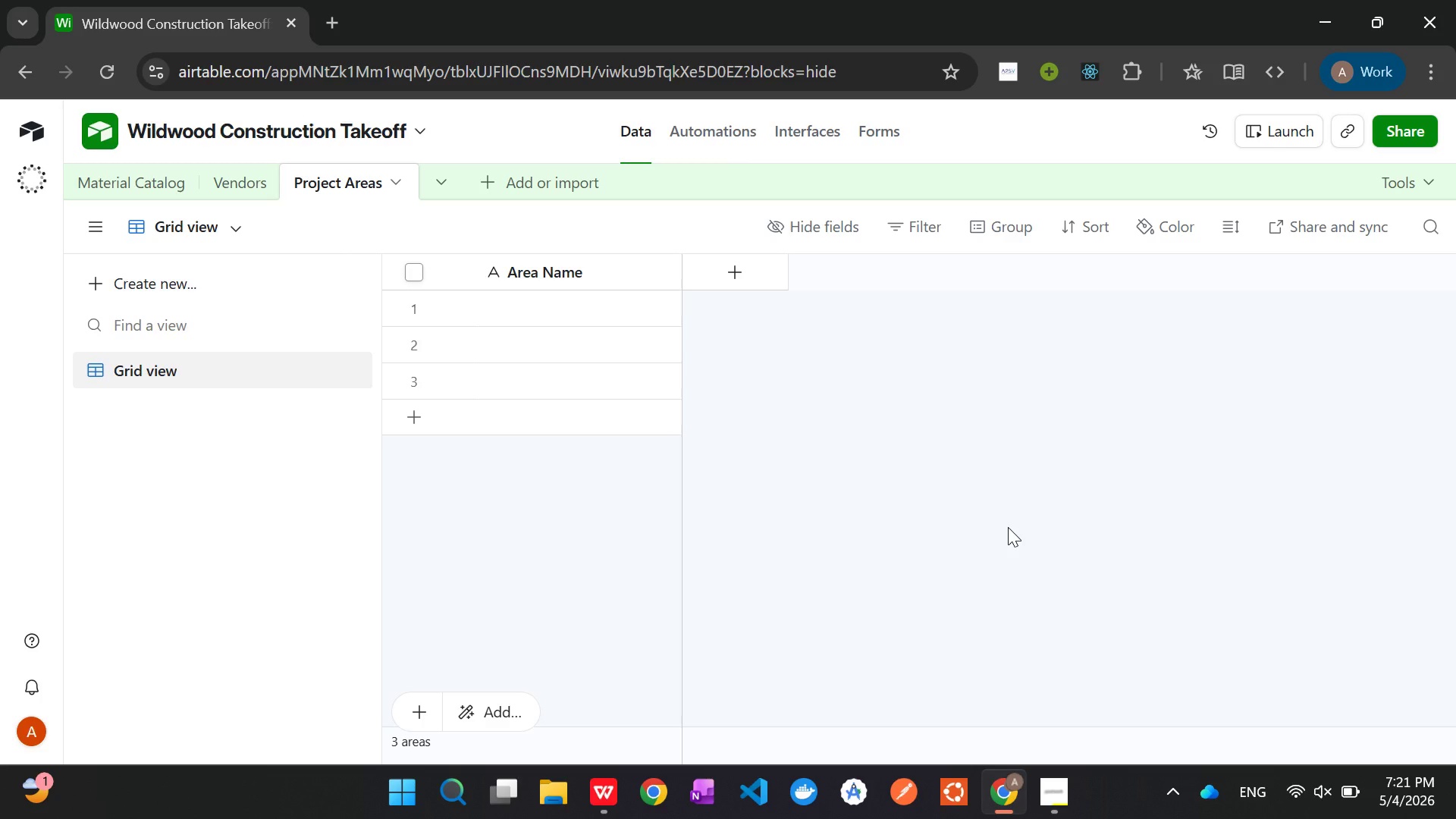 
left_click([516, 318])
 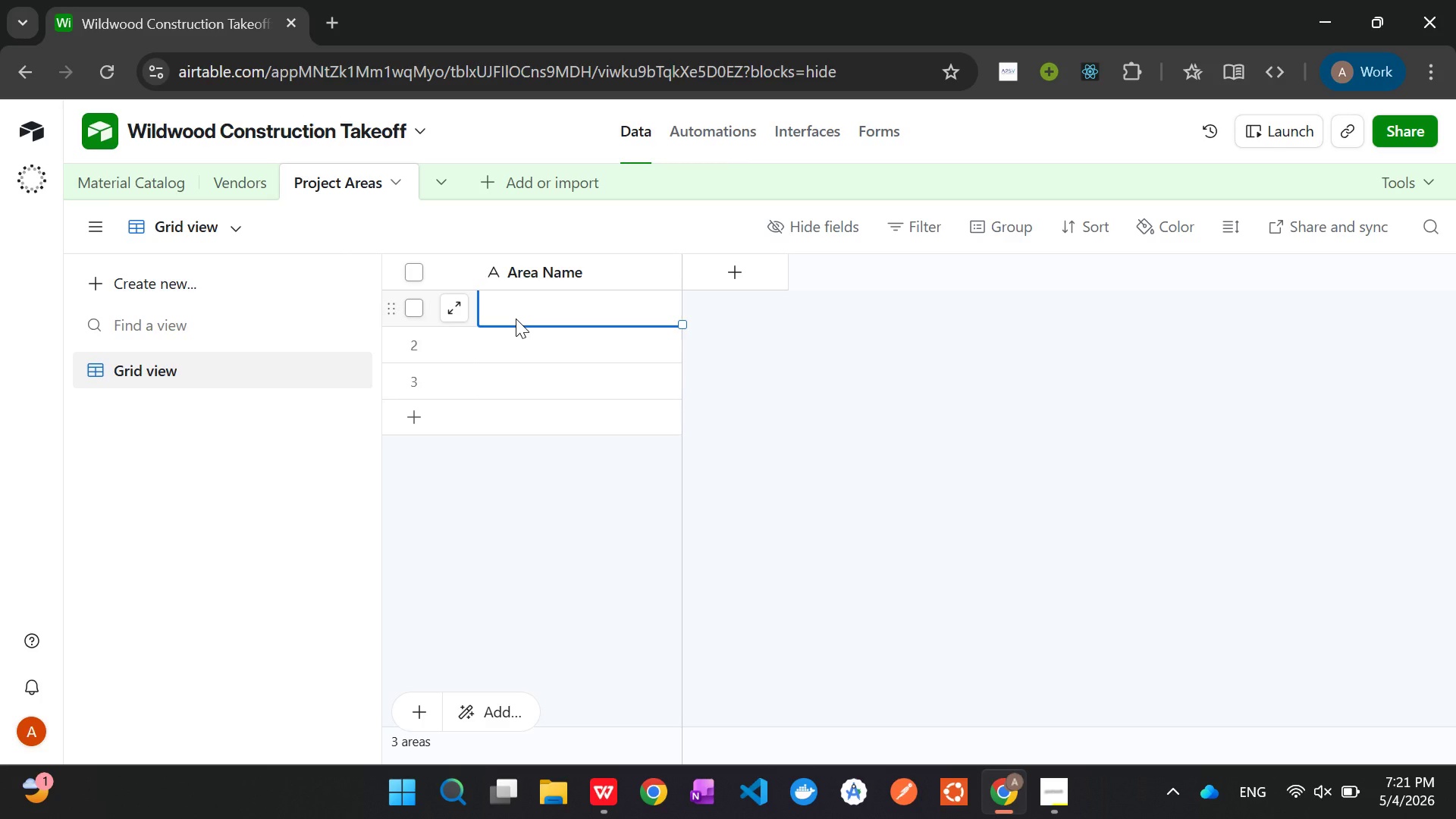 
type(DOme)
key(Backspace)
key(Backspace)
key(Backspace)
type(ome 1)
 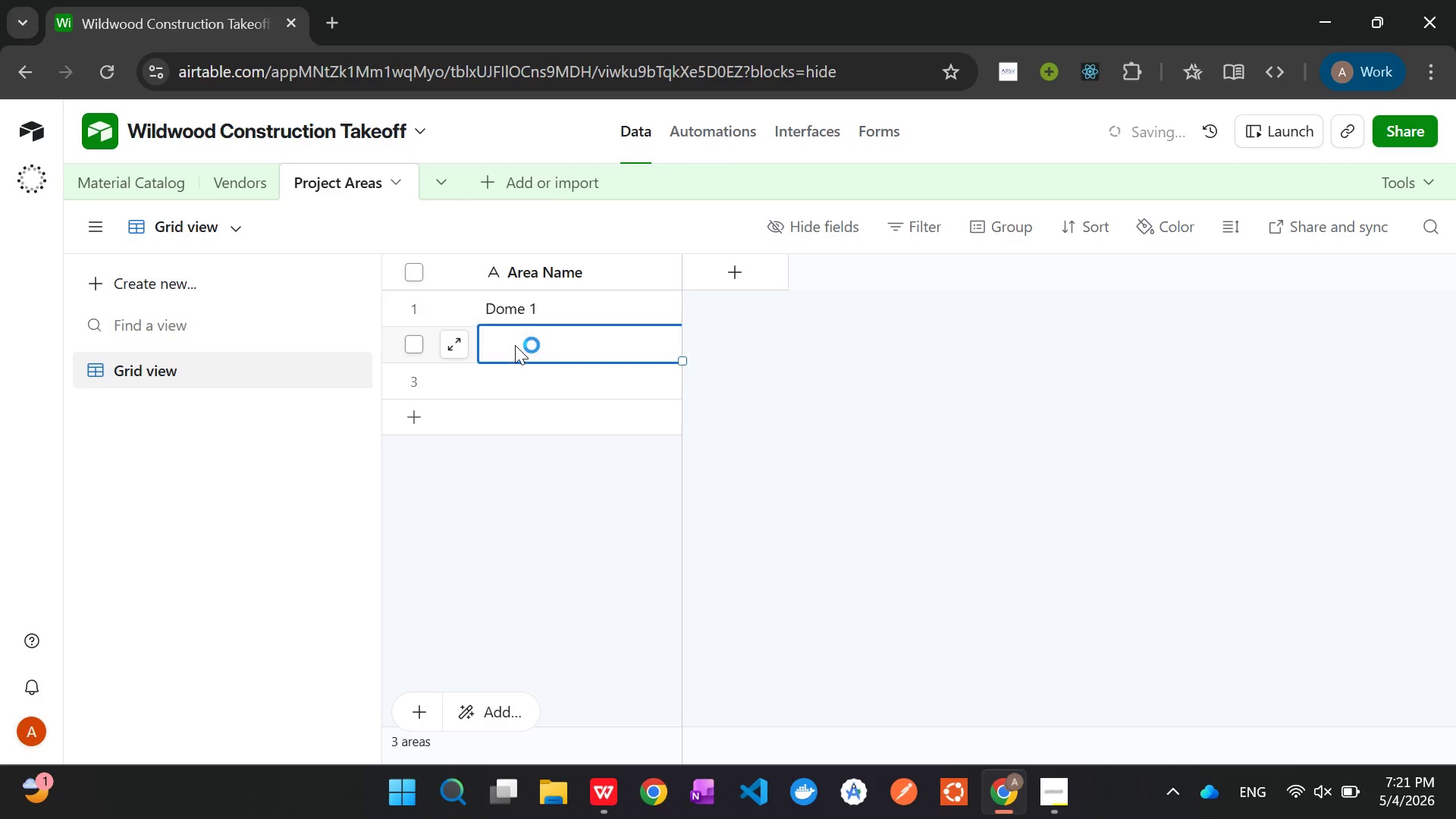 
left_click([515, 345])
 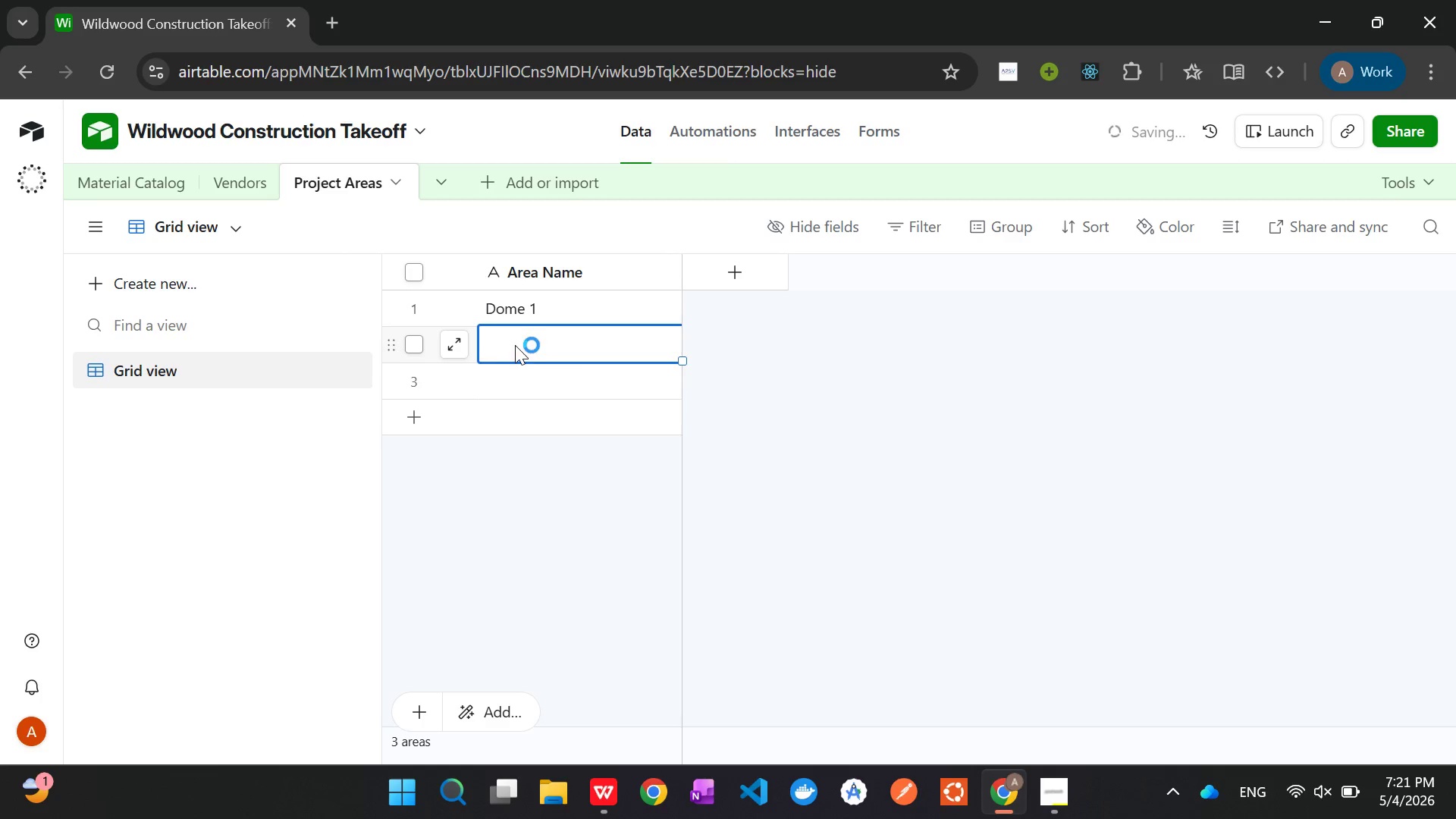 
type(Dome 2)
 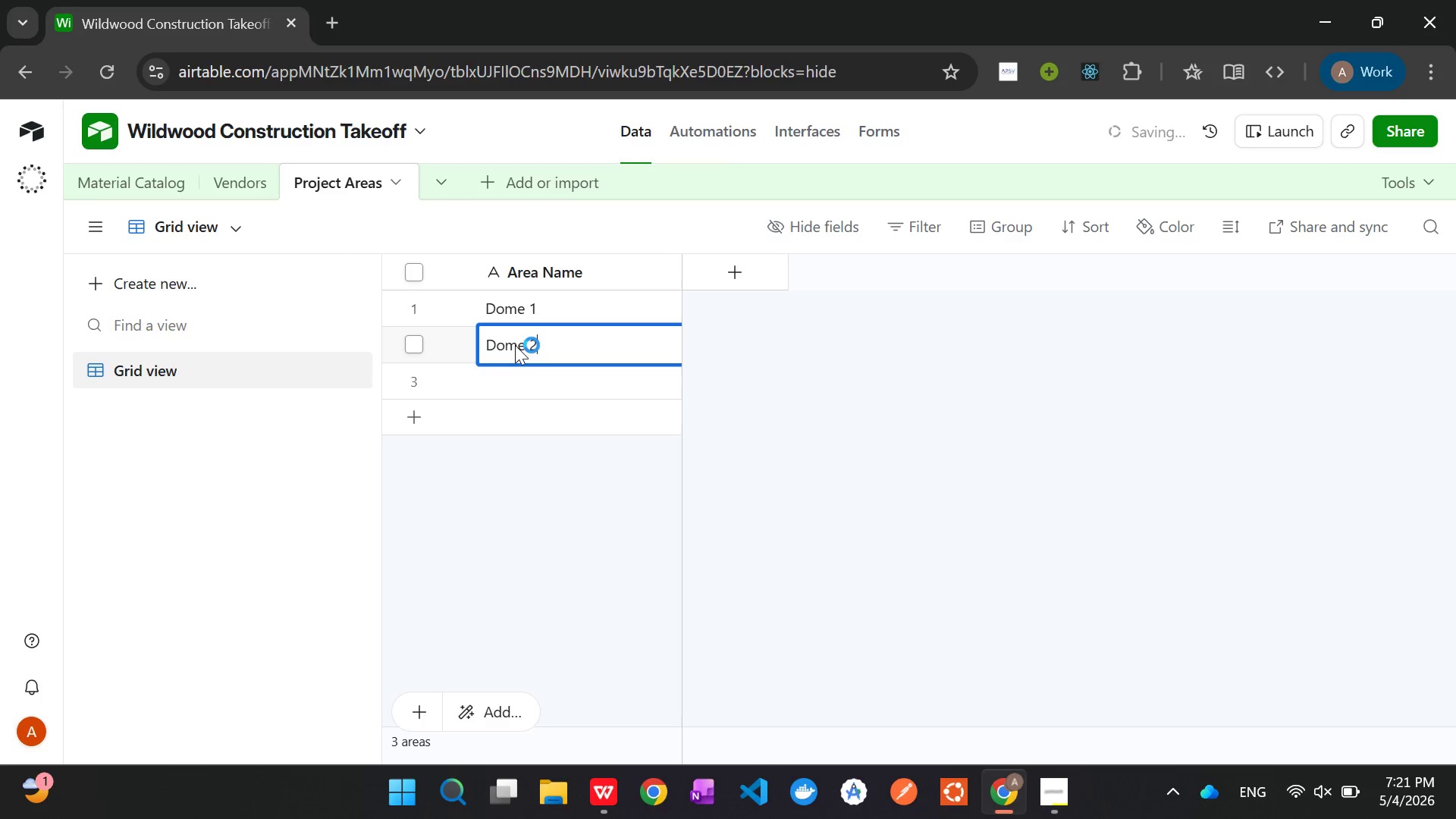 
left_click([549, 381])
 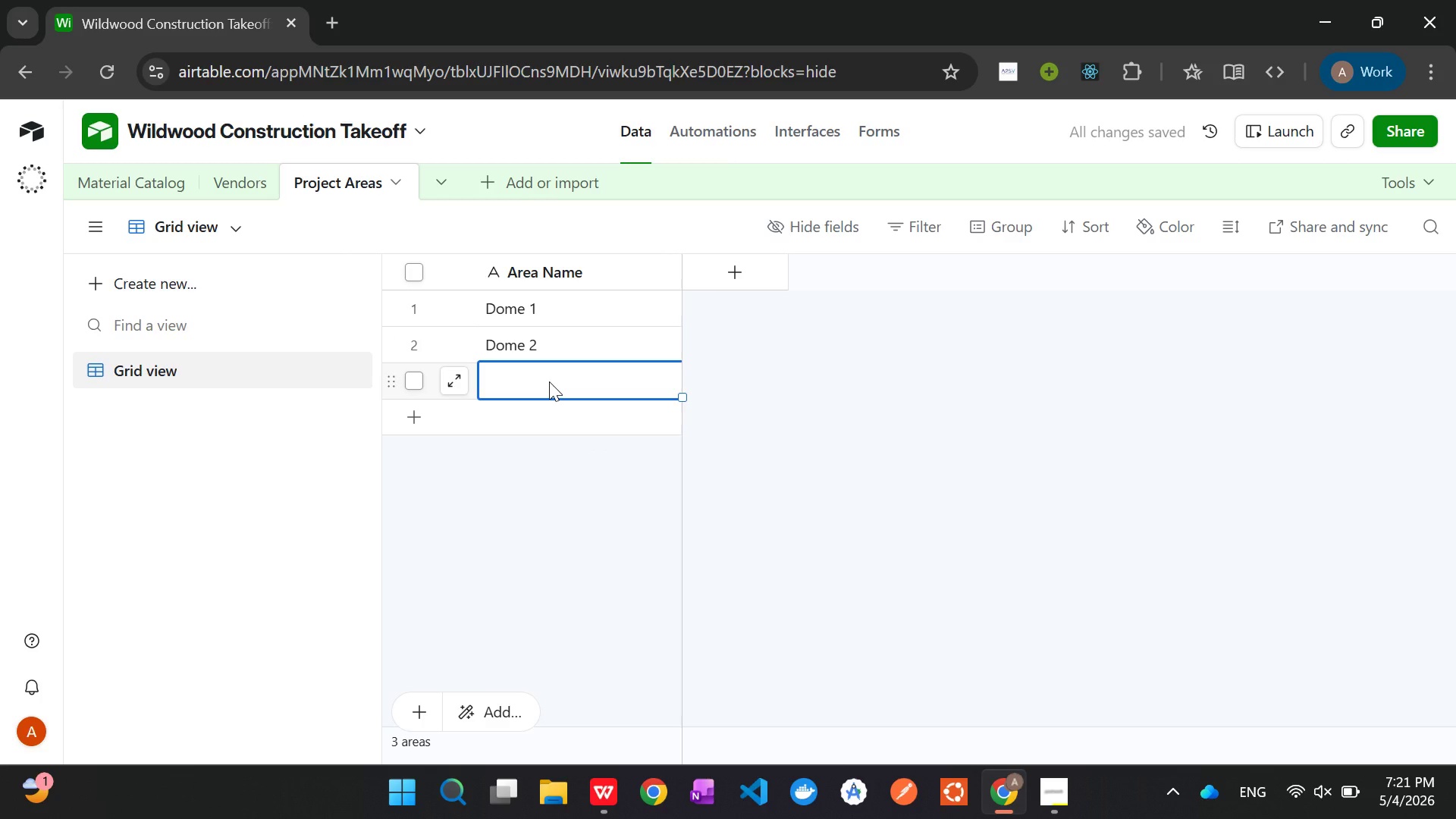 
hold_key(key=ShiftLeft, duration=1.52)
 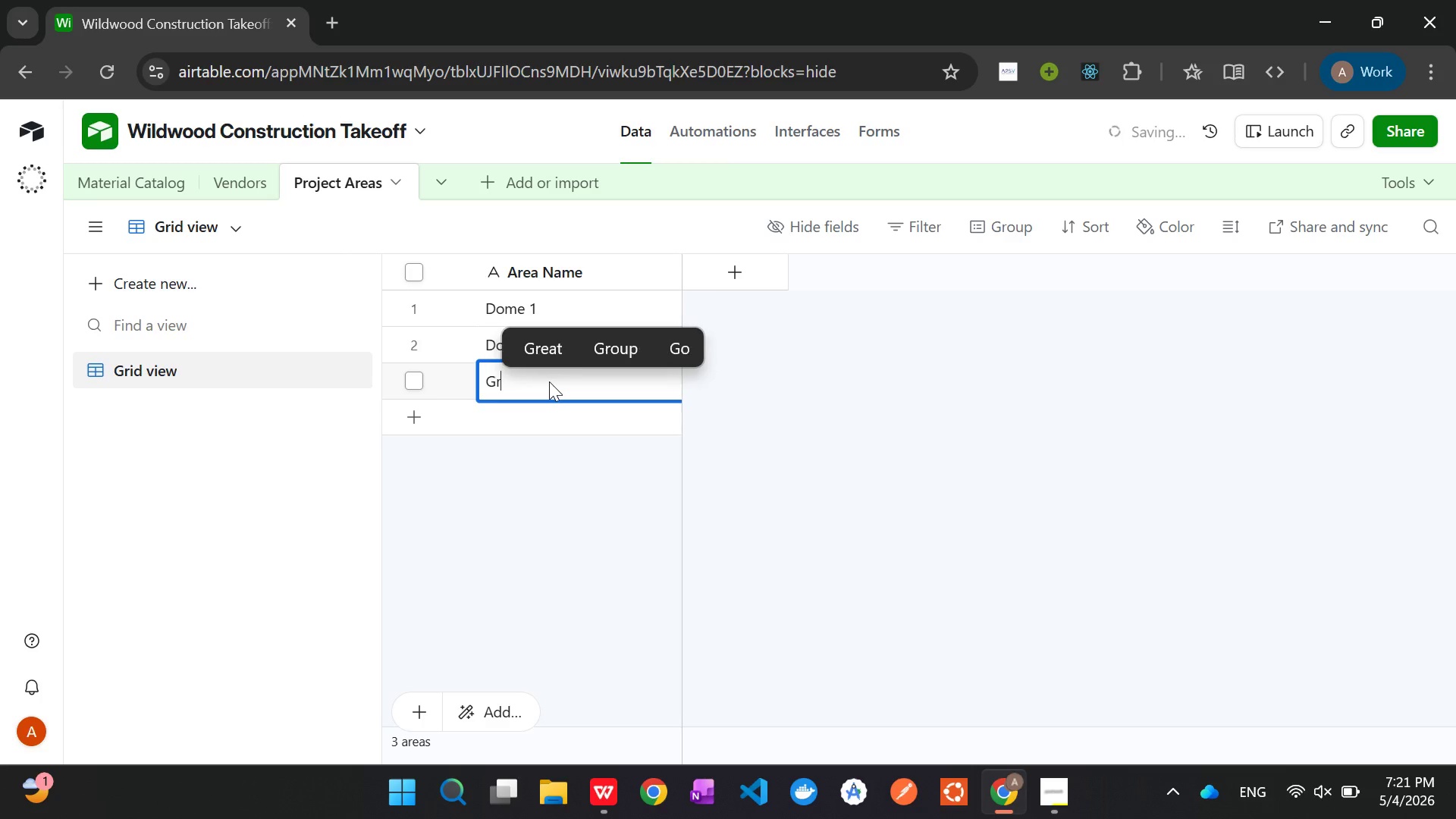 
type(Greate)
 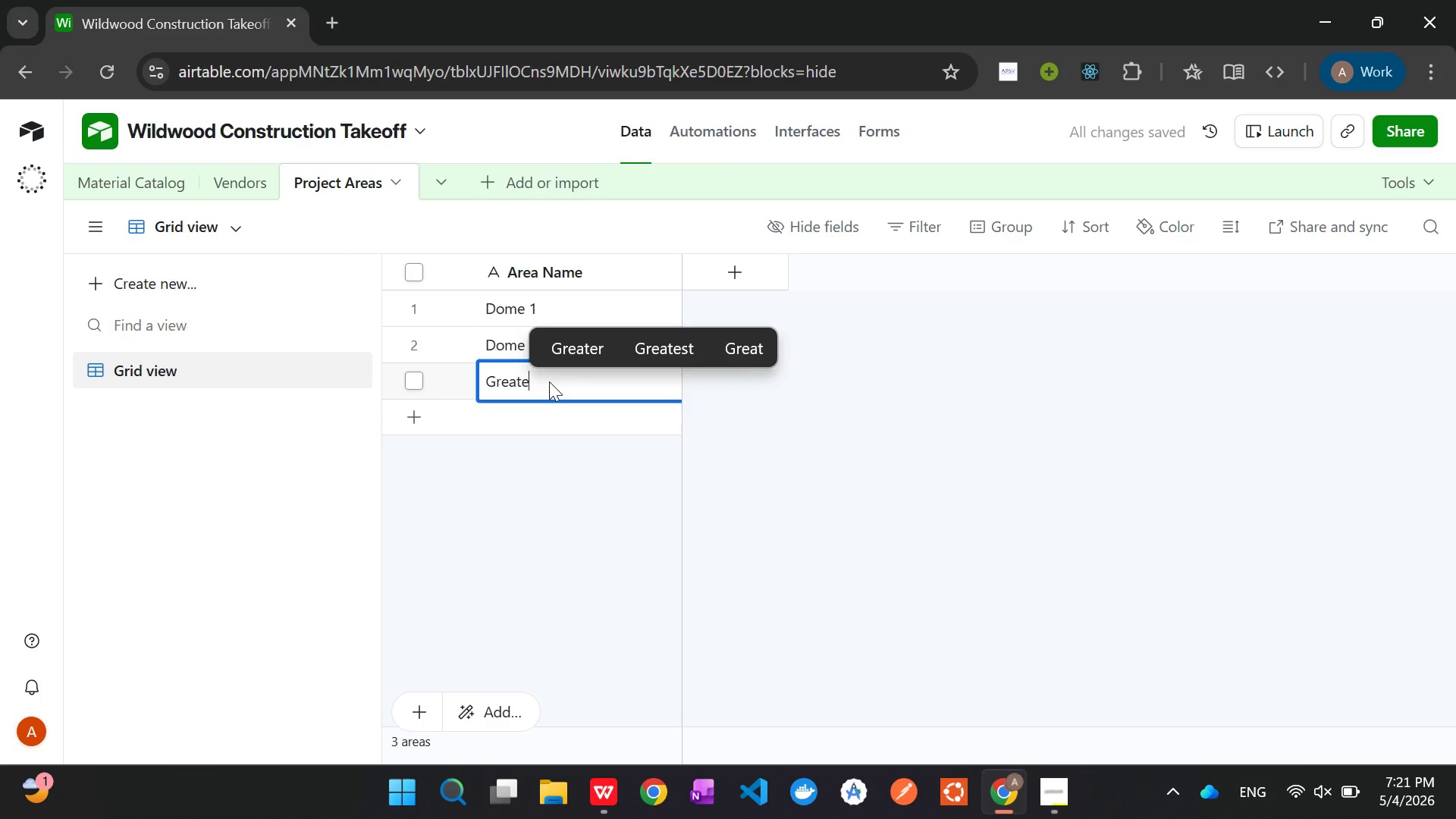 
key(Backspace)
type( Hearth)
 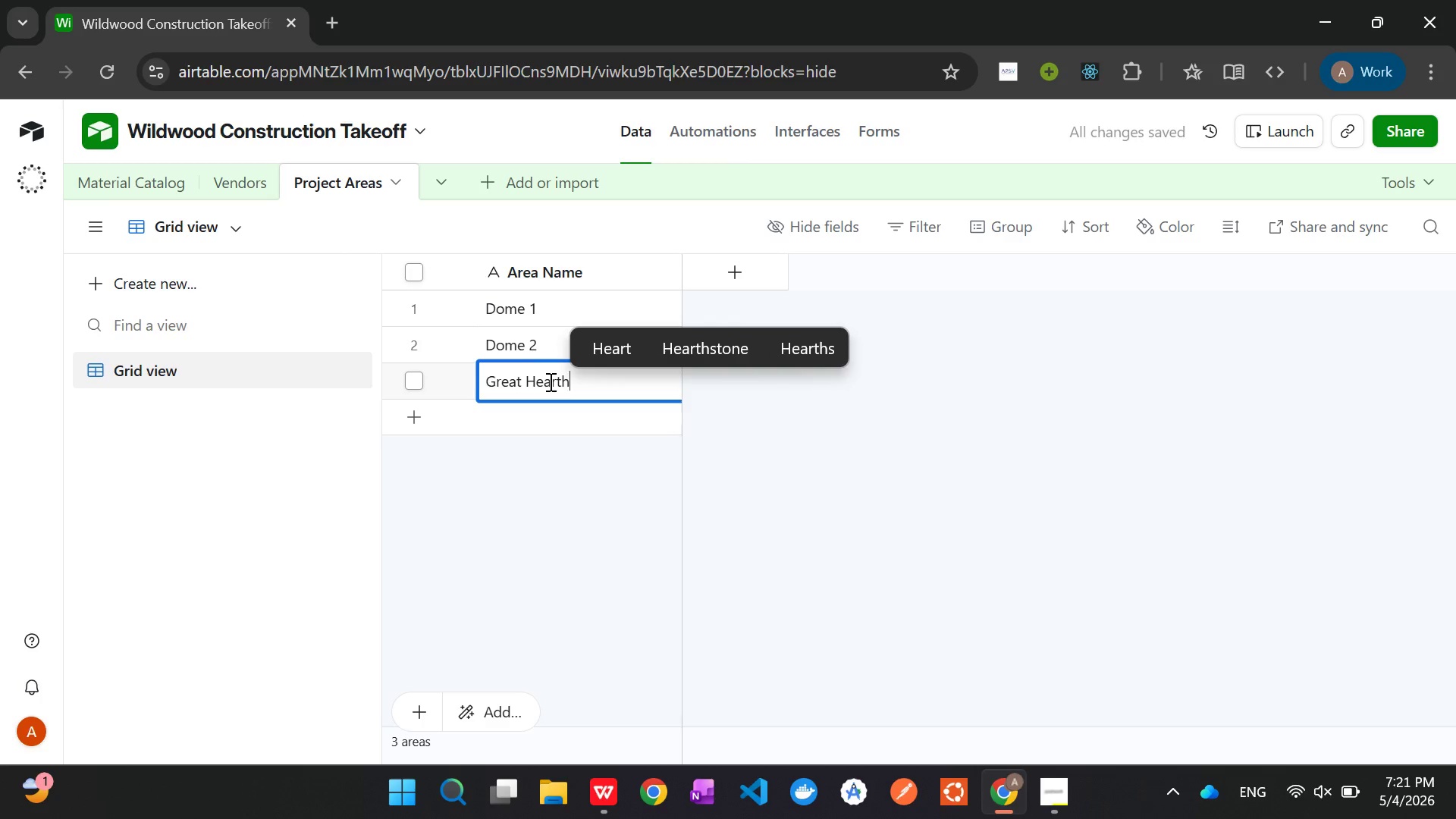 
left_click([416, 407])
 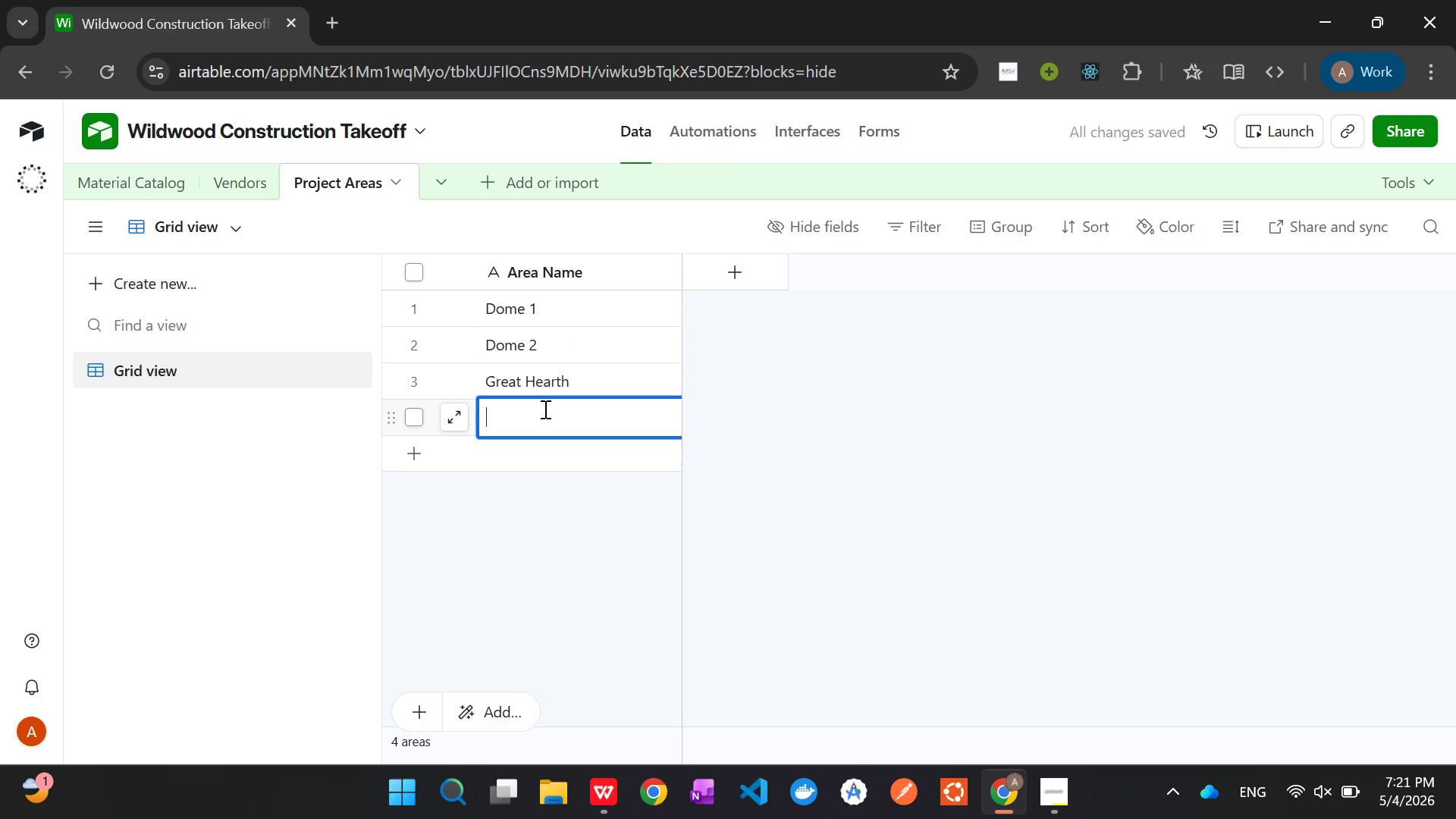 
left_click([544, 409])
 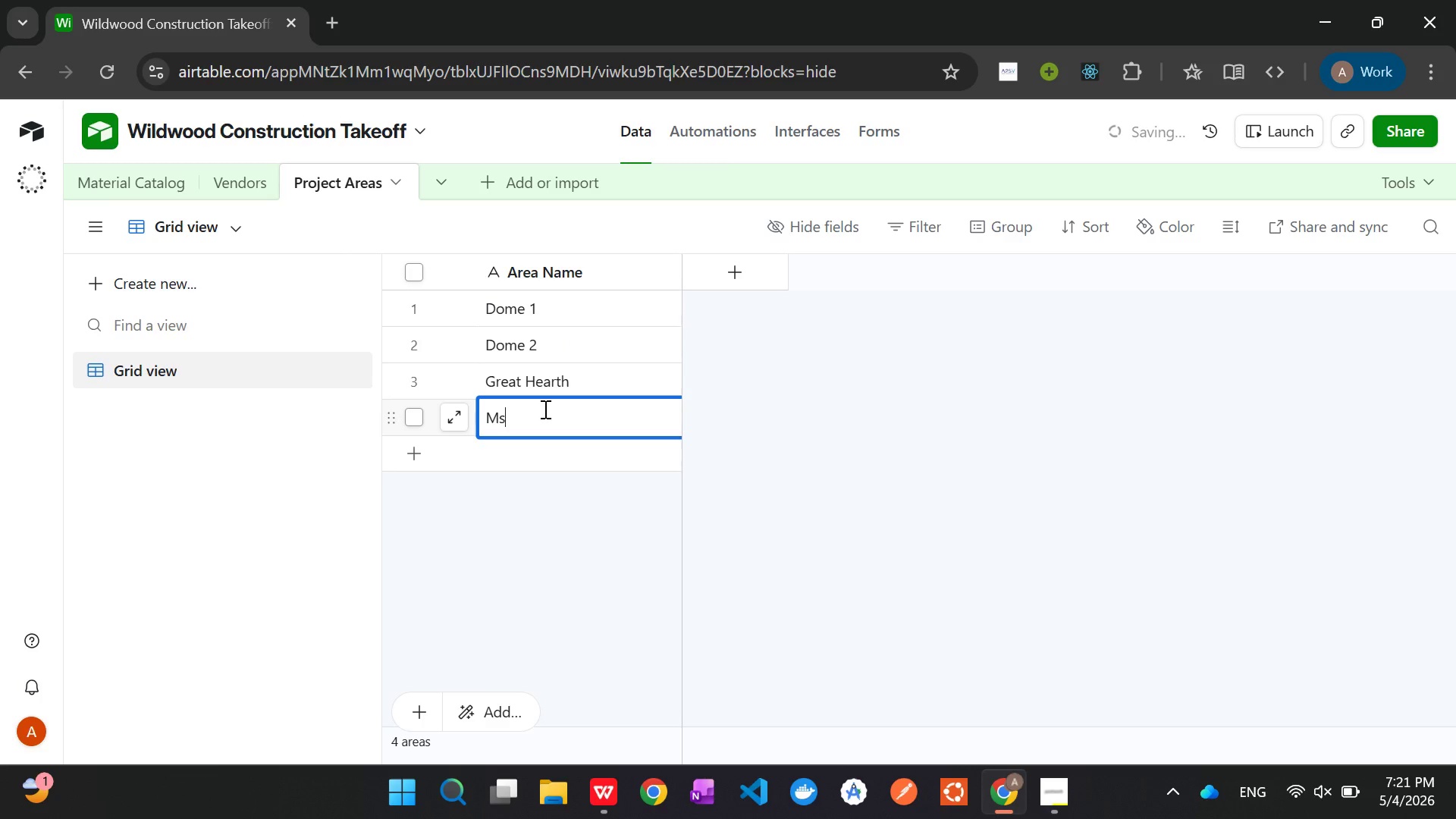 
type(Ms)
key(Backspace)
type(ain Decking)
 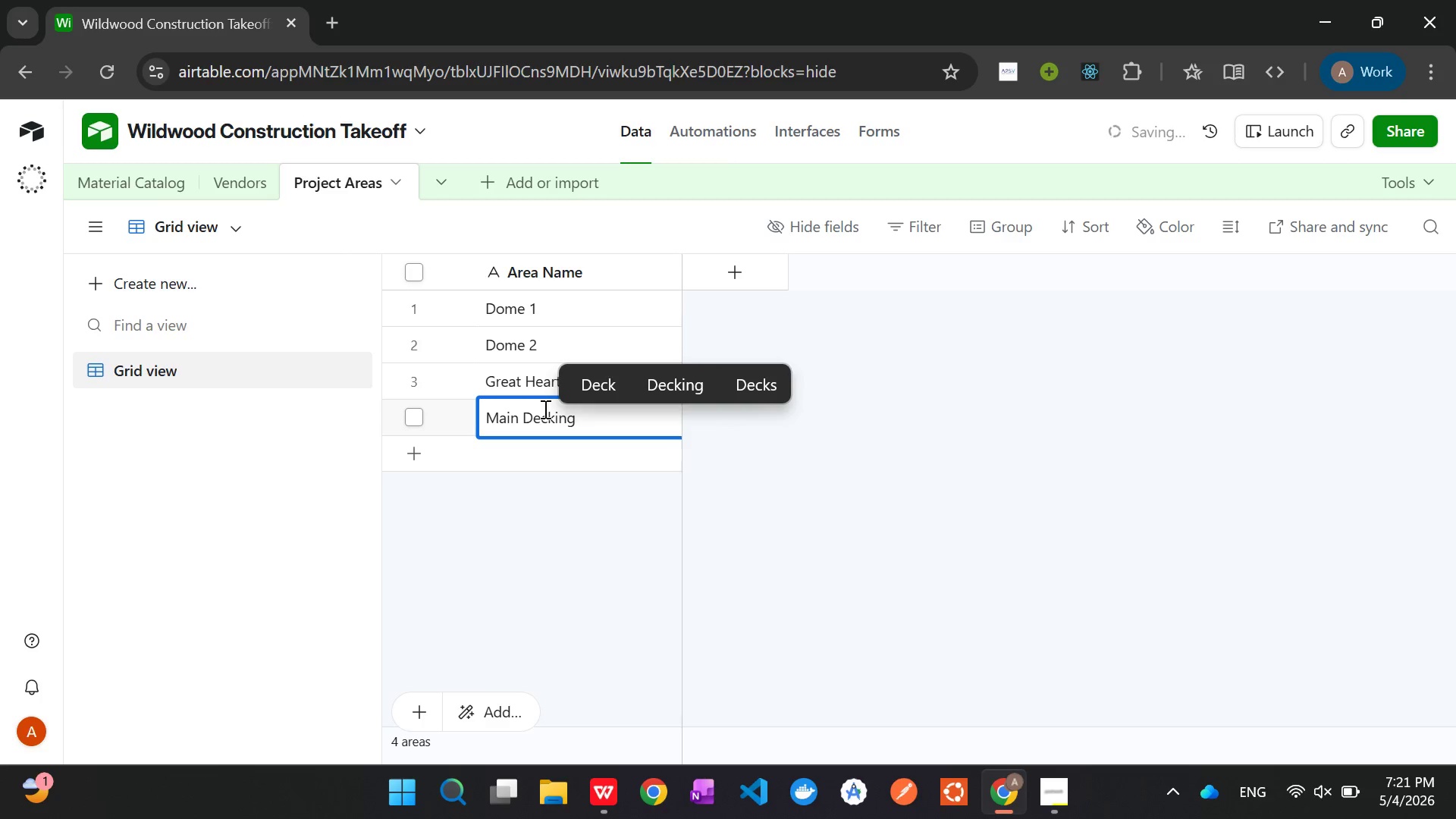 
key(Enter)
 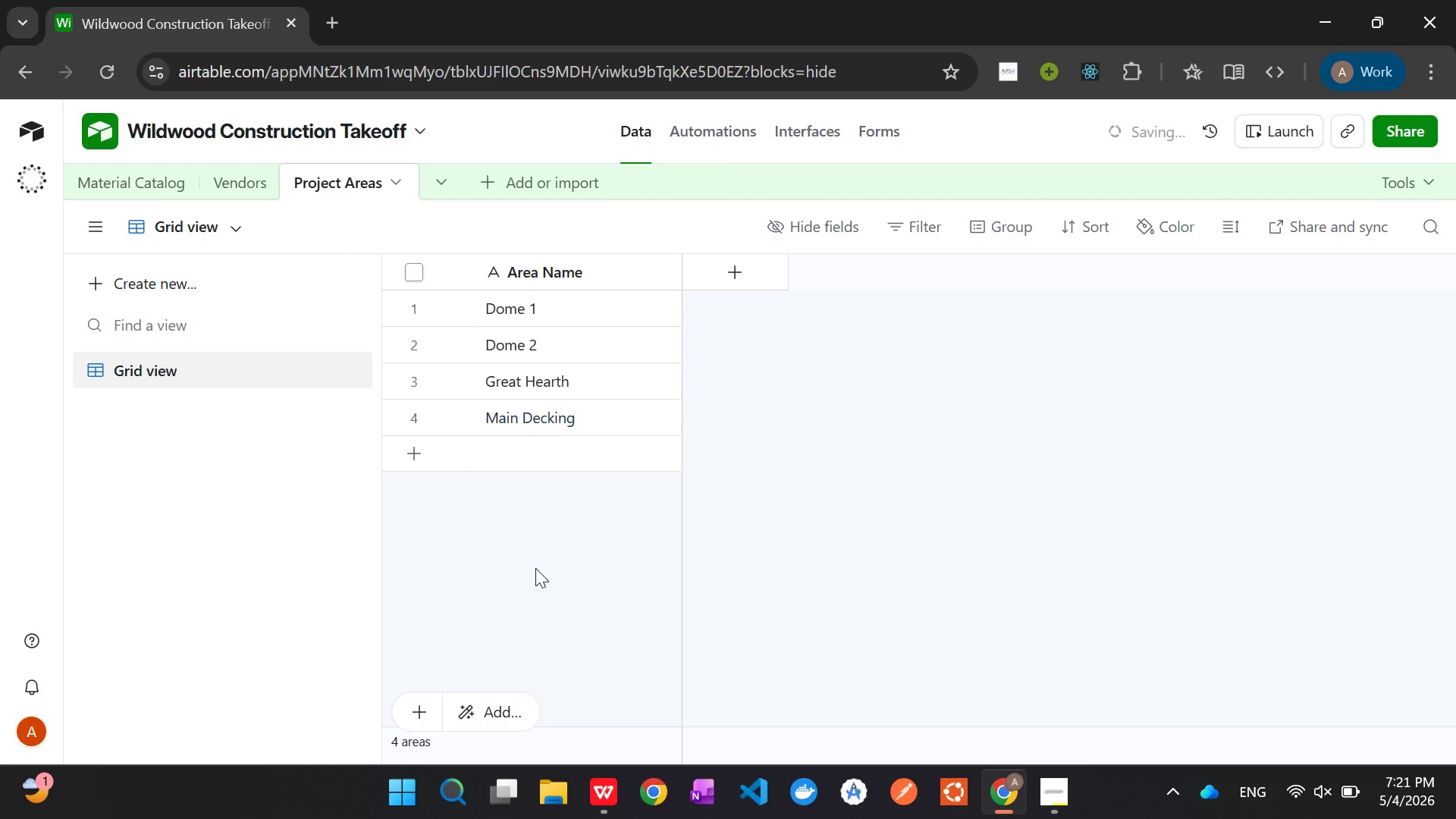 
left_click([535, 568])
 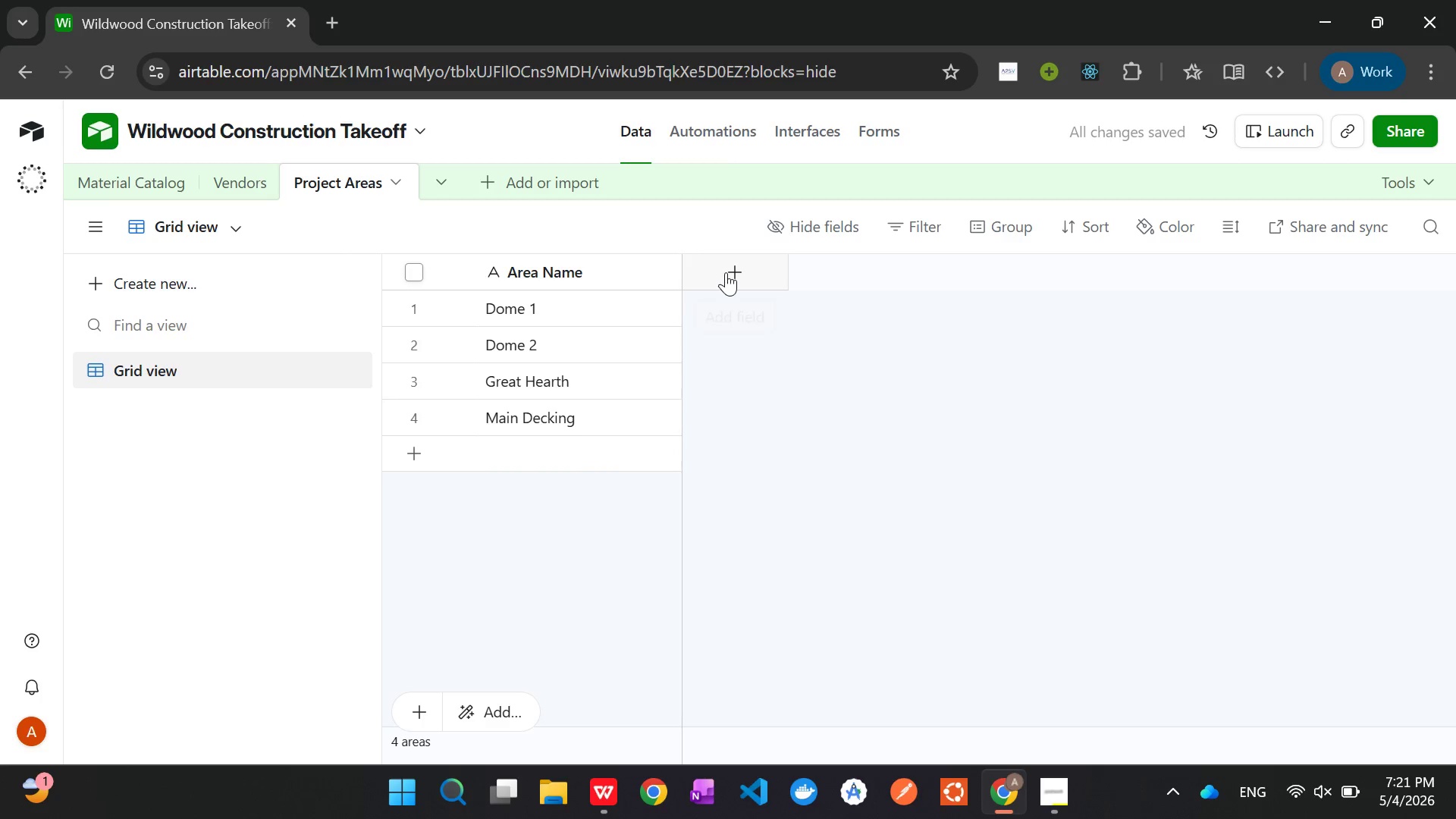 
left_click([726, 272])
 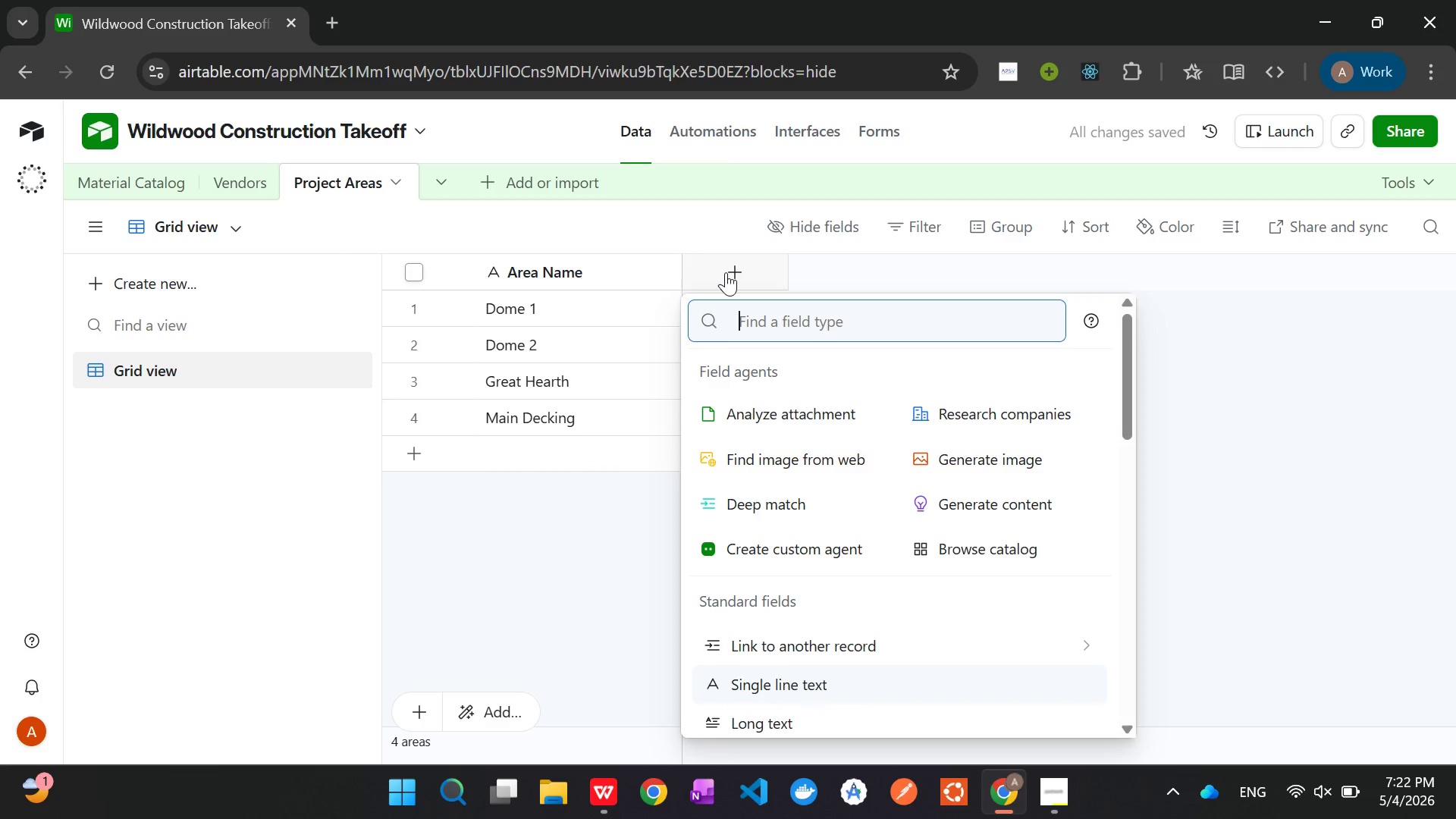 
type(To)
key(Backspace)
key(Backspace)
type(si)
 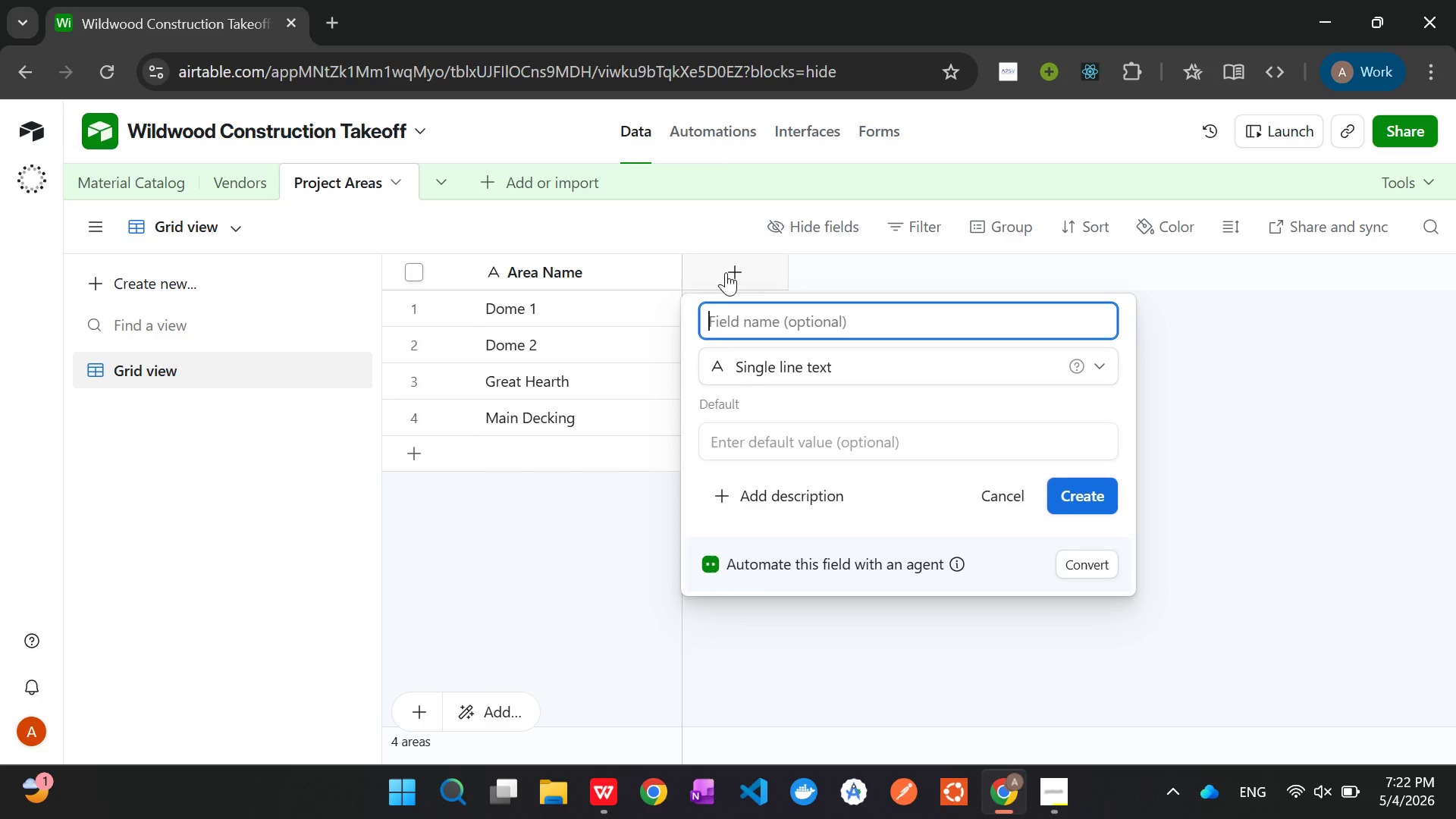 
key(Enter)
 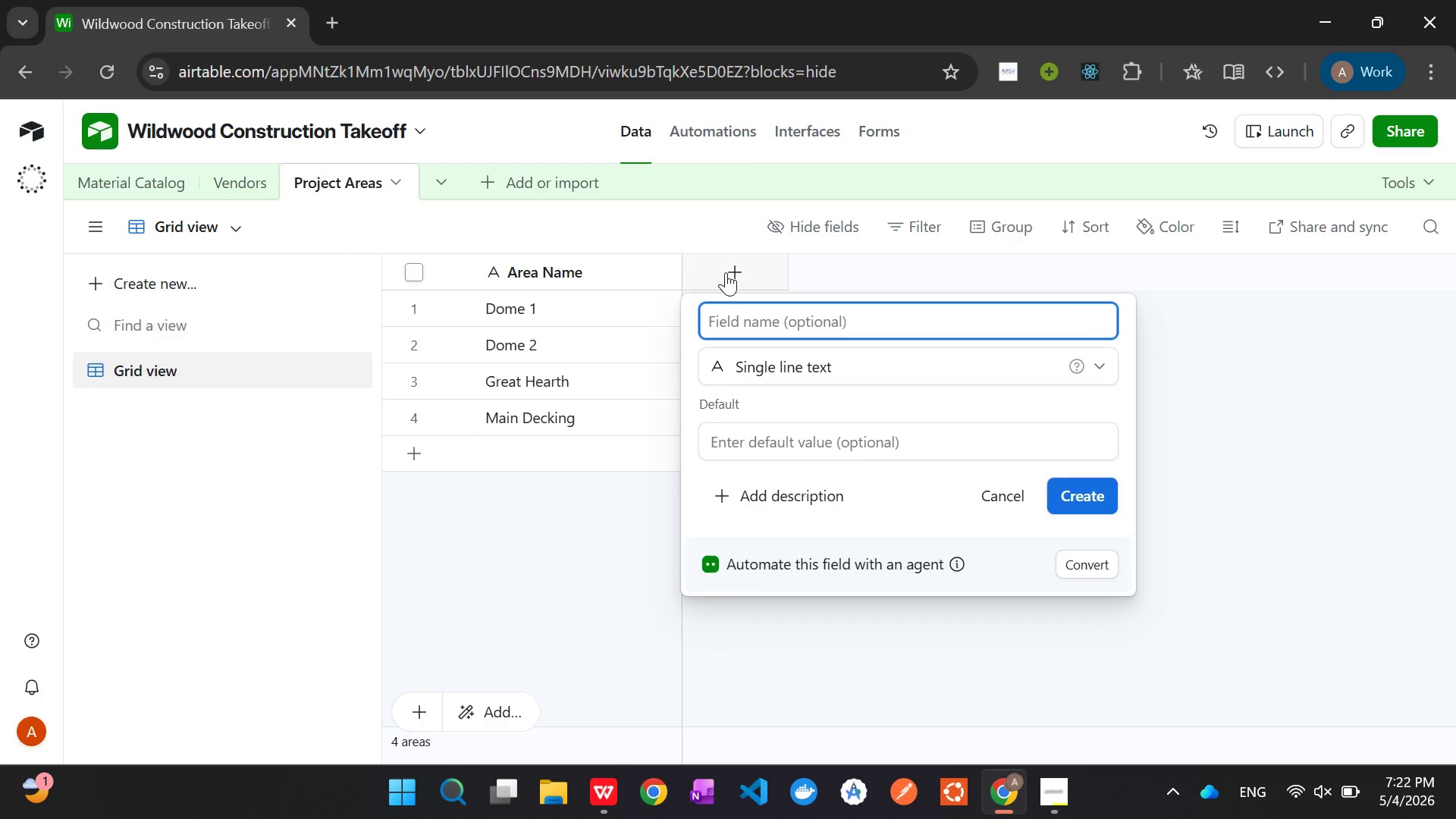 
type(Total Estimated Cost)
 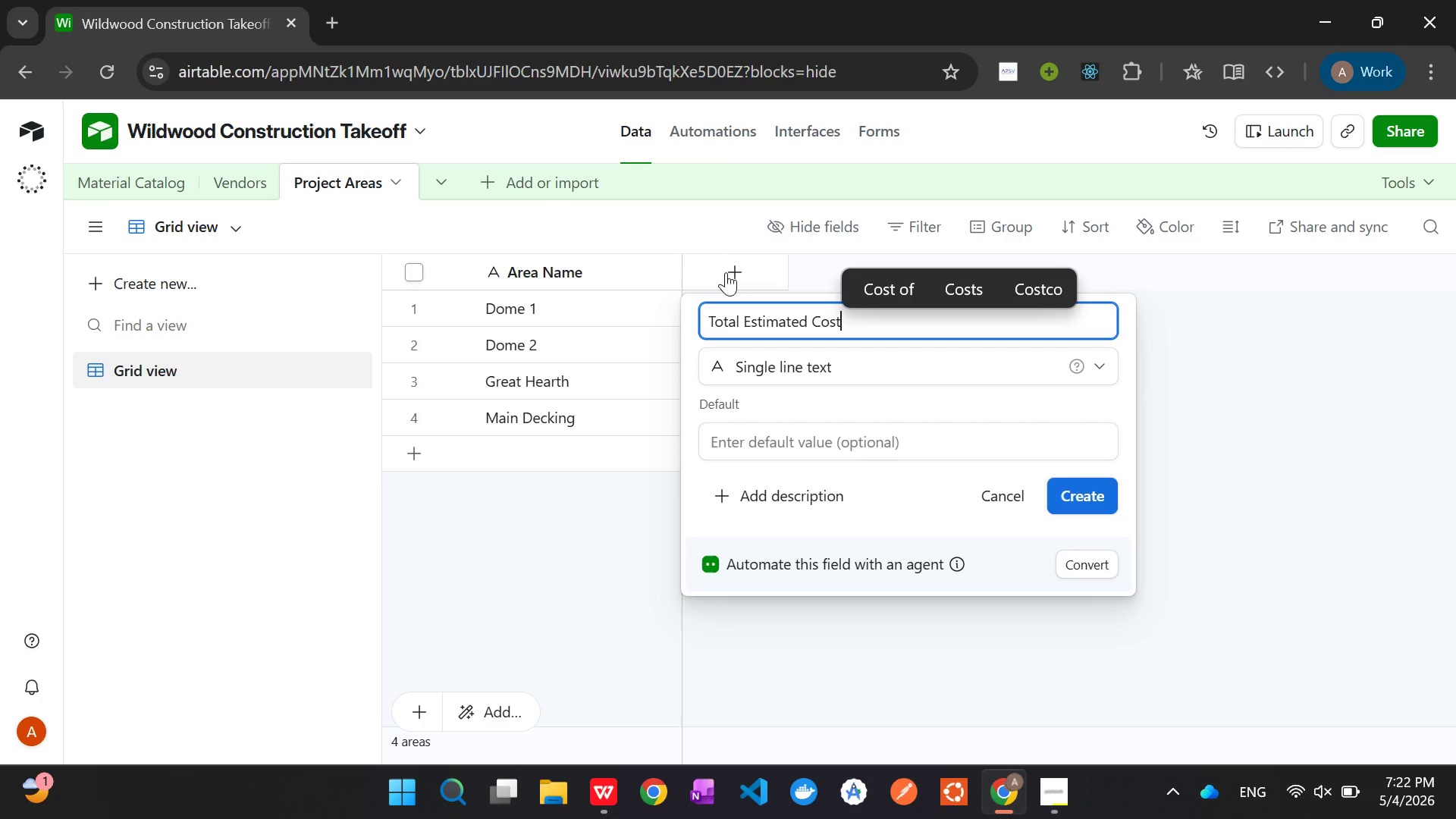 
left_click([1081, 500])
 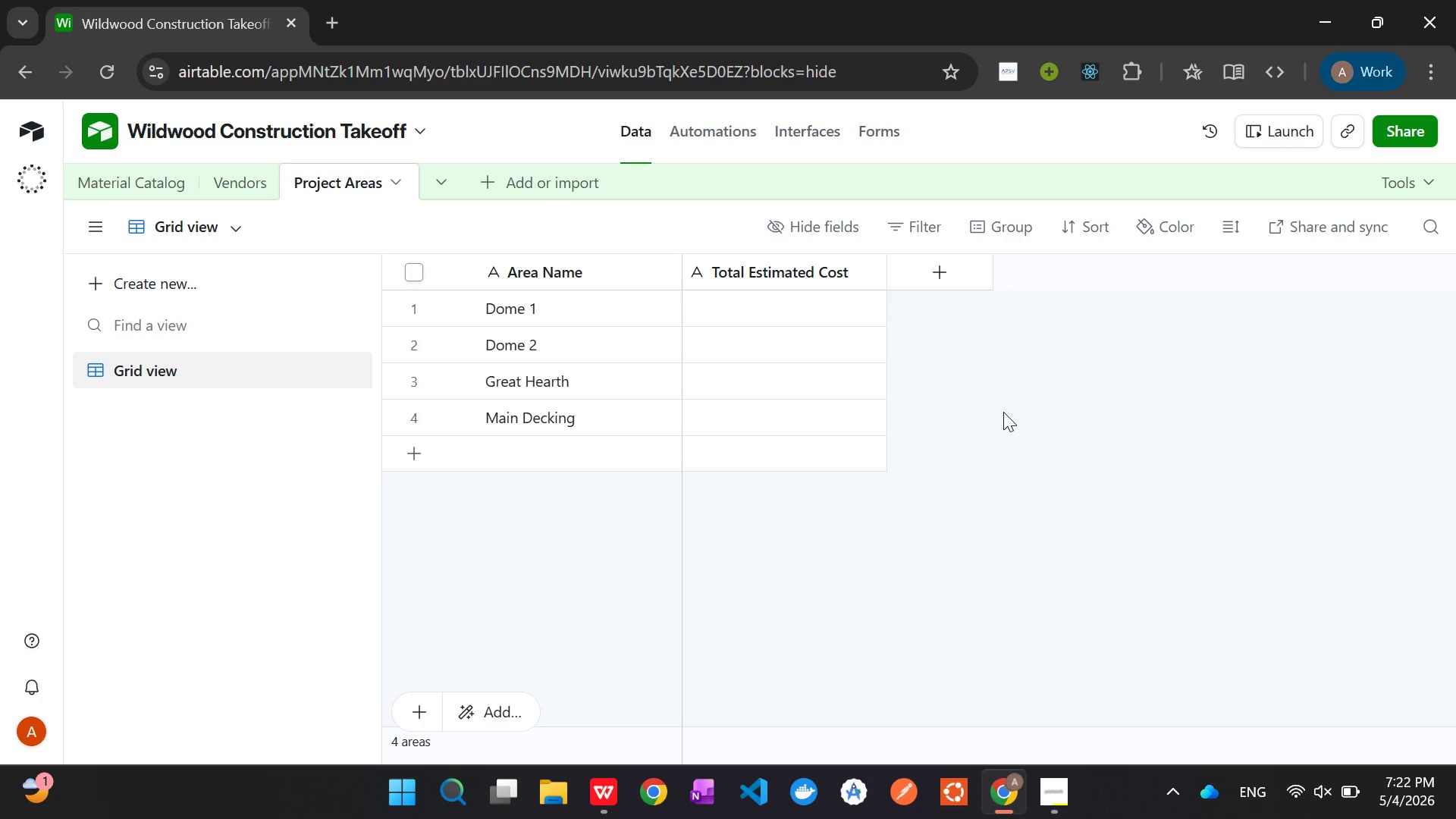 
wait(45.22)
 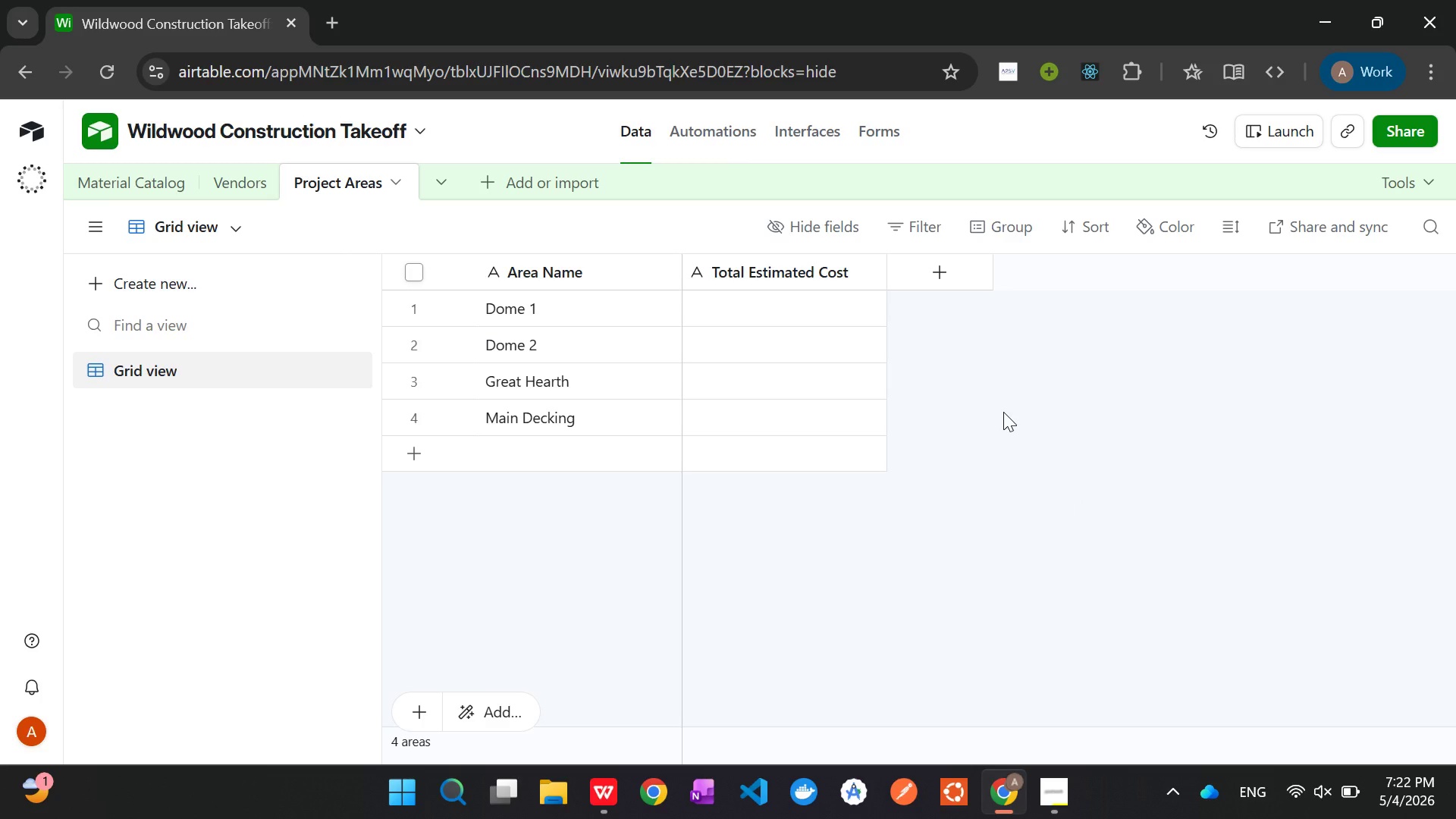 
left_click([494, 183])
 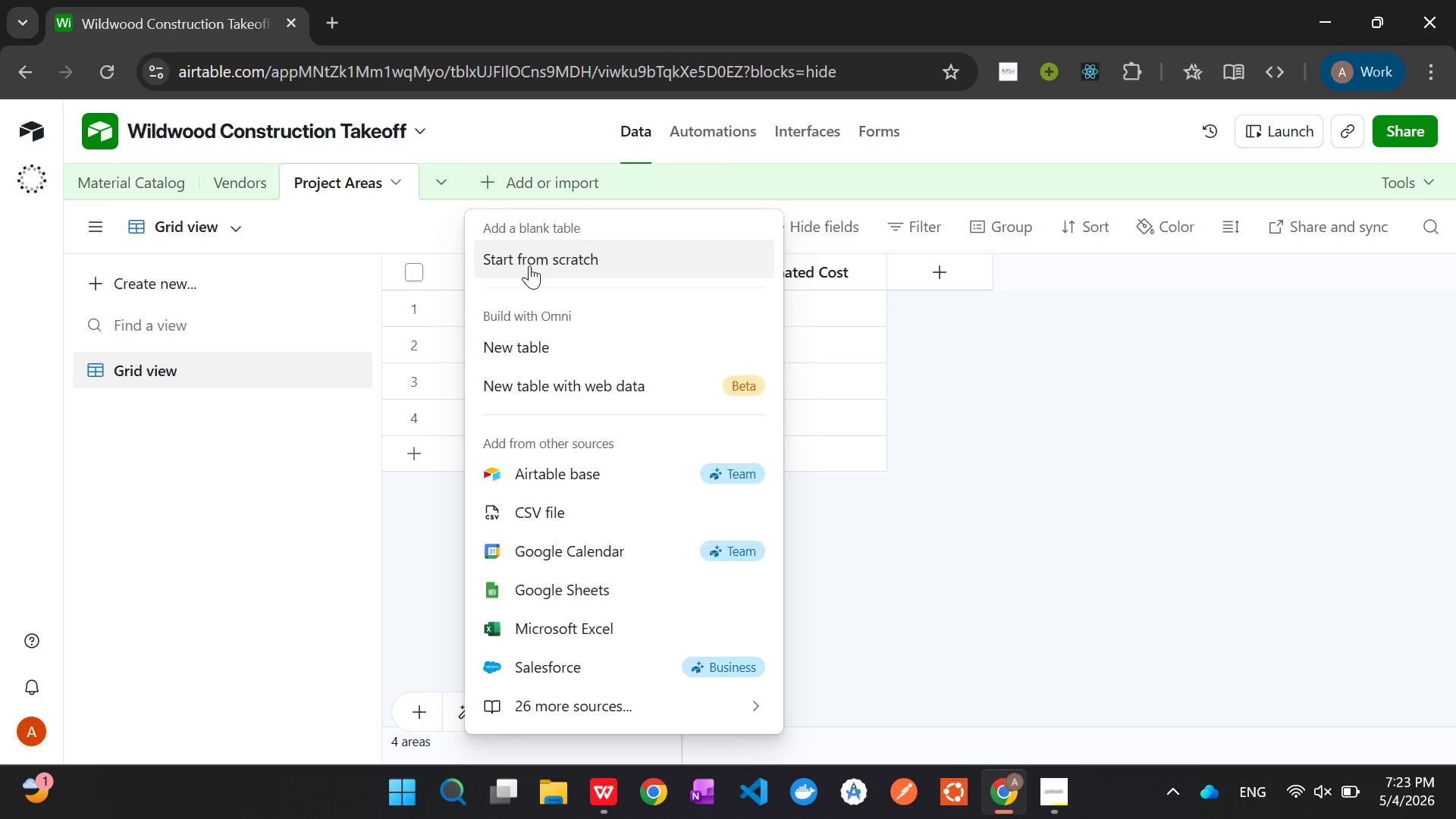 
left_click([529, 265])
 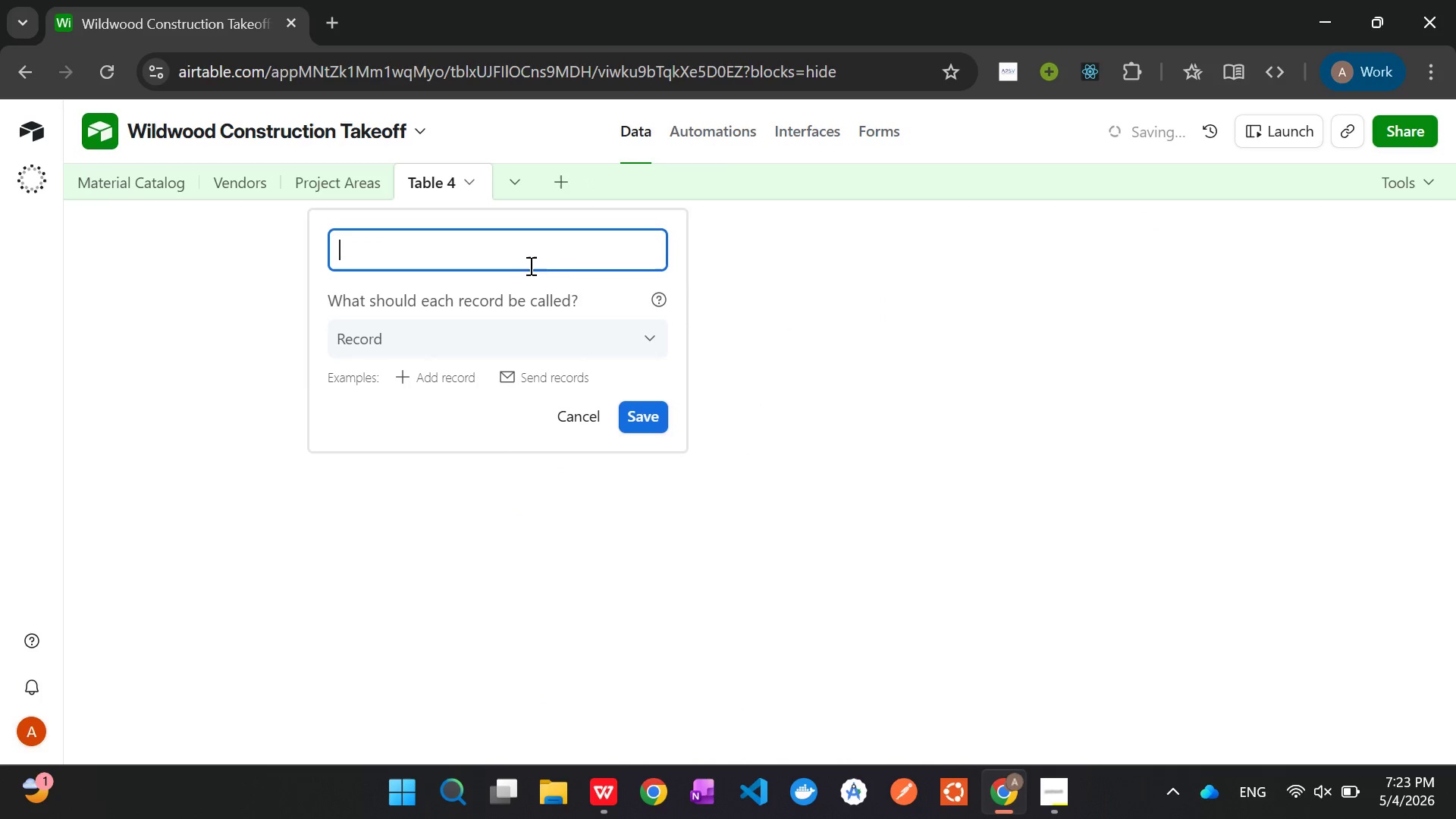 
key(Backspace)
type(Take )
 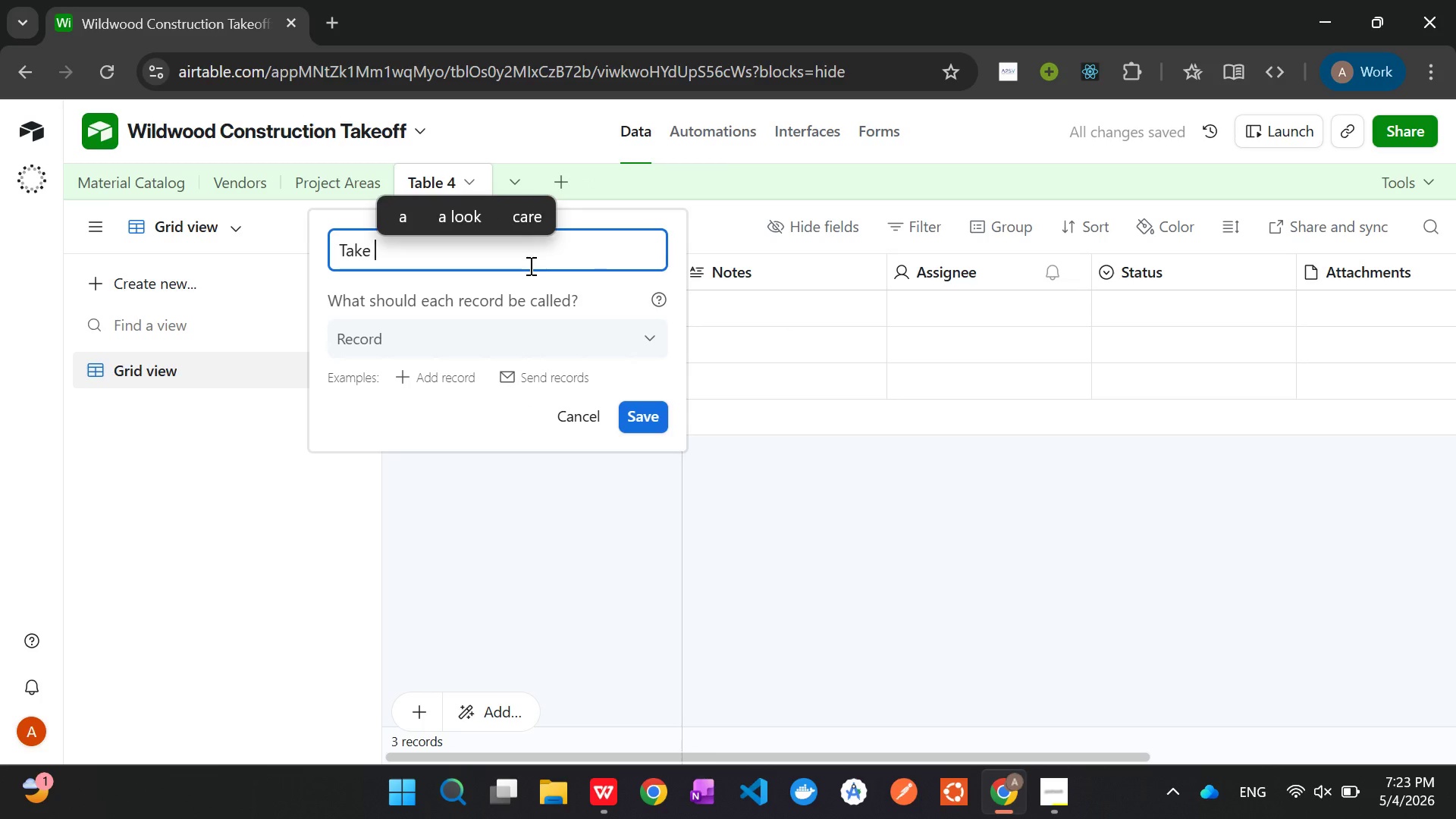 
key(Backspace)
type(off Items)
 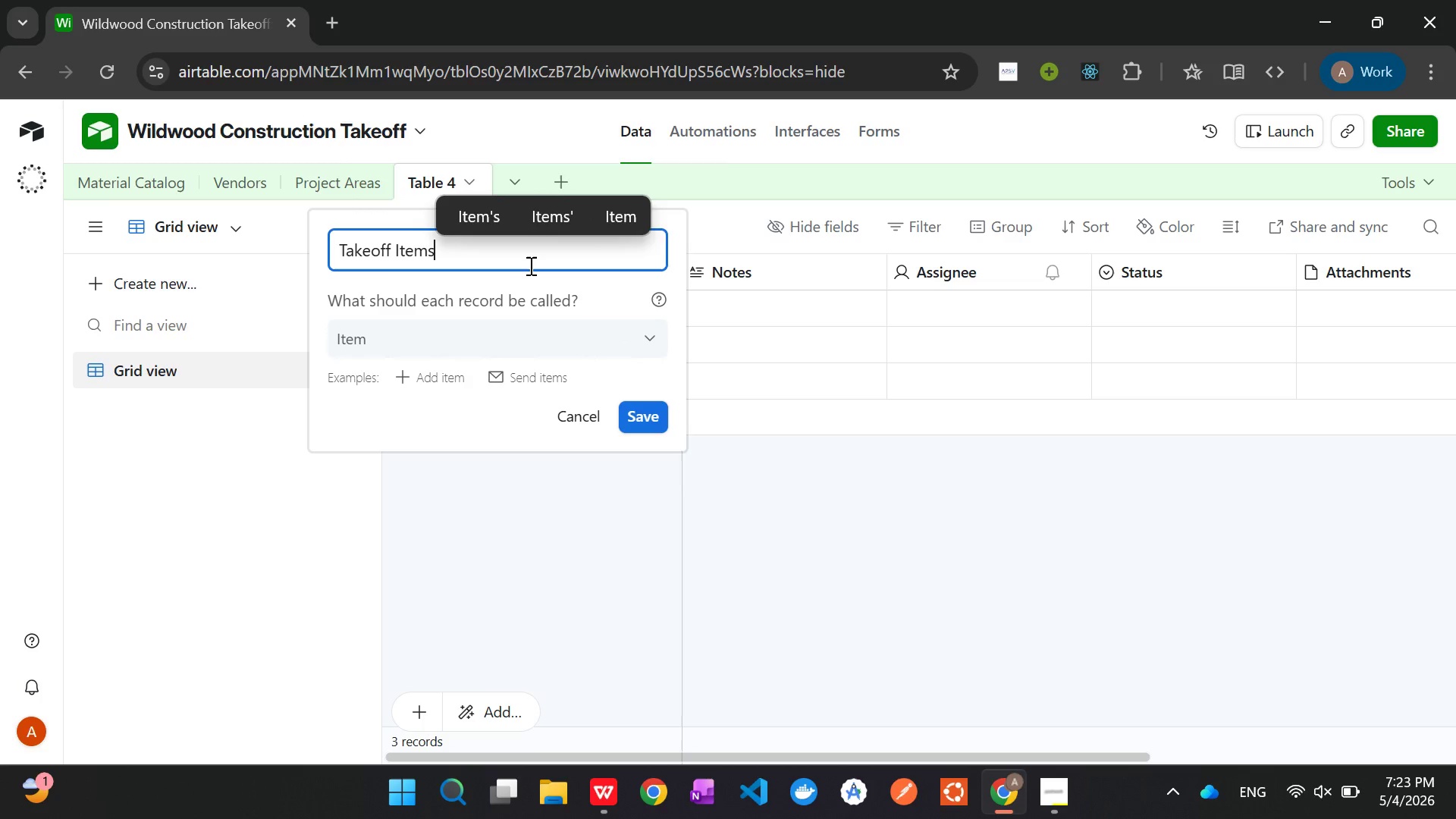 
key(Enter)
 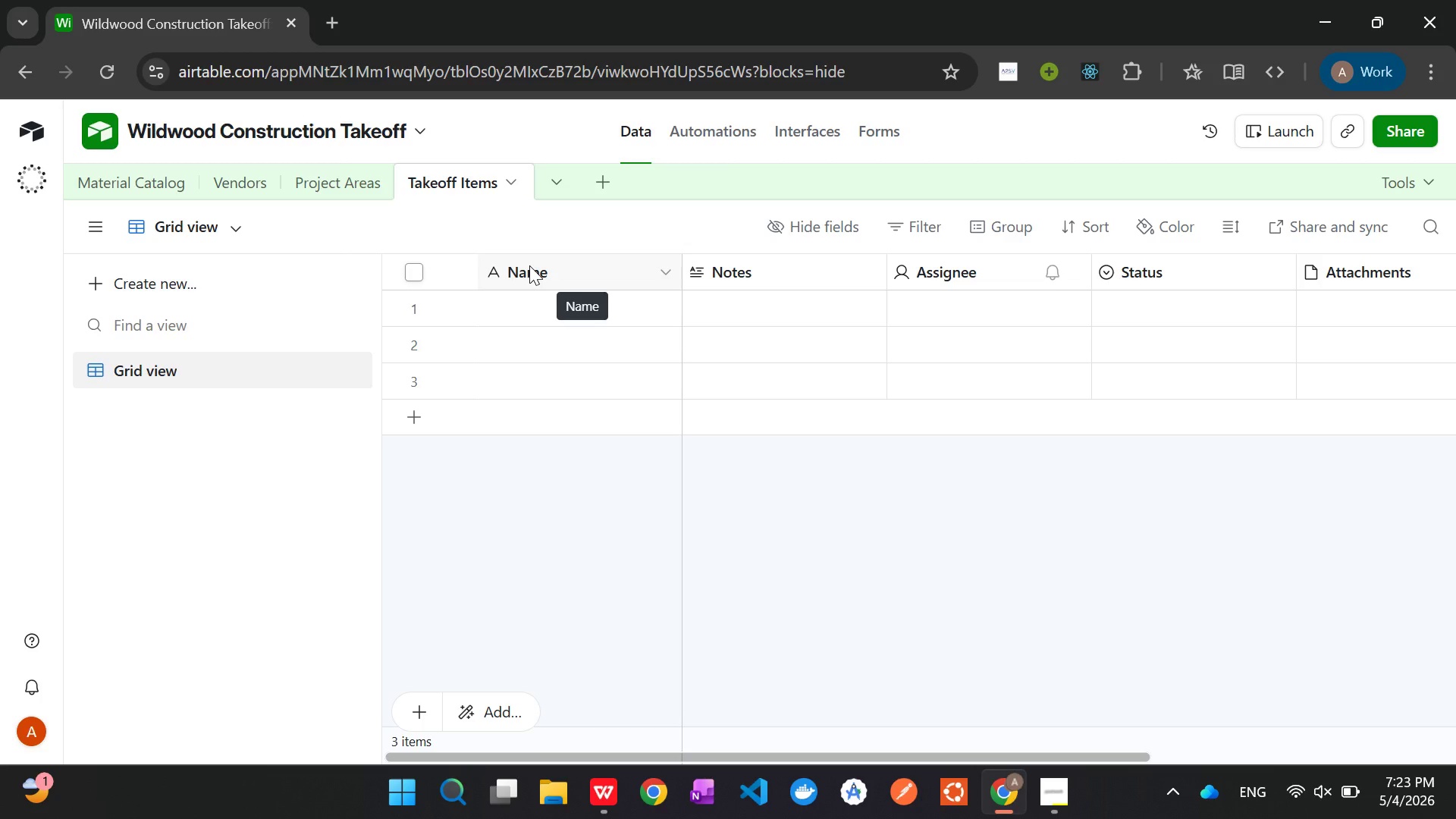 
wait(15.17)
 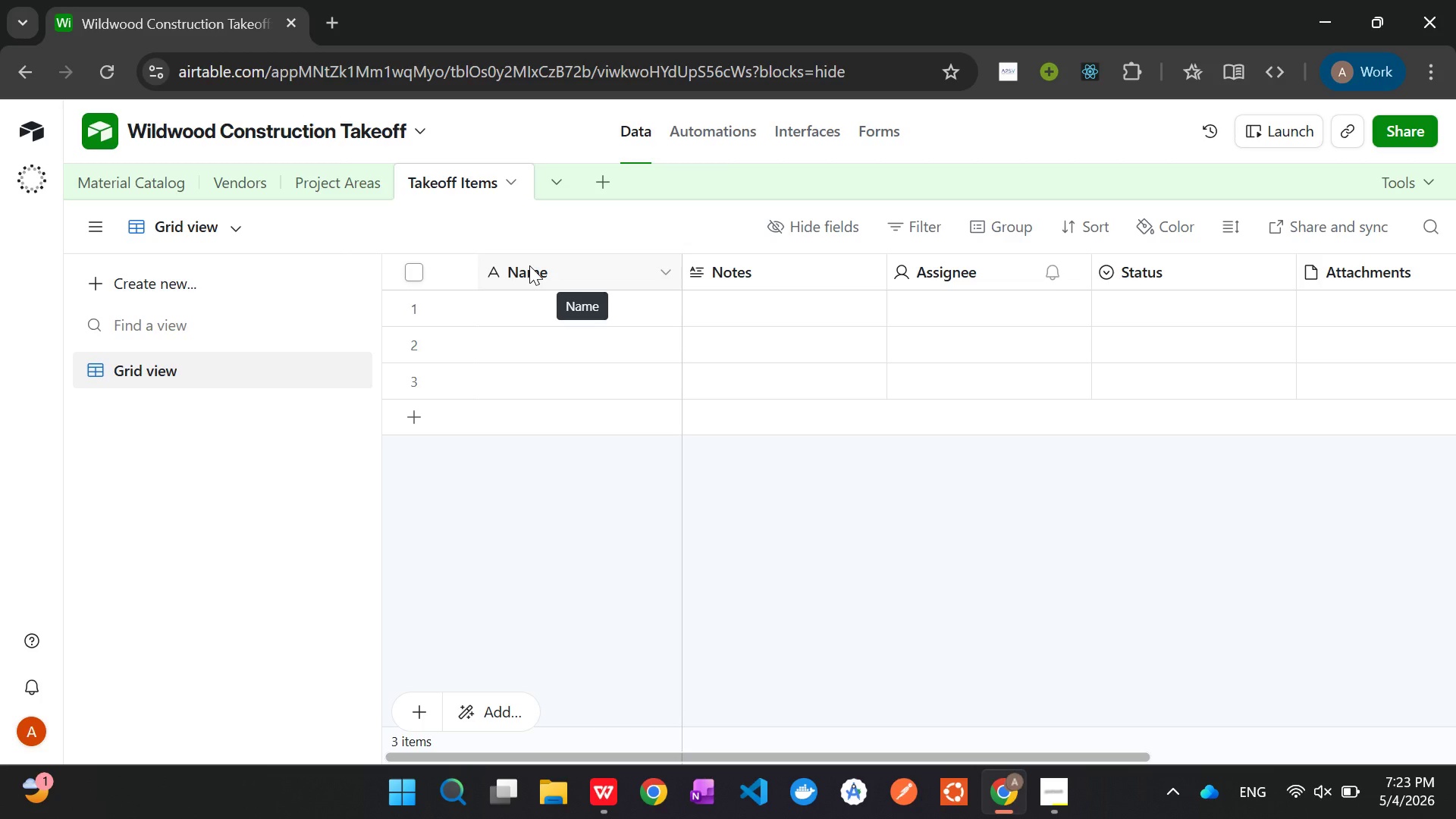 
hold_key(key=ControlLeft, duration=1.53)
left_click([755, 277])
 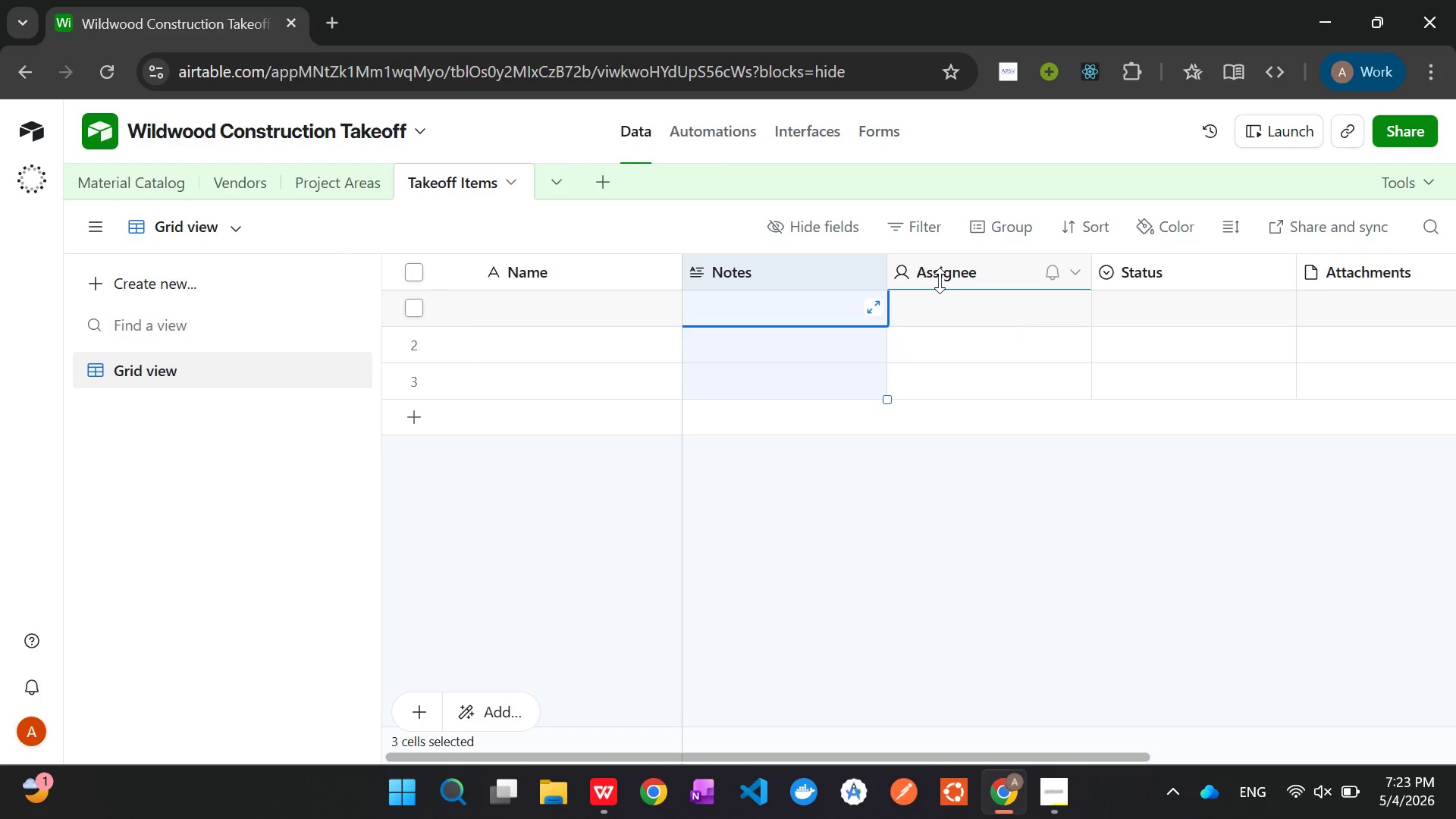 
hold_key(key=ControlLeft, duration=1.5)
left_click([940, 281])
 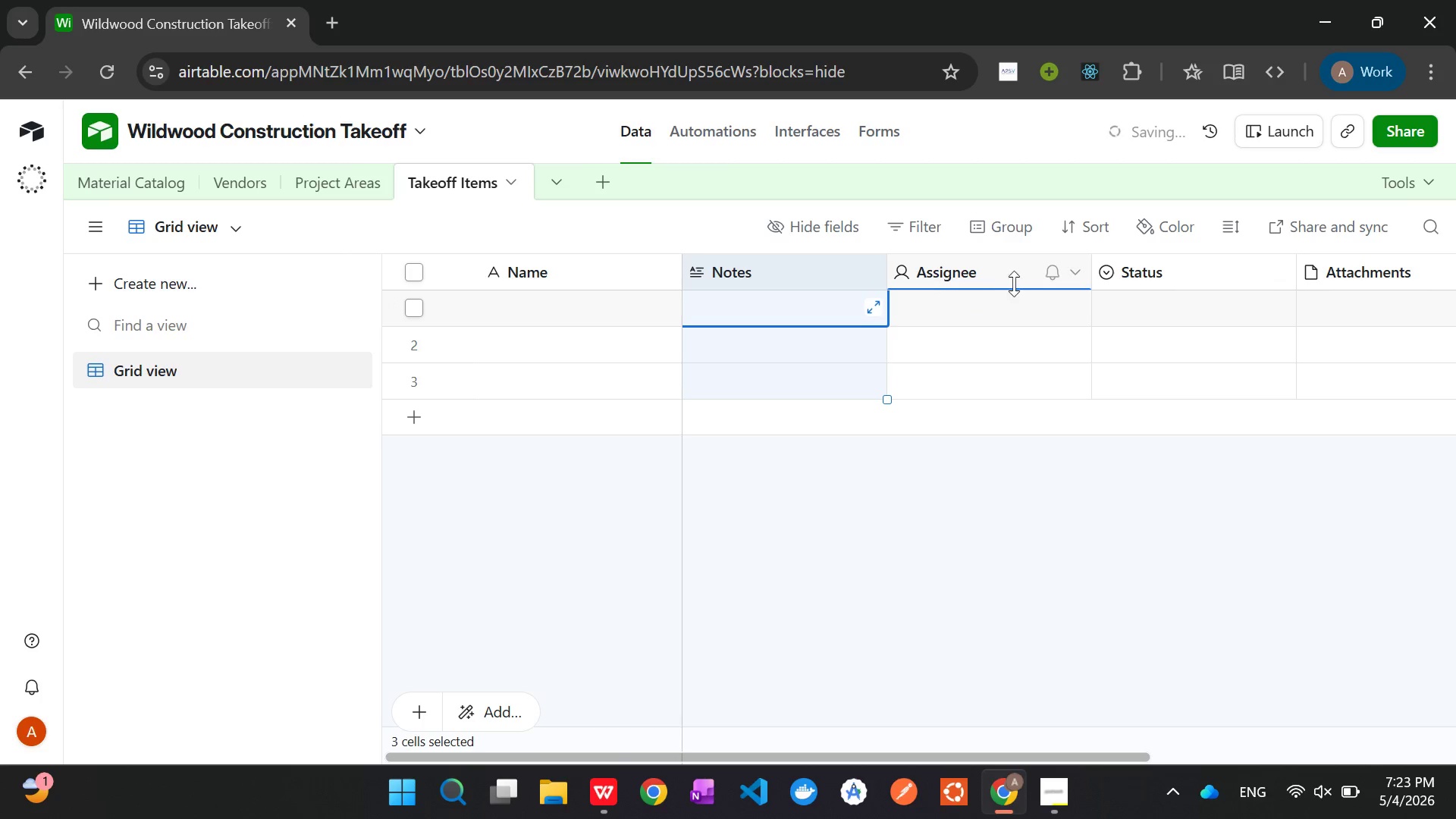 
hold_key(key=ControlLeft, duration=1.5)
left_click([978, 270])
 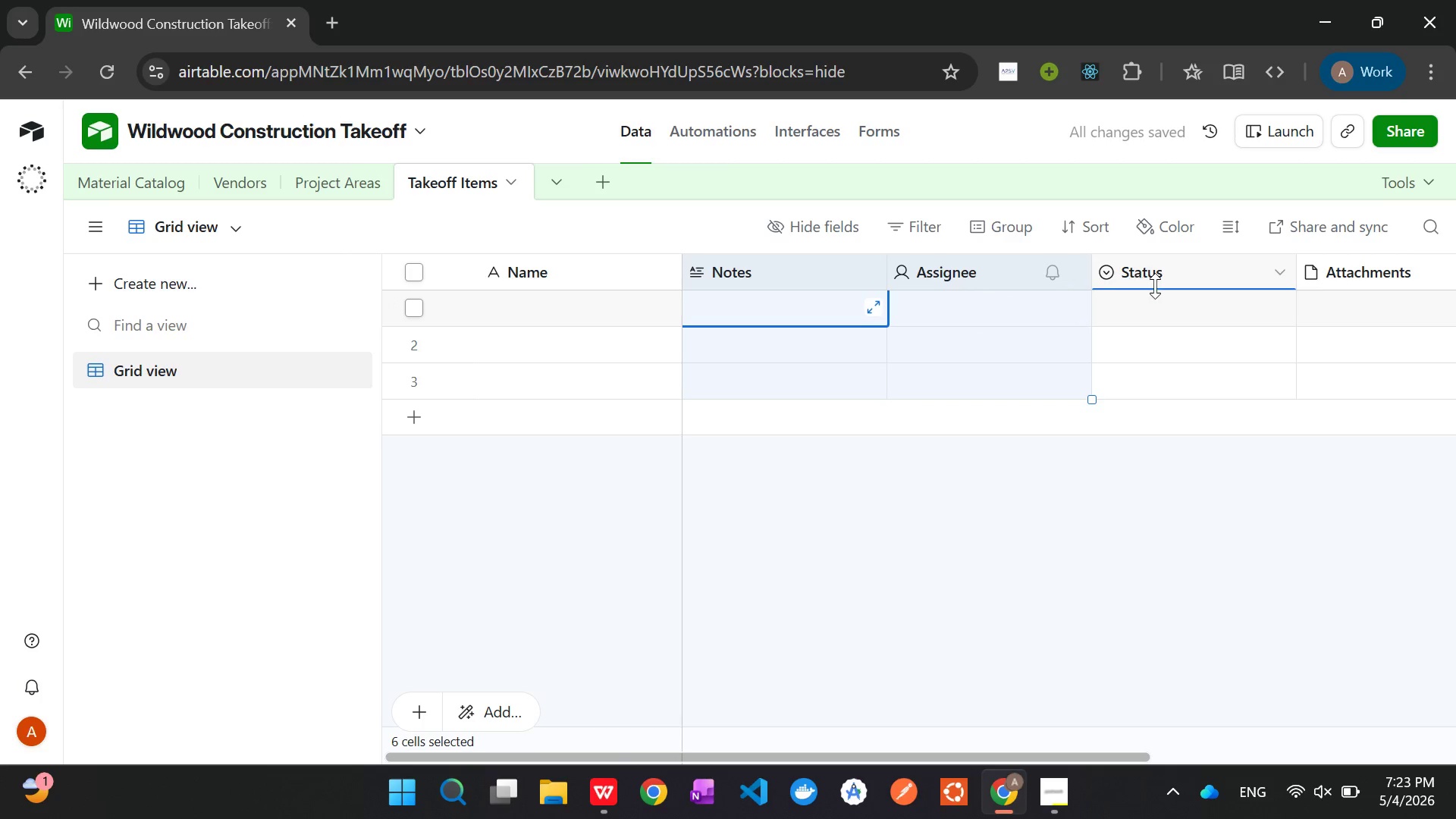 
hold_key(key=ControlLeft, duration=1.53)
left_click([1178, 276])
 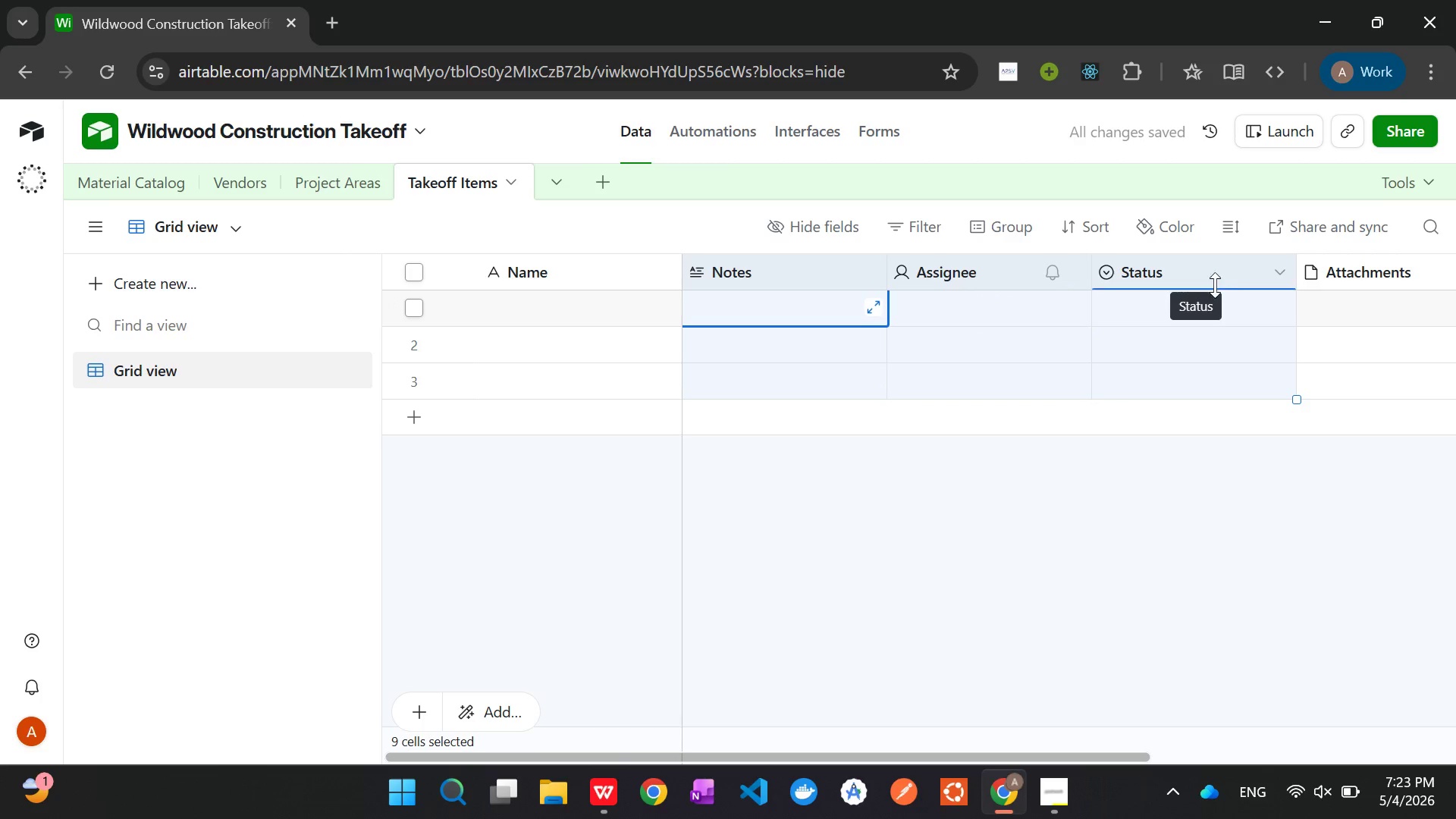 
hold_key(key=ControlLeft, duration=1.52)
 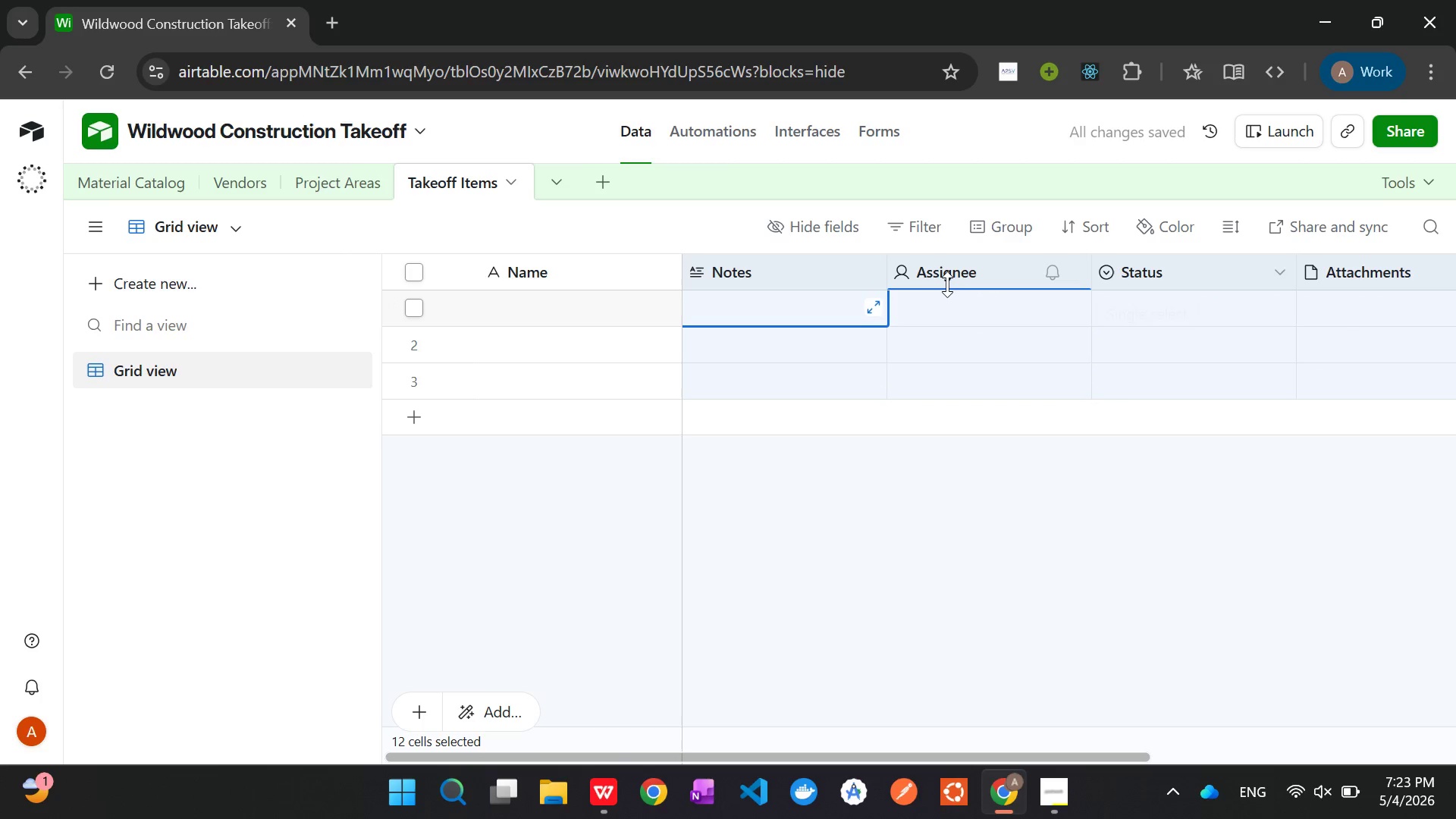 
hold_key(key=ControlLeft, duration=0.75)
left_click([1338, 278])
 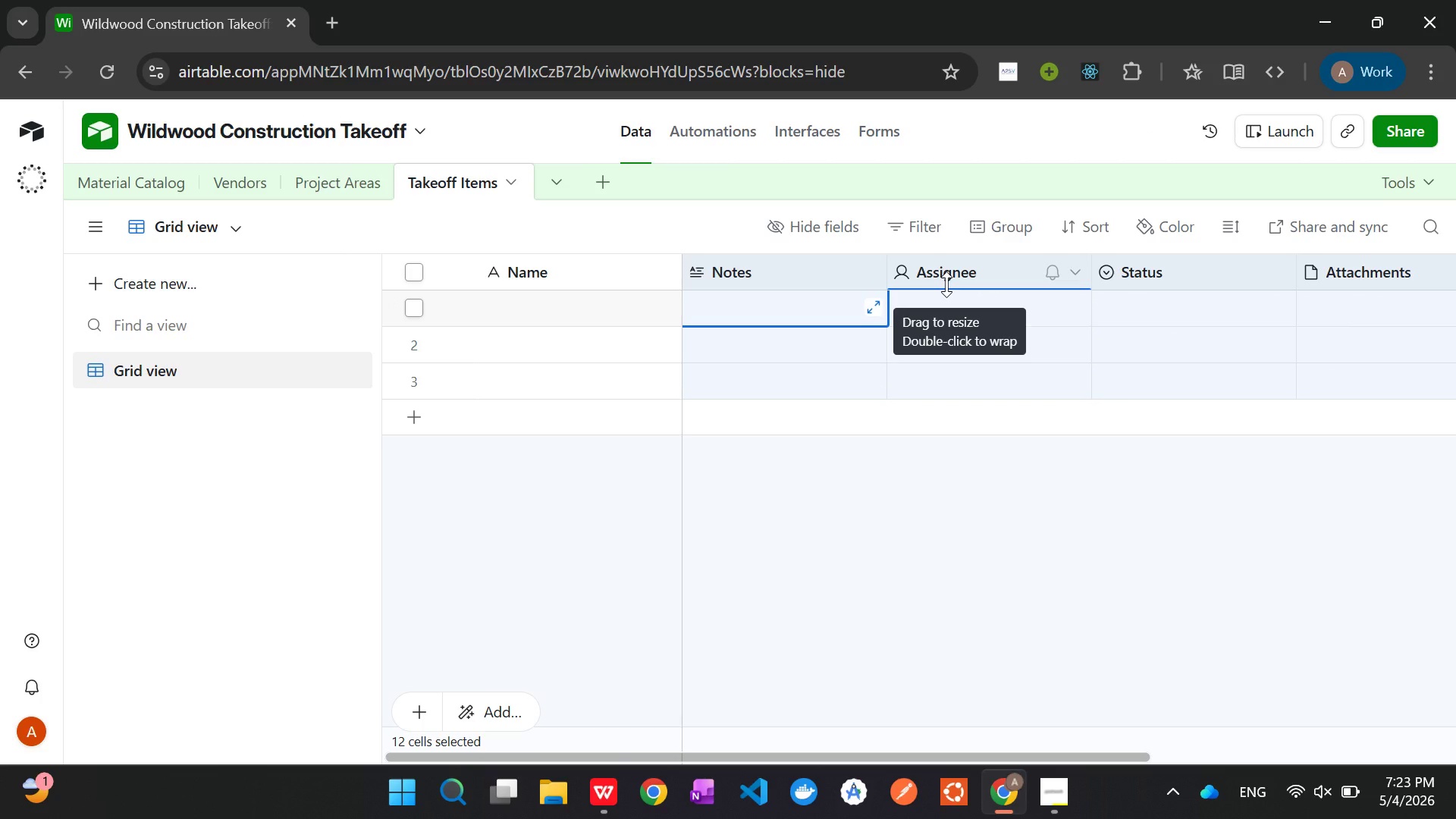 
wait(7.28)
 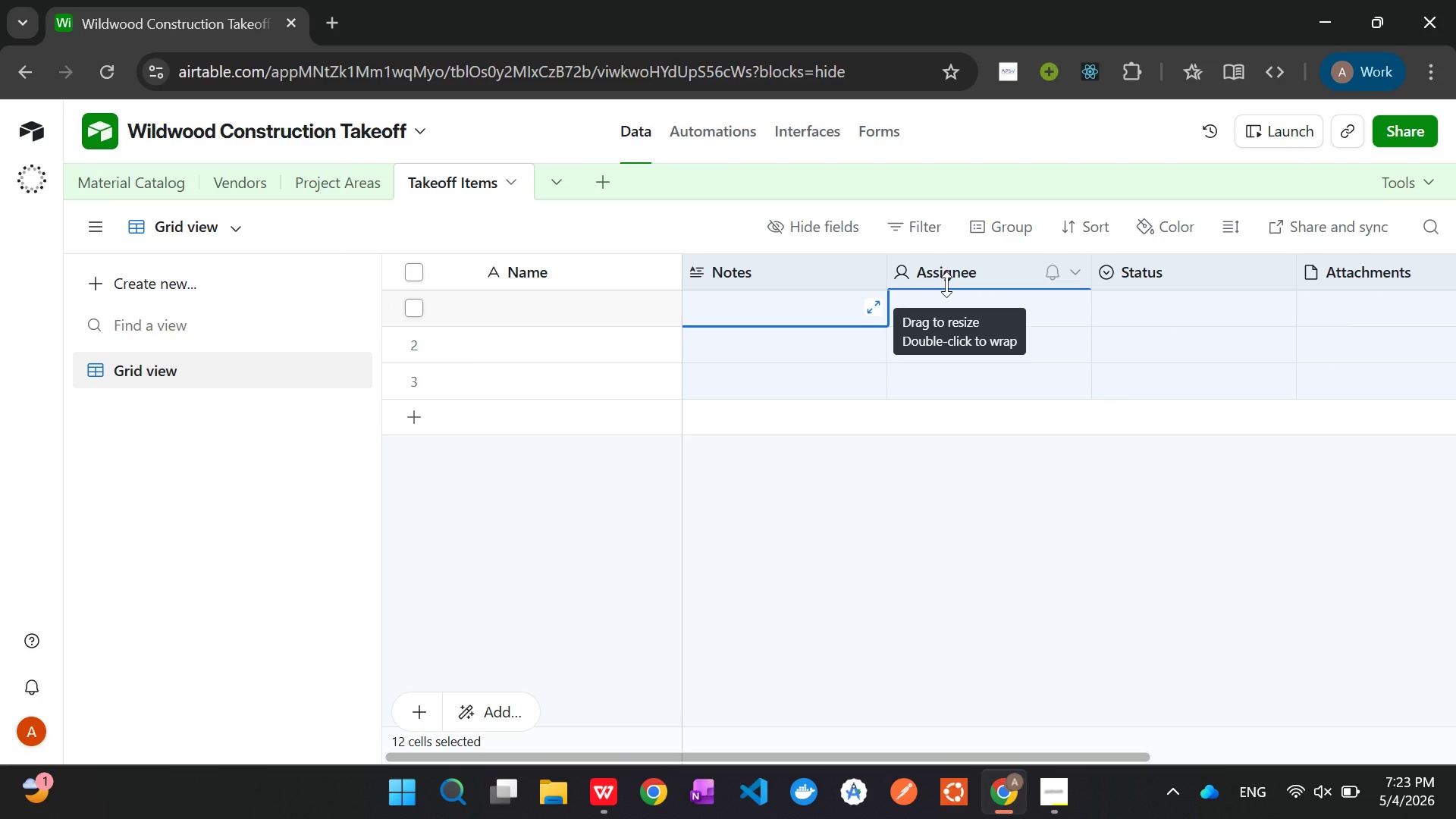 
mouse_move([1285, 298])
 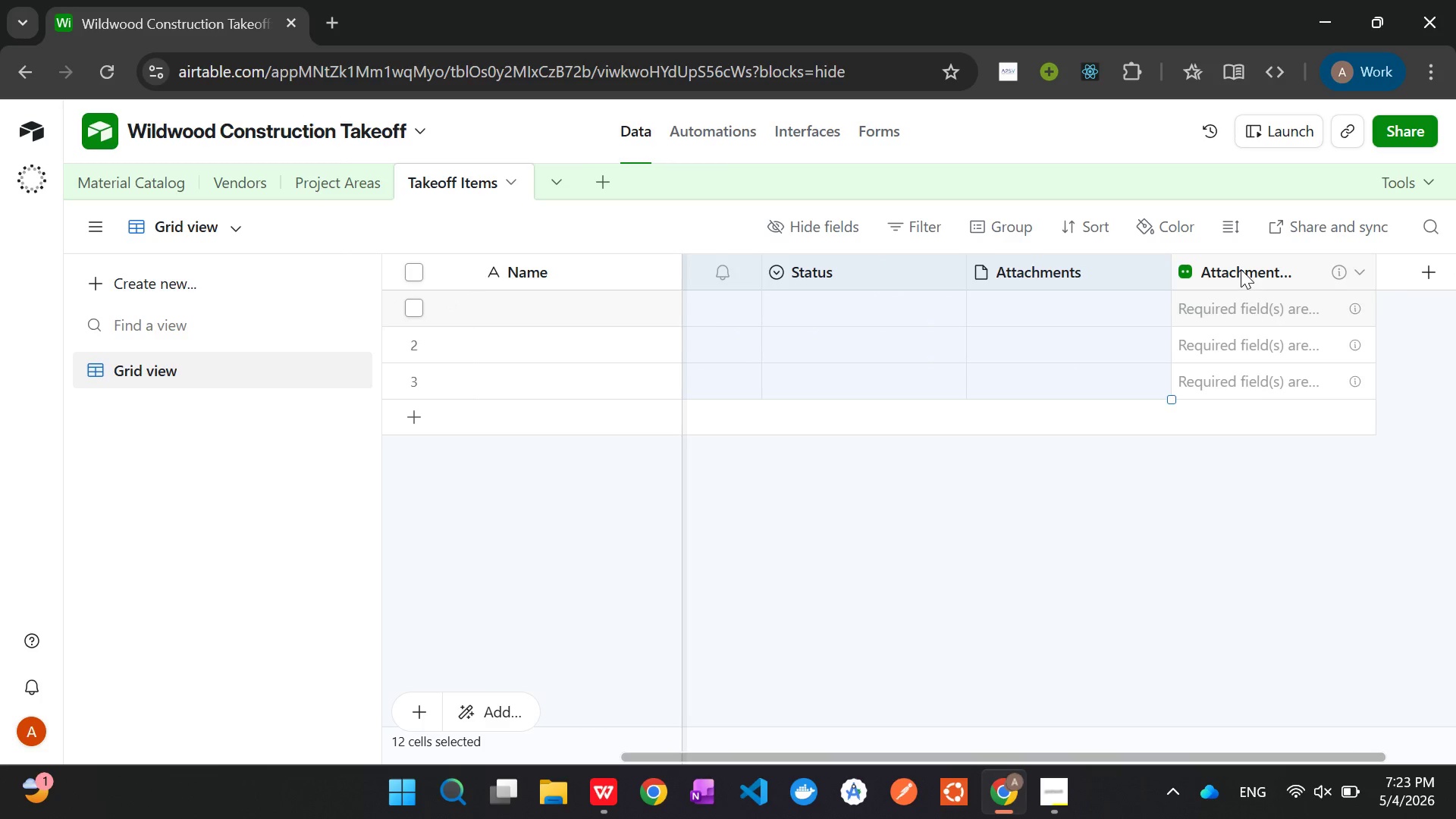 
hold_key(key=ControlLeft, duration=1.3)
left_click([1241, 269])
 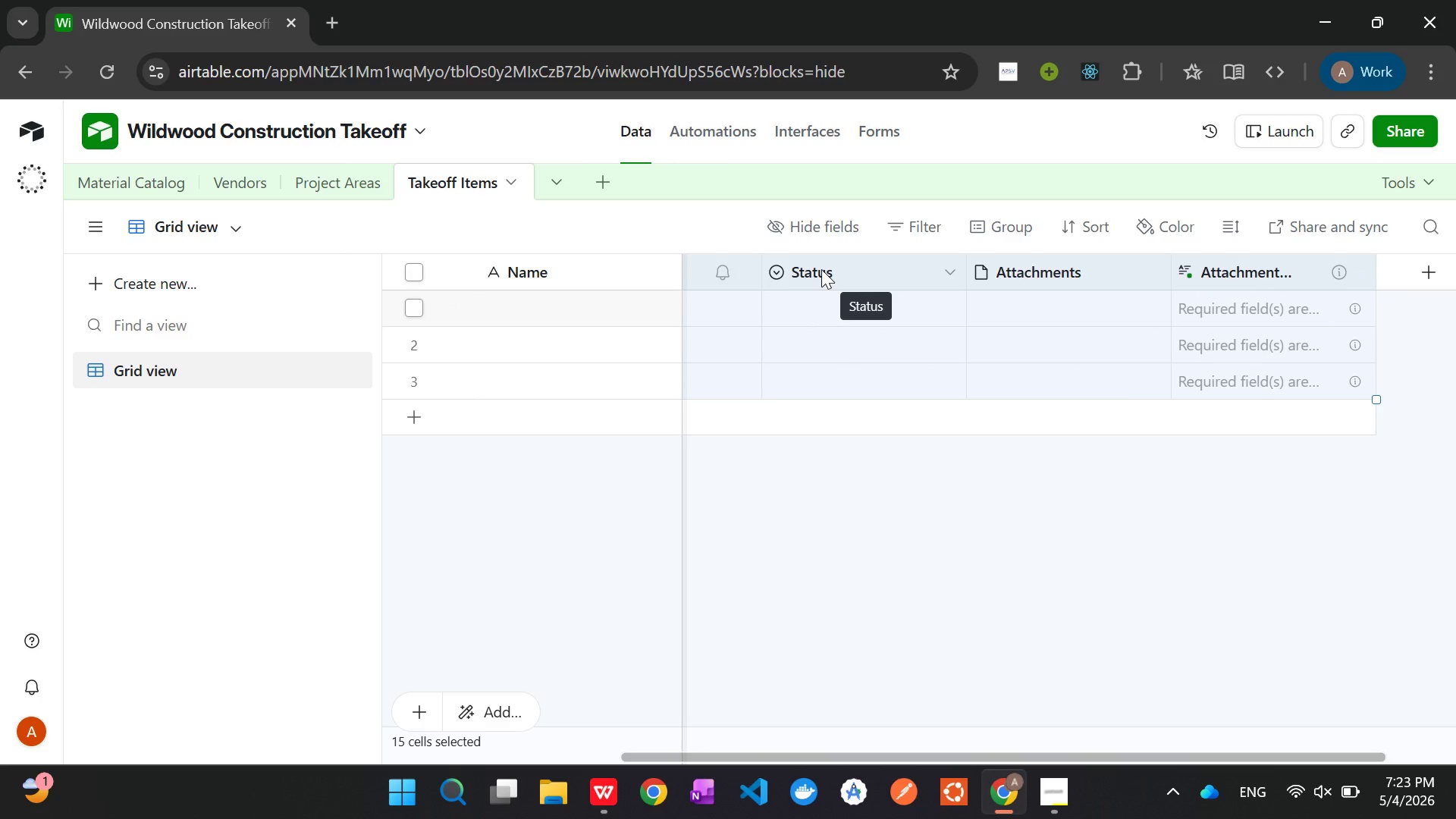 
right_click([821, 269])
 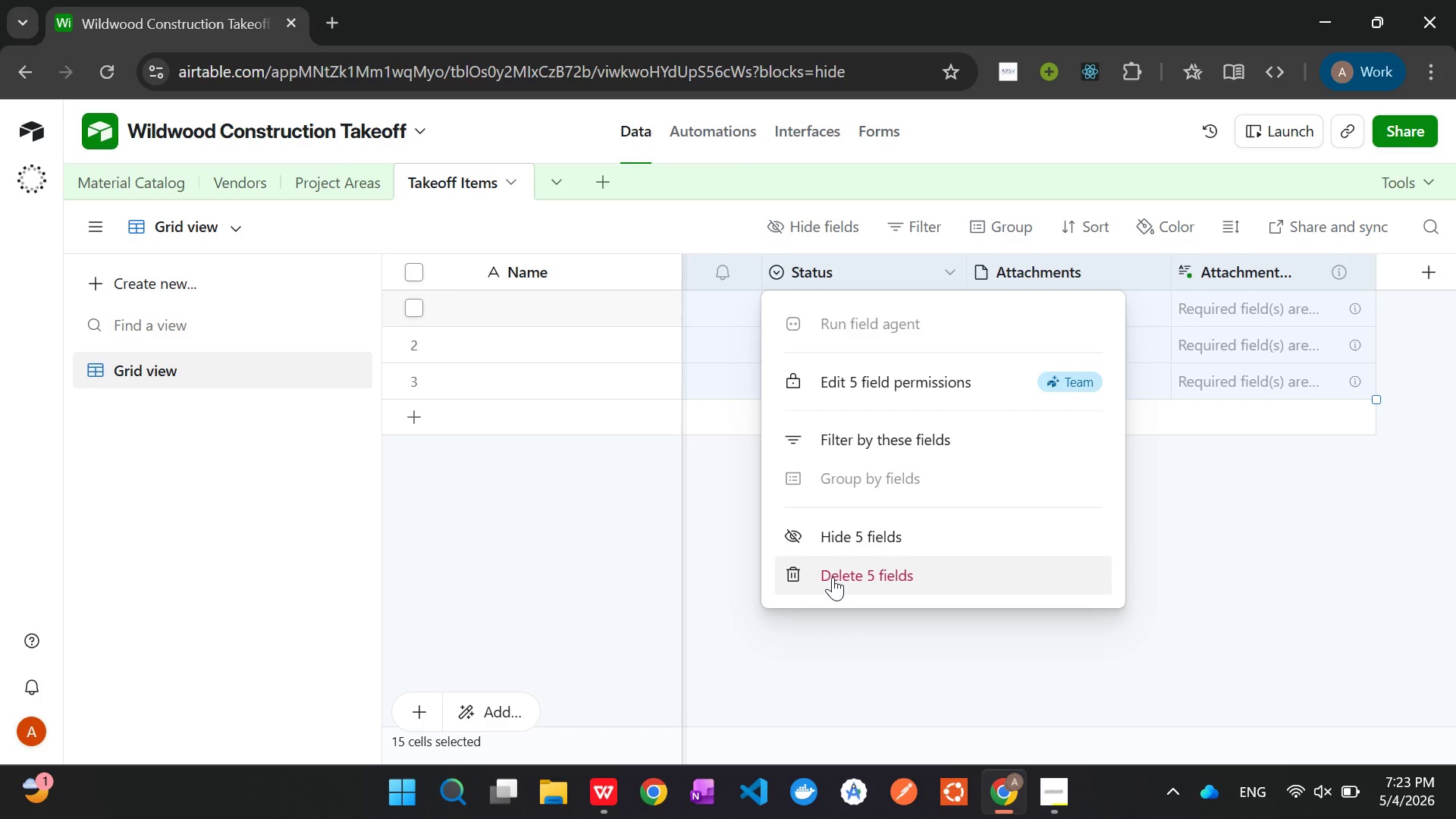 
left_click([833, 577])
 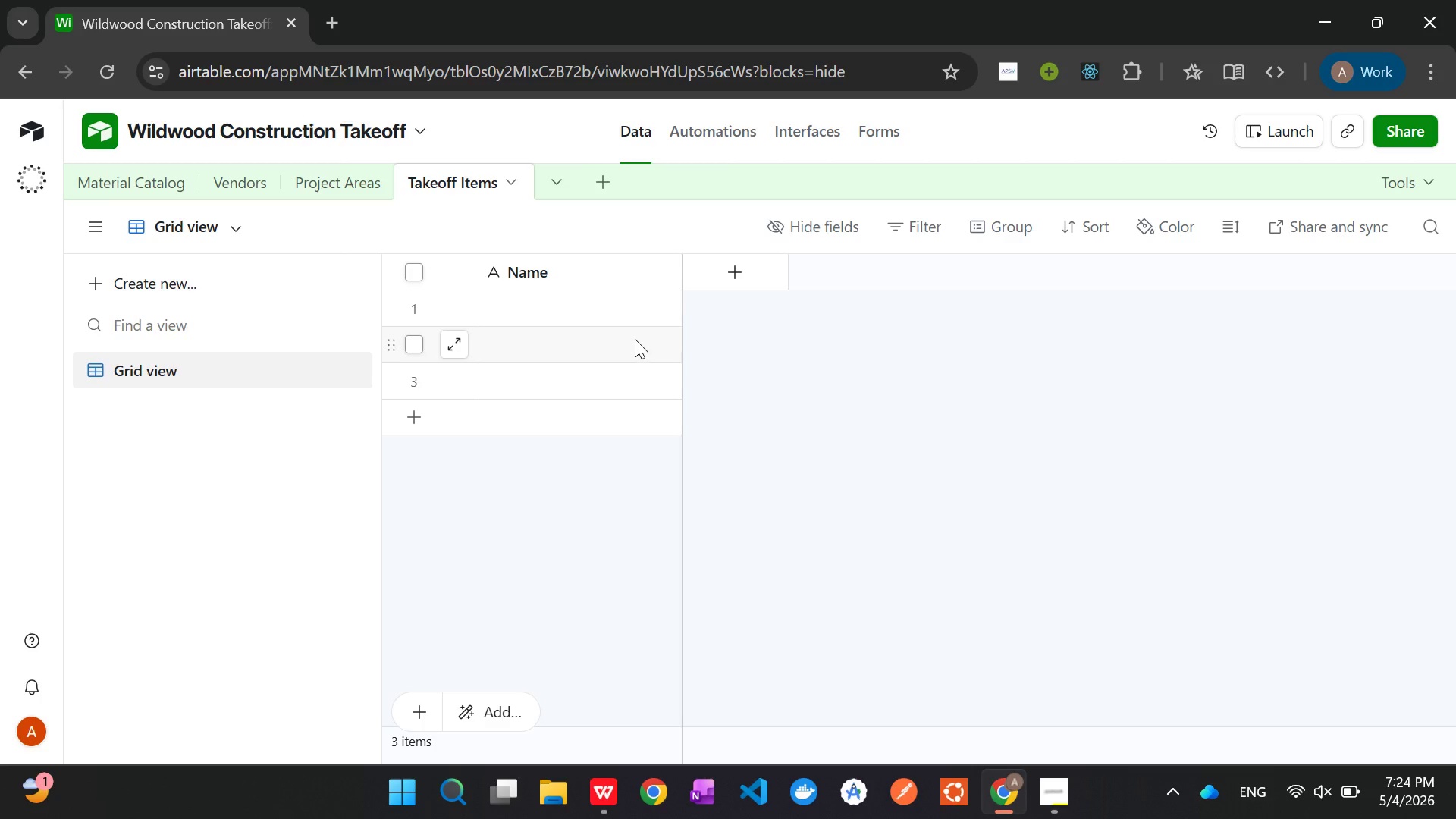 
wait(22.62)
 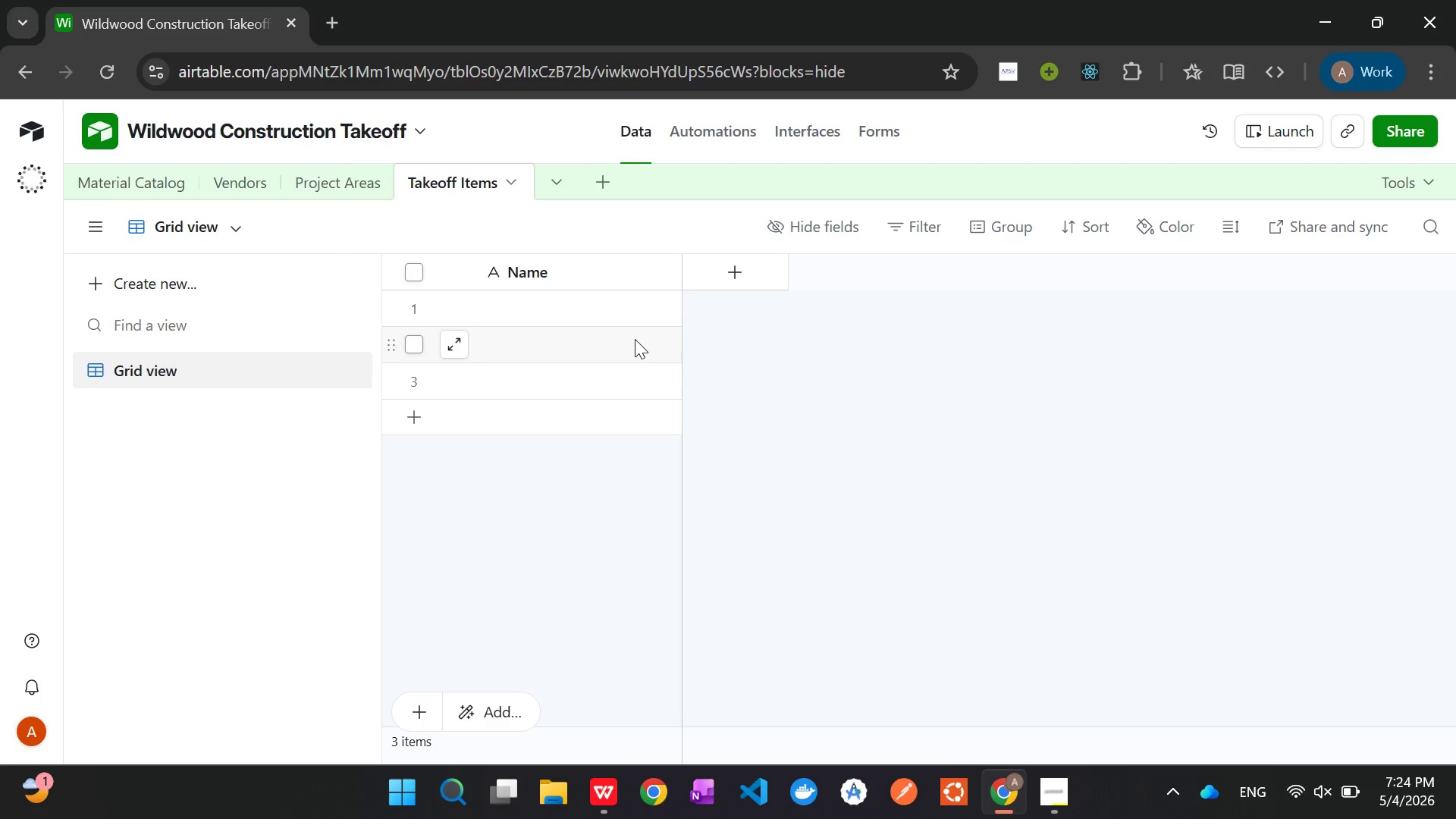 
right_click([519, 270])
 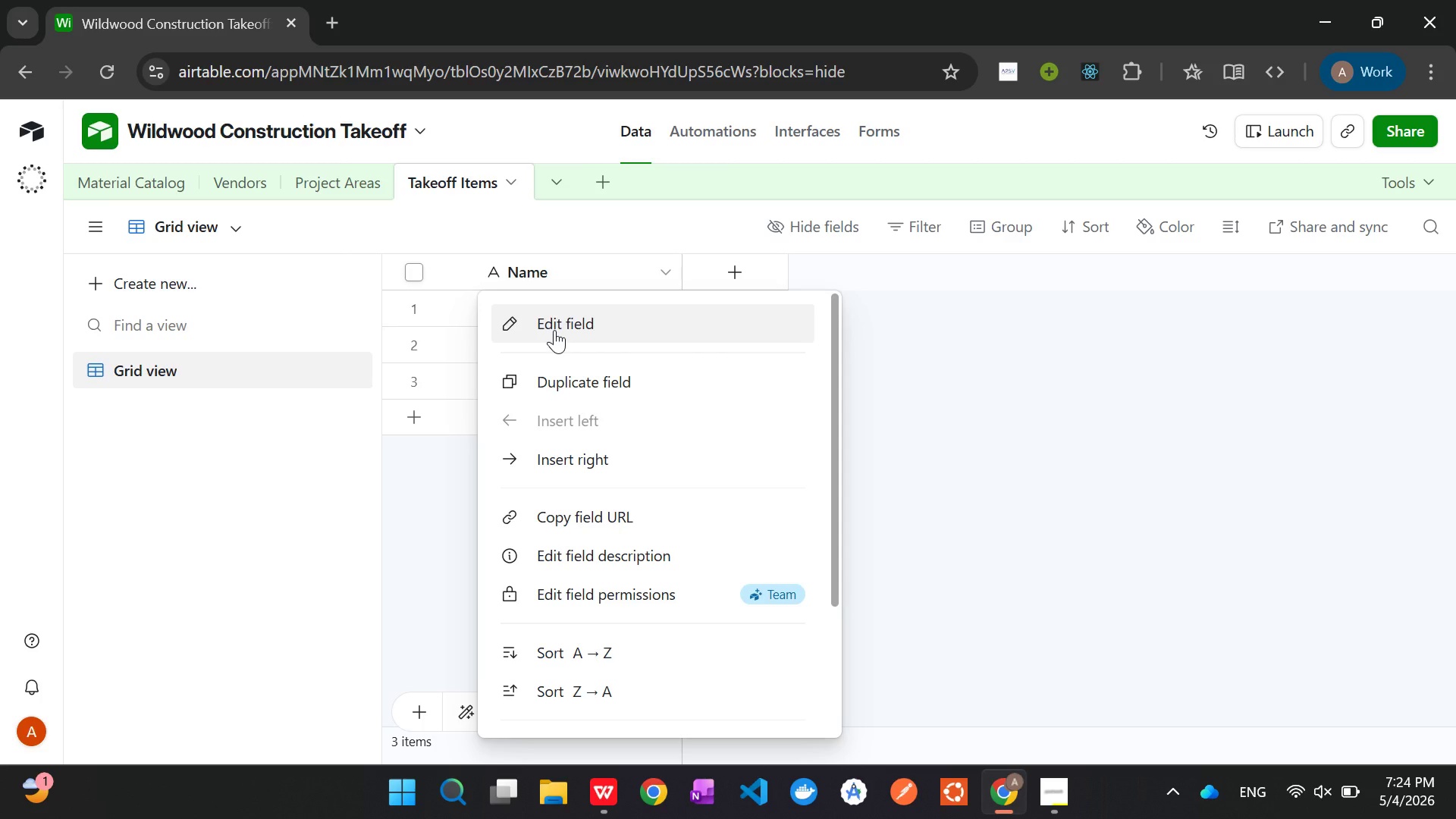 
wait(9.97)
 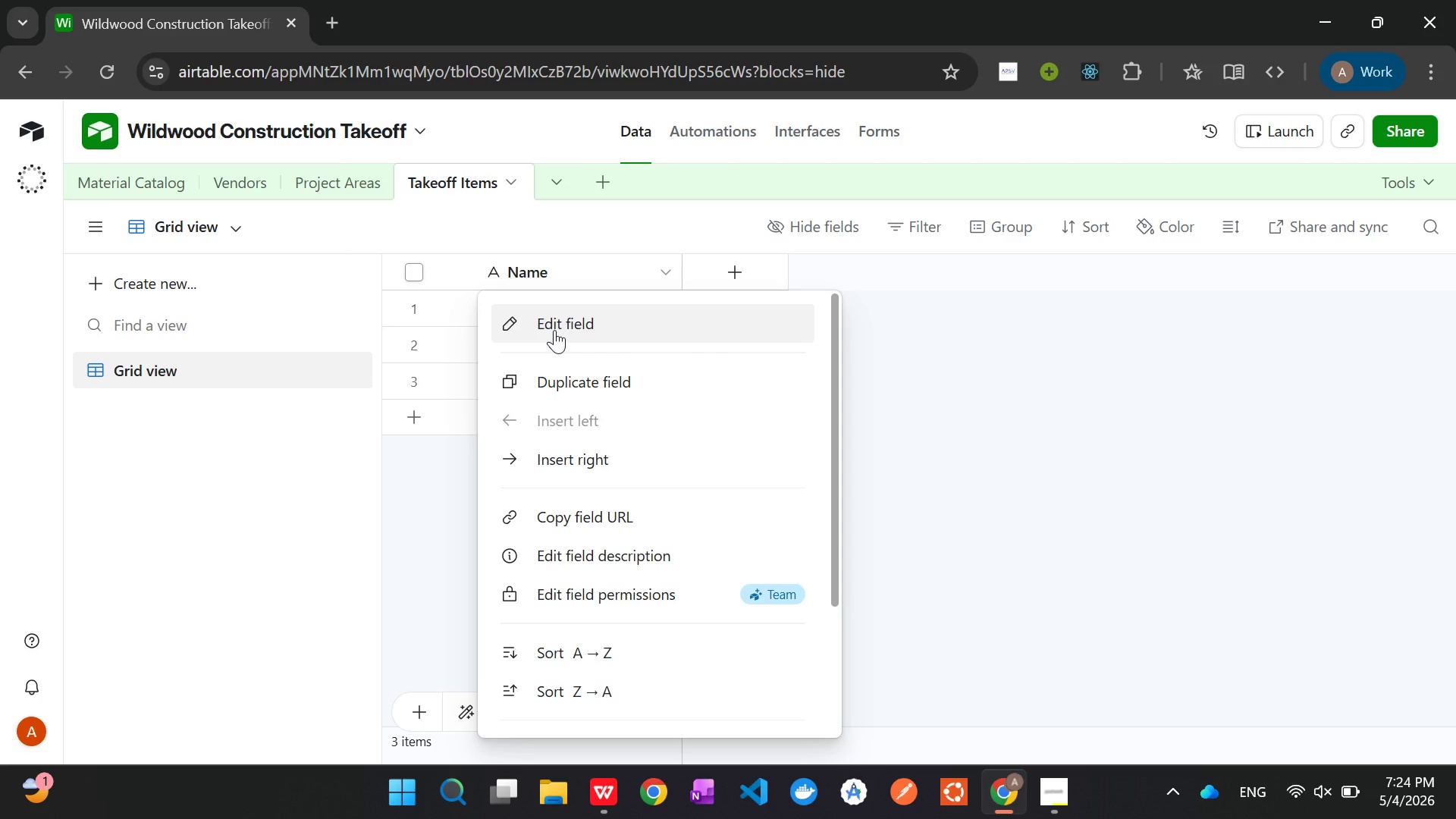 
left_click([554, 330])
 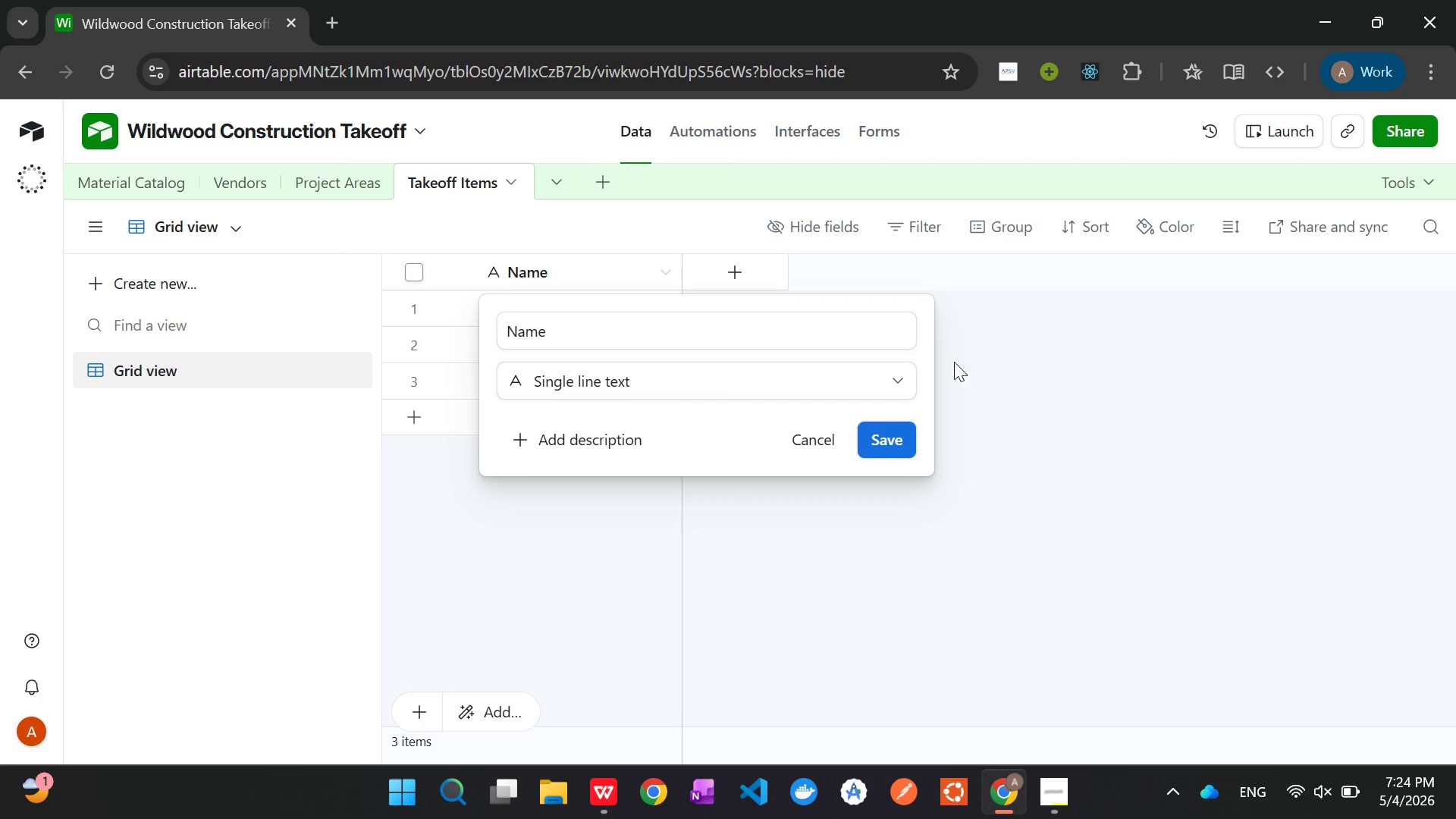 
left_click([1172, 415])
 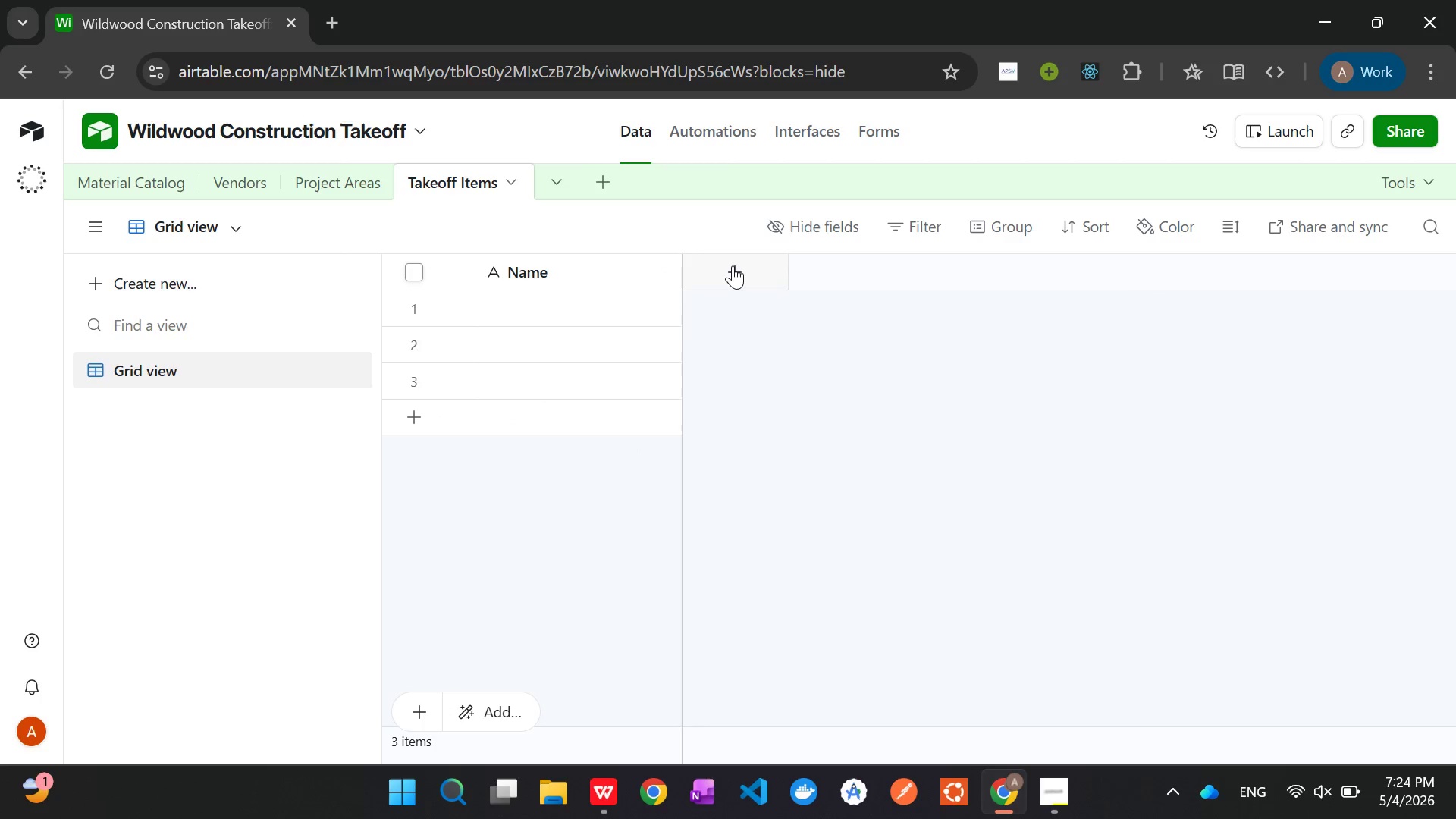 
left_click([733, 265])
 